 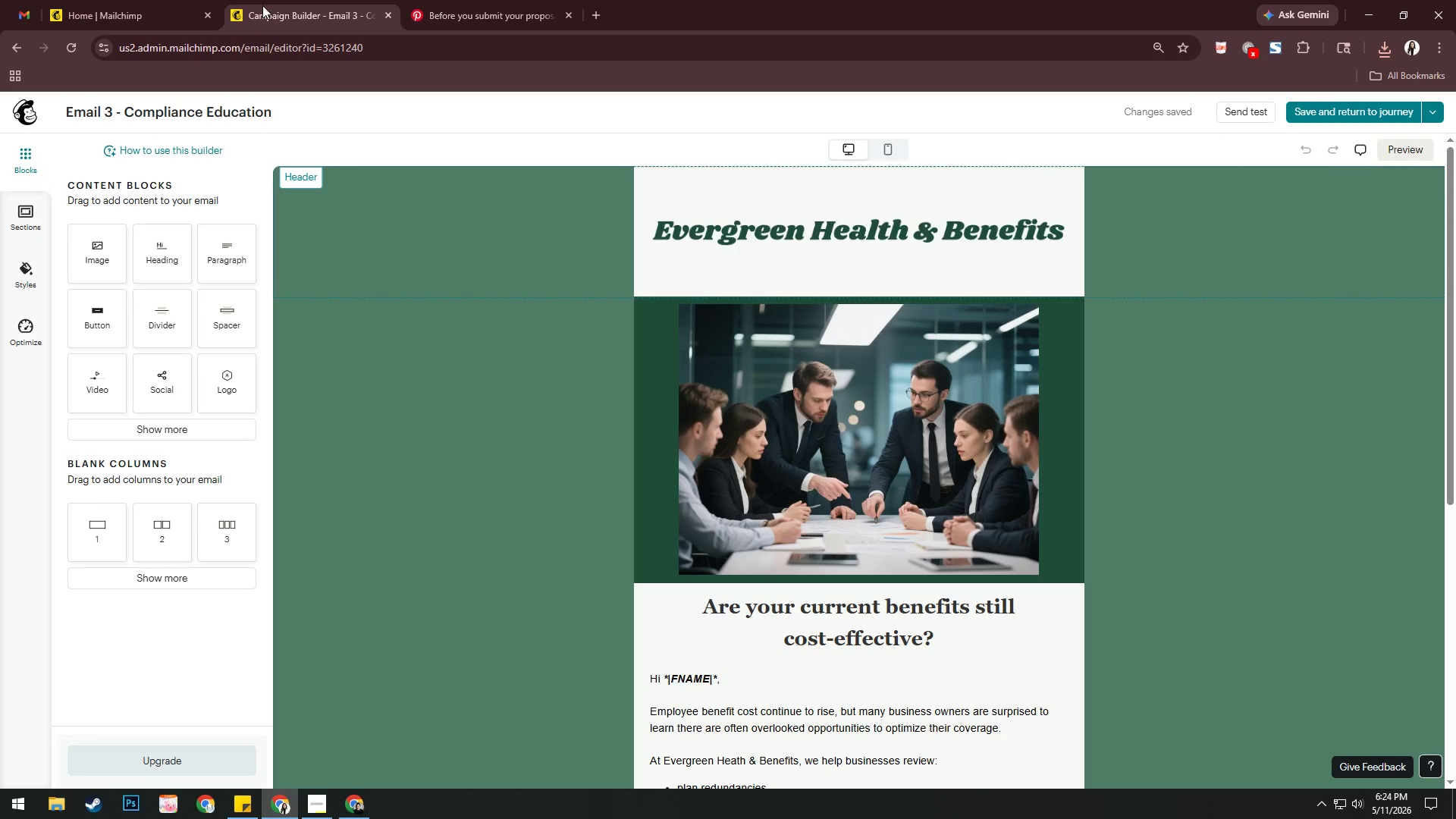 
left_click([887, 420])
 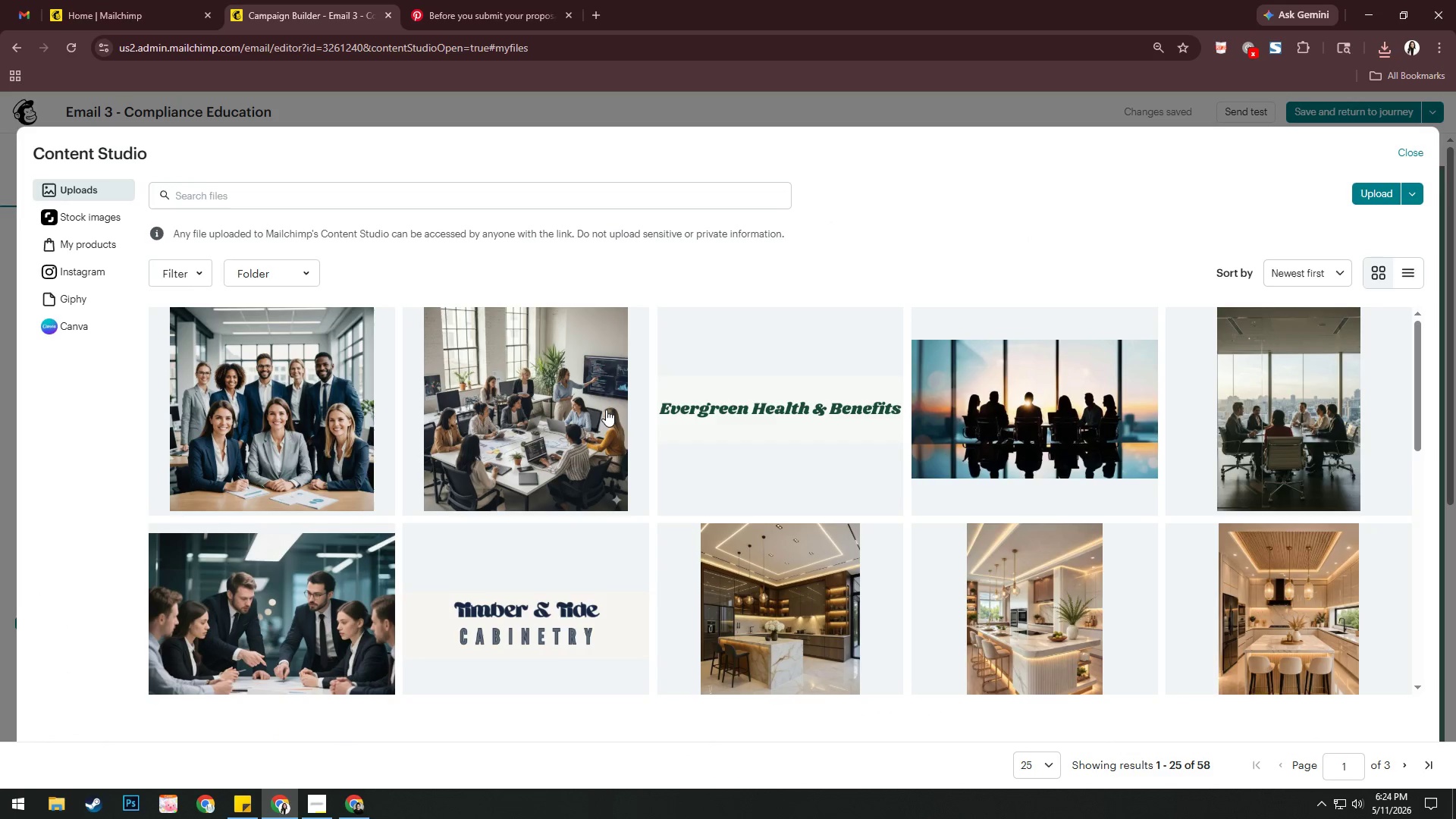 
left_click([1367, 196])
 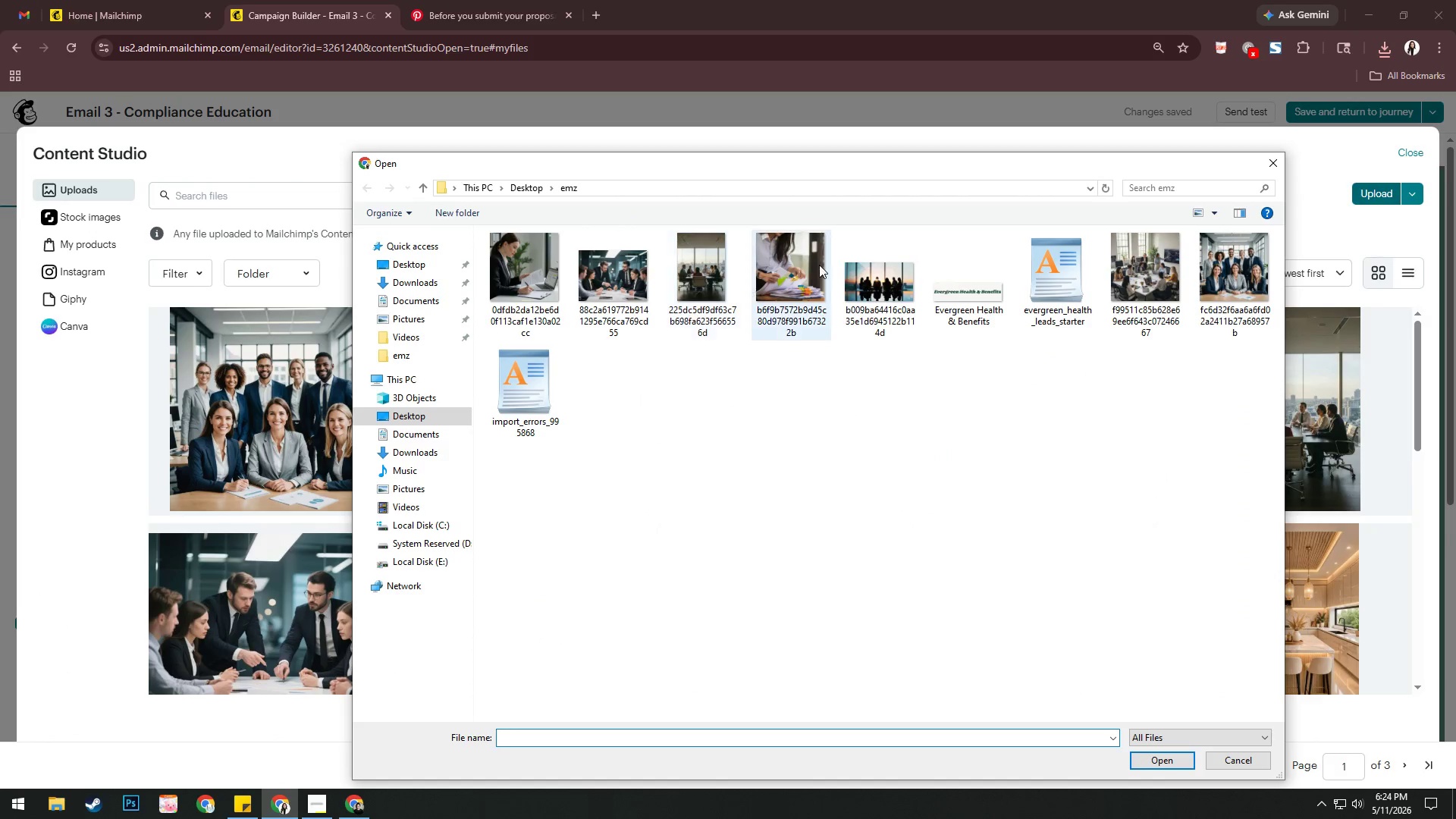 
left_click([525, 267])
 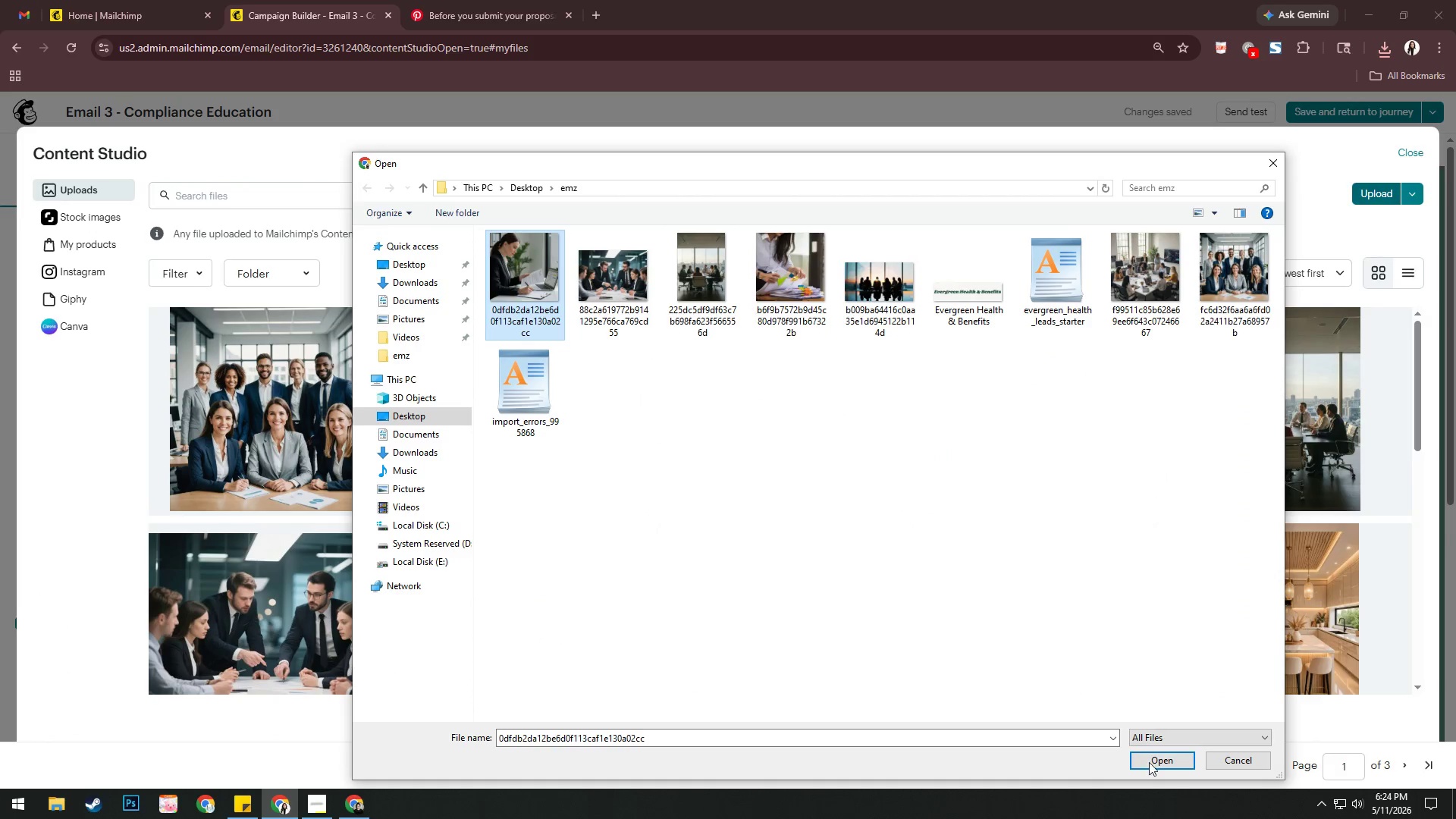 
left_click([1147, 759])
 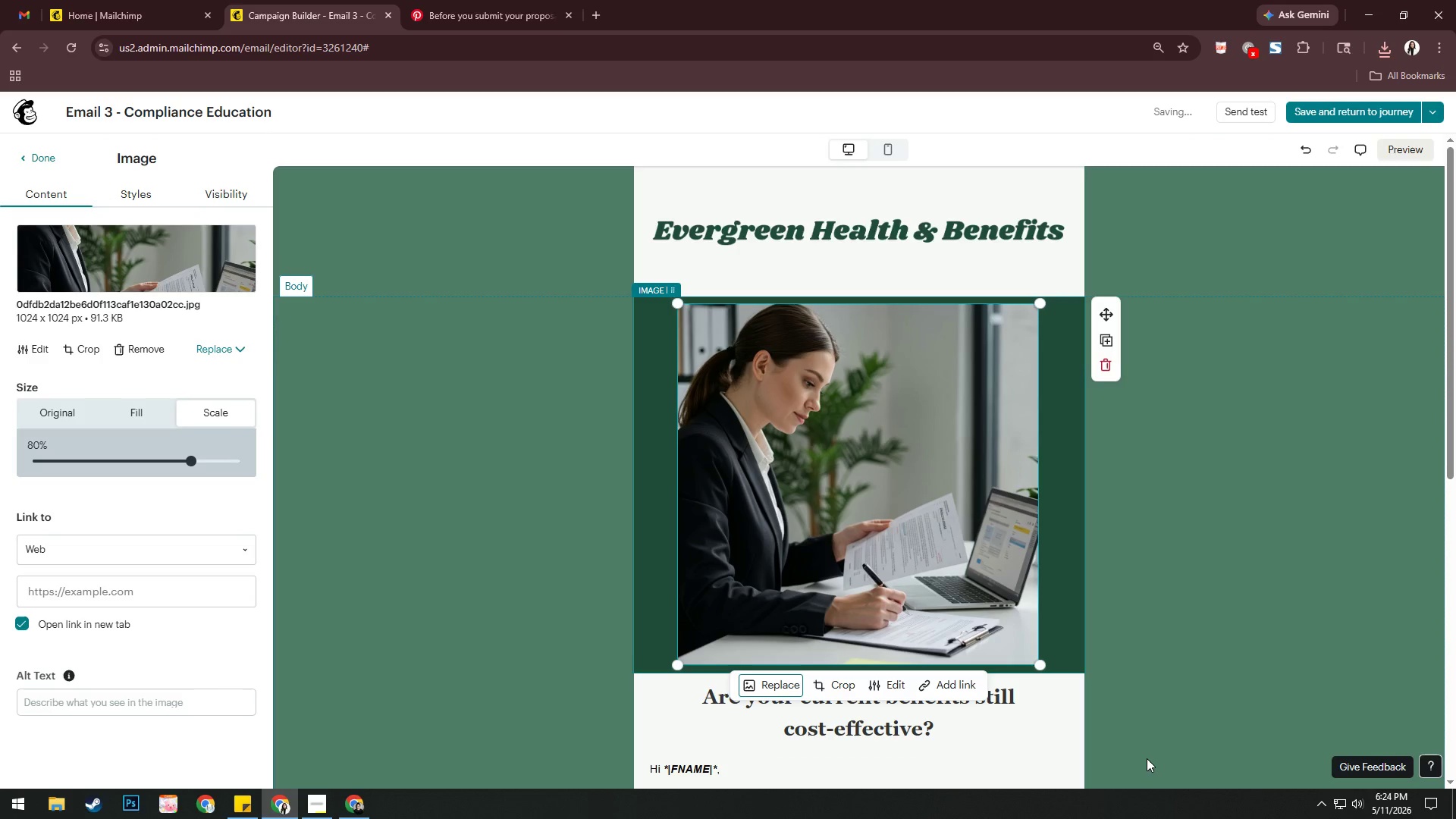 
wait(5.64)
 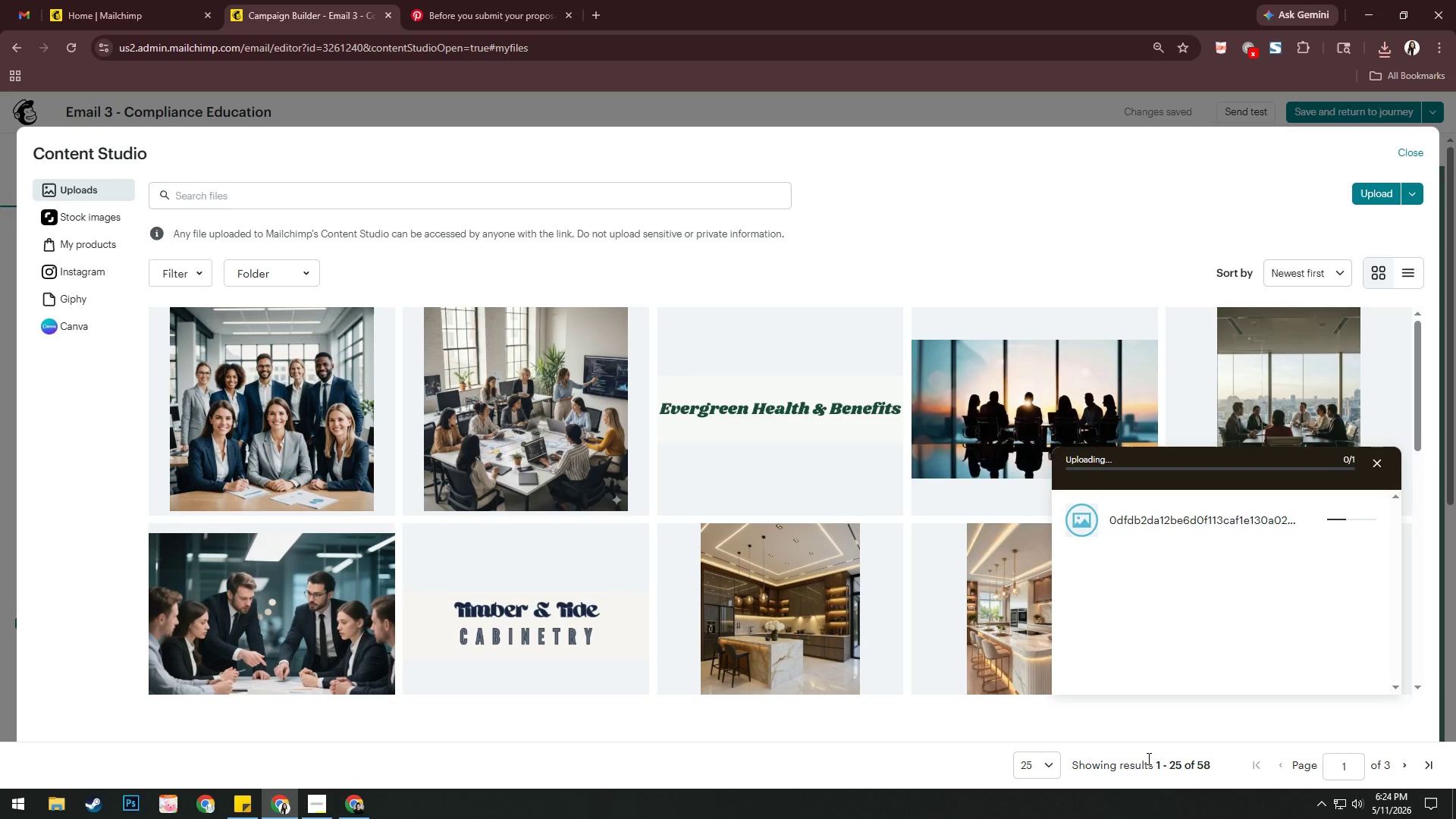 
left_click_drag(start_coordinate=[181, 457], to_coordinate=[170, 459])
 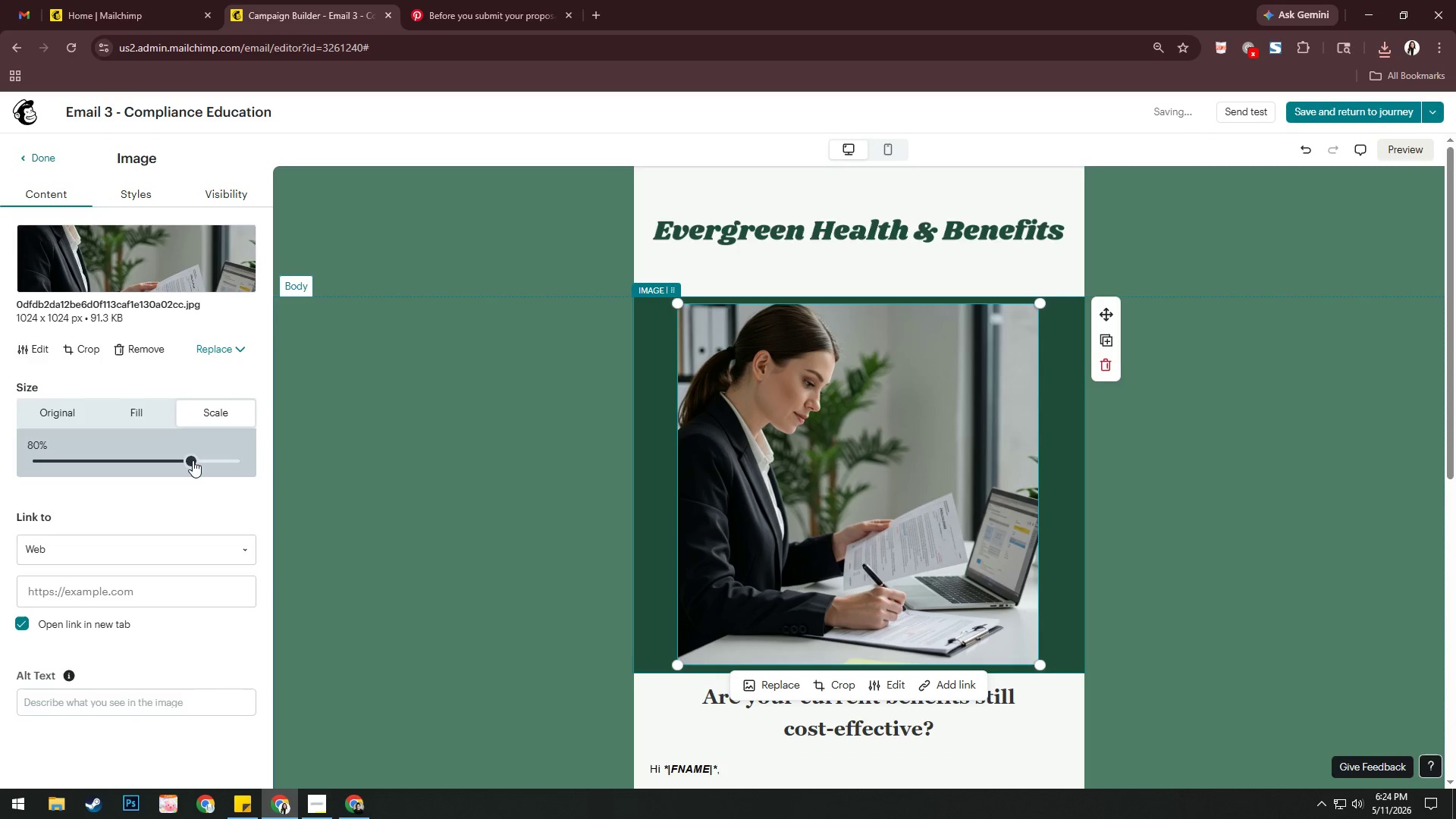 
left_click_drag(start_coordinate=[193, 460], to_coordinate=[180, 463])
 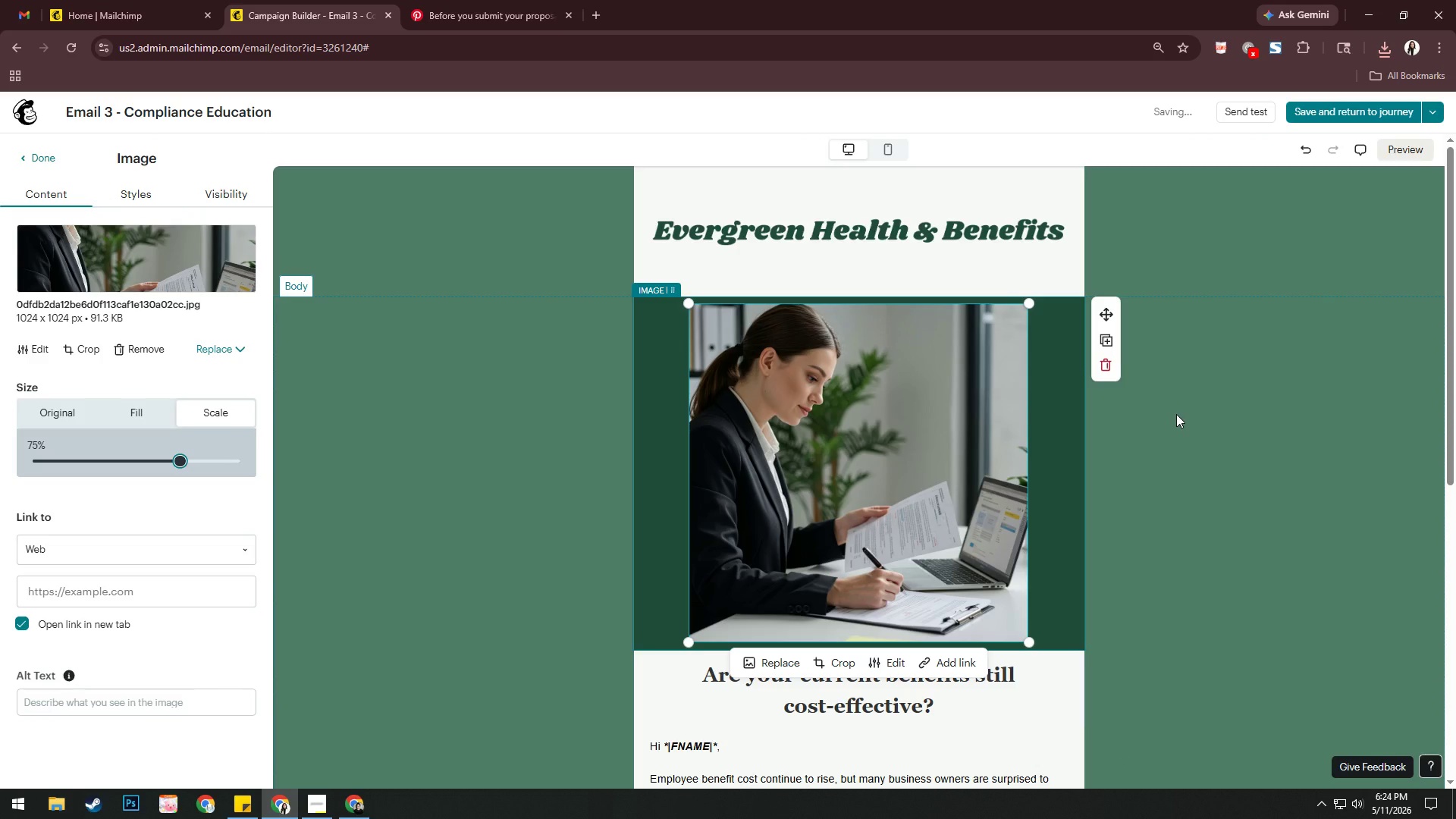 
left_click([1176, 414])
 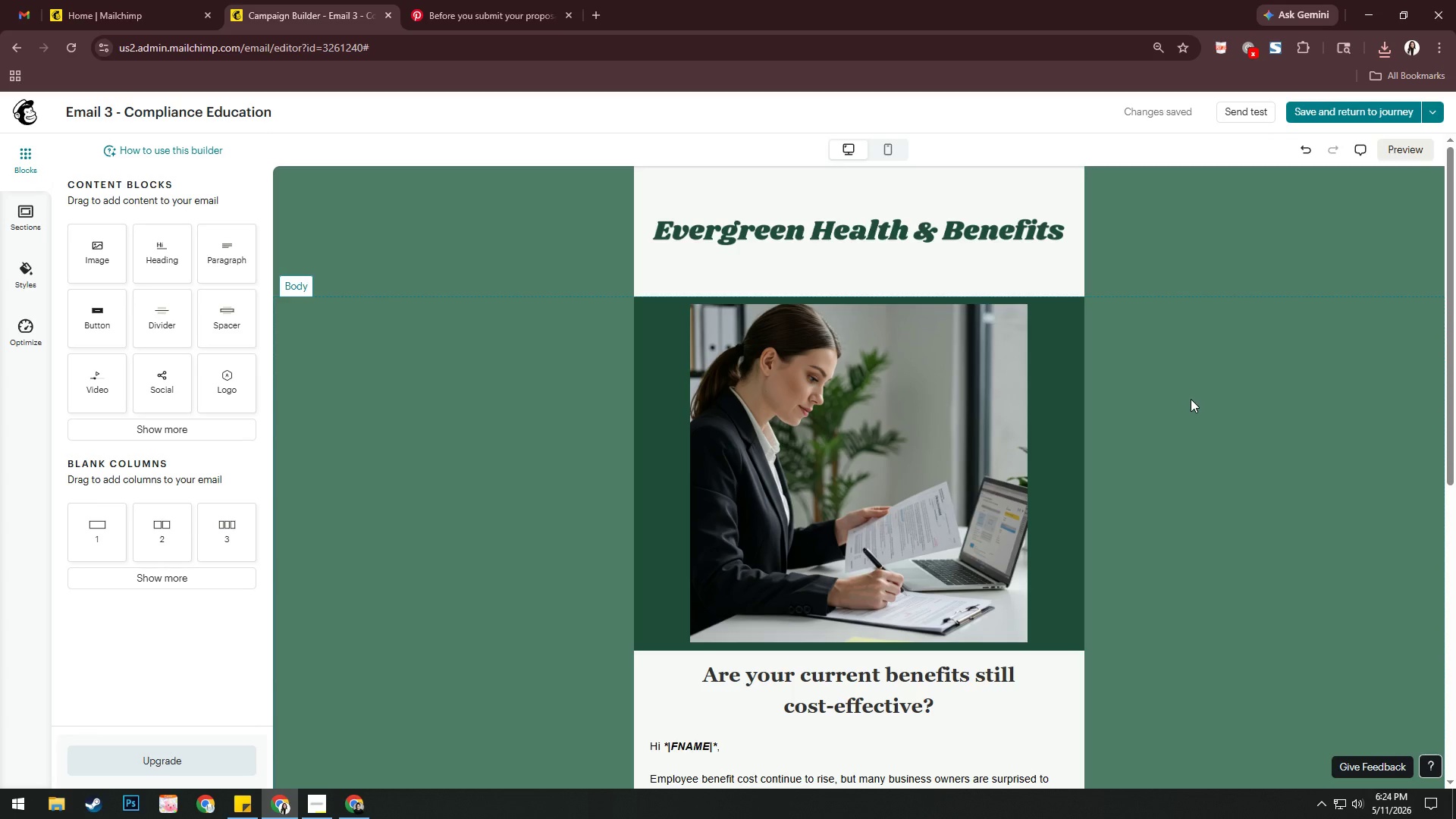 
scroll: coordinate [1191, 399], scroll_direction: down, amount: 1.0
 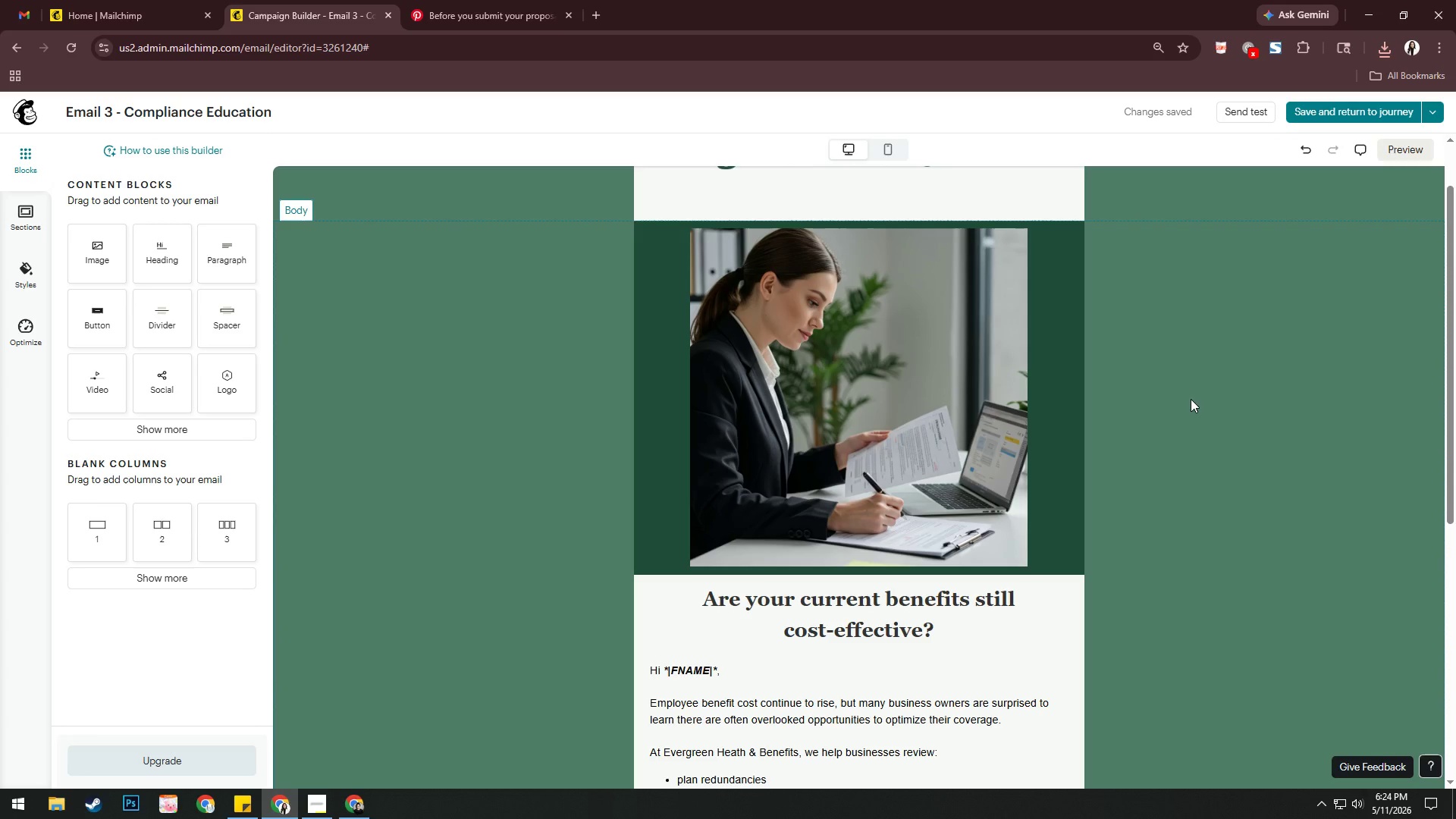 
wait(6.6)
 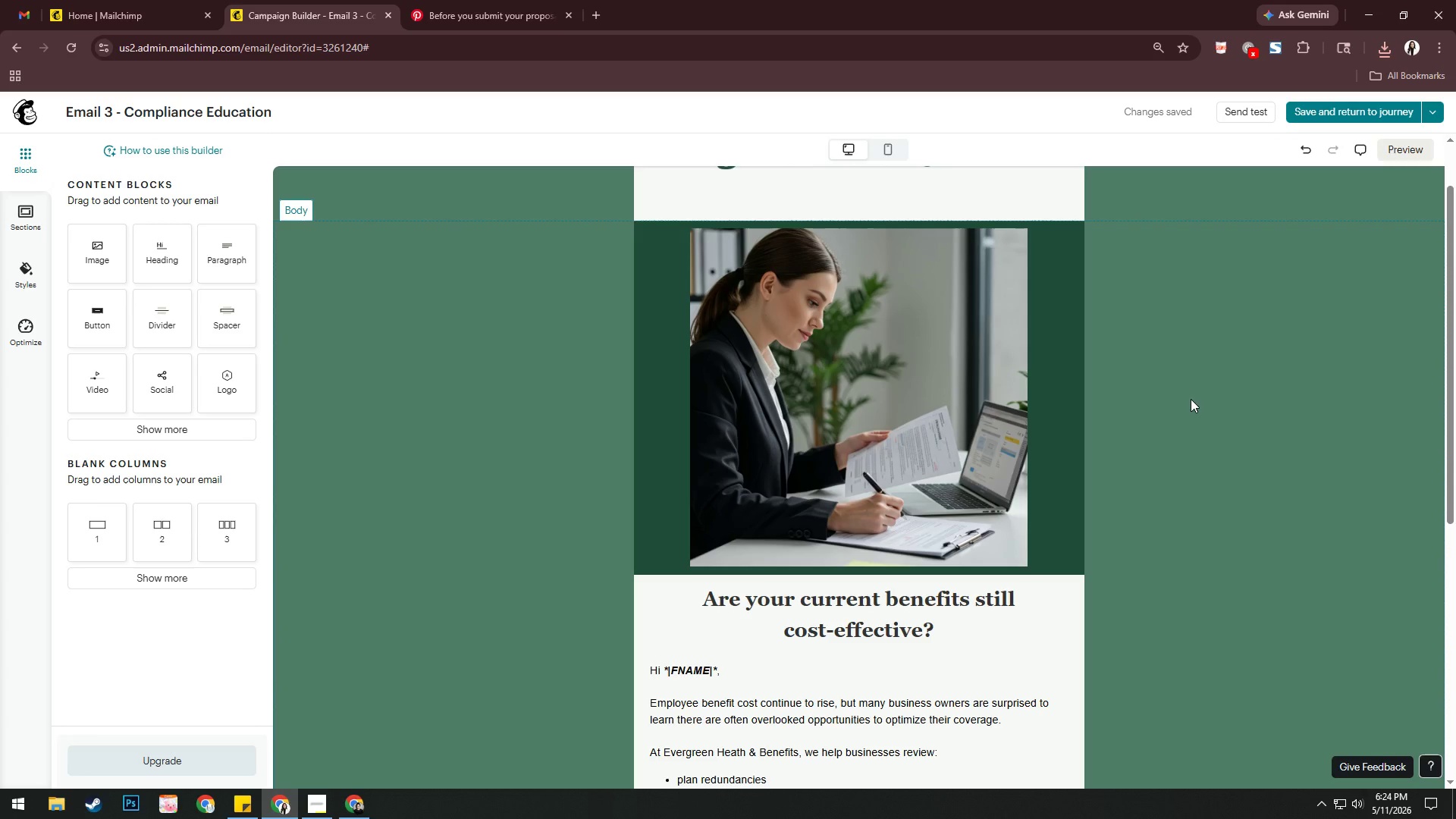 
left_click([846, 615])
 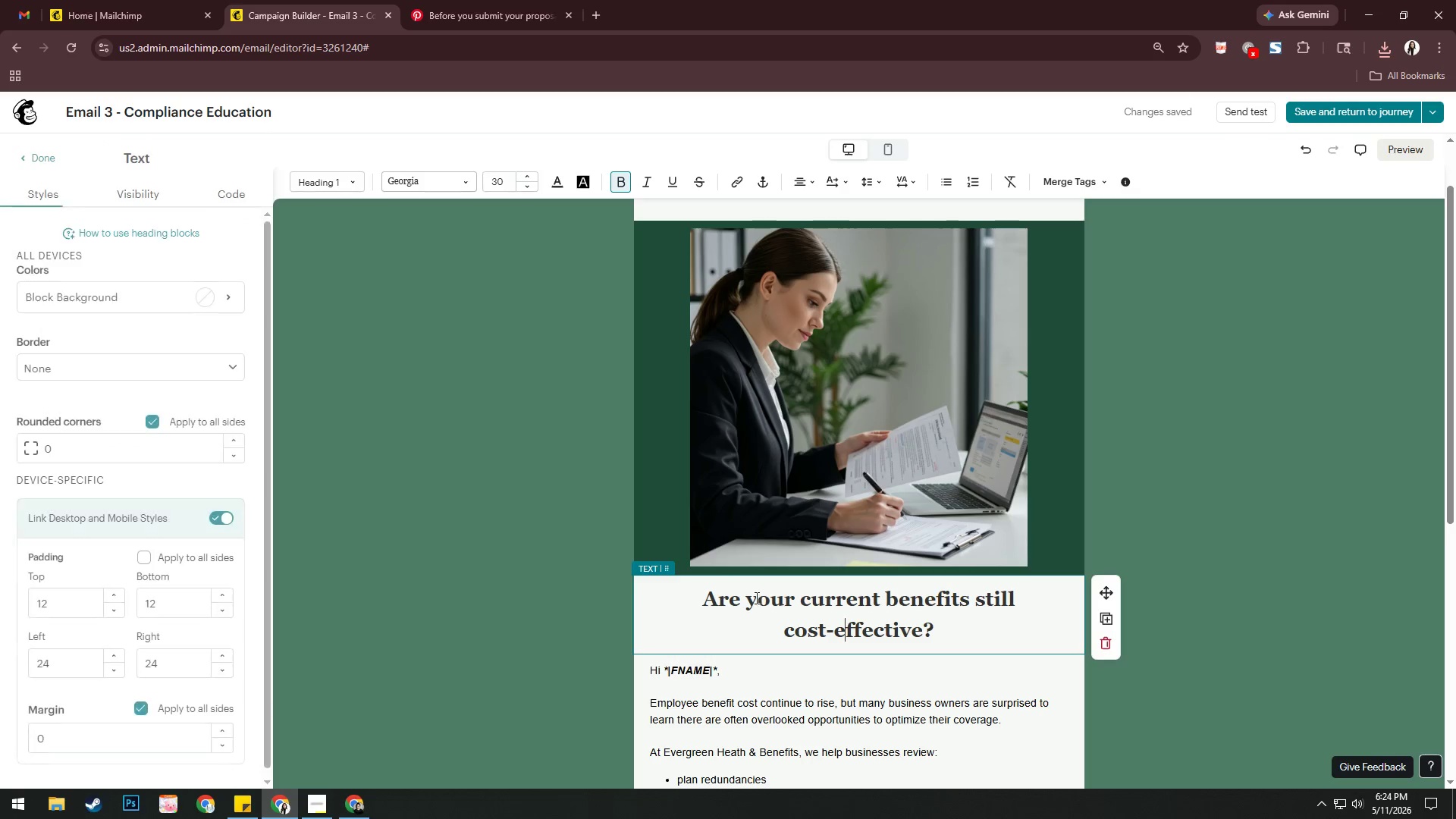 
left_click_drag(start_coordinate=[760, 601], to_coordinate=[996, 660])
 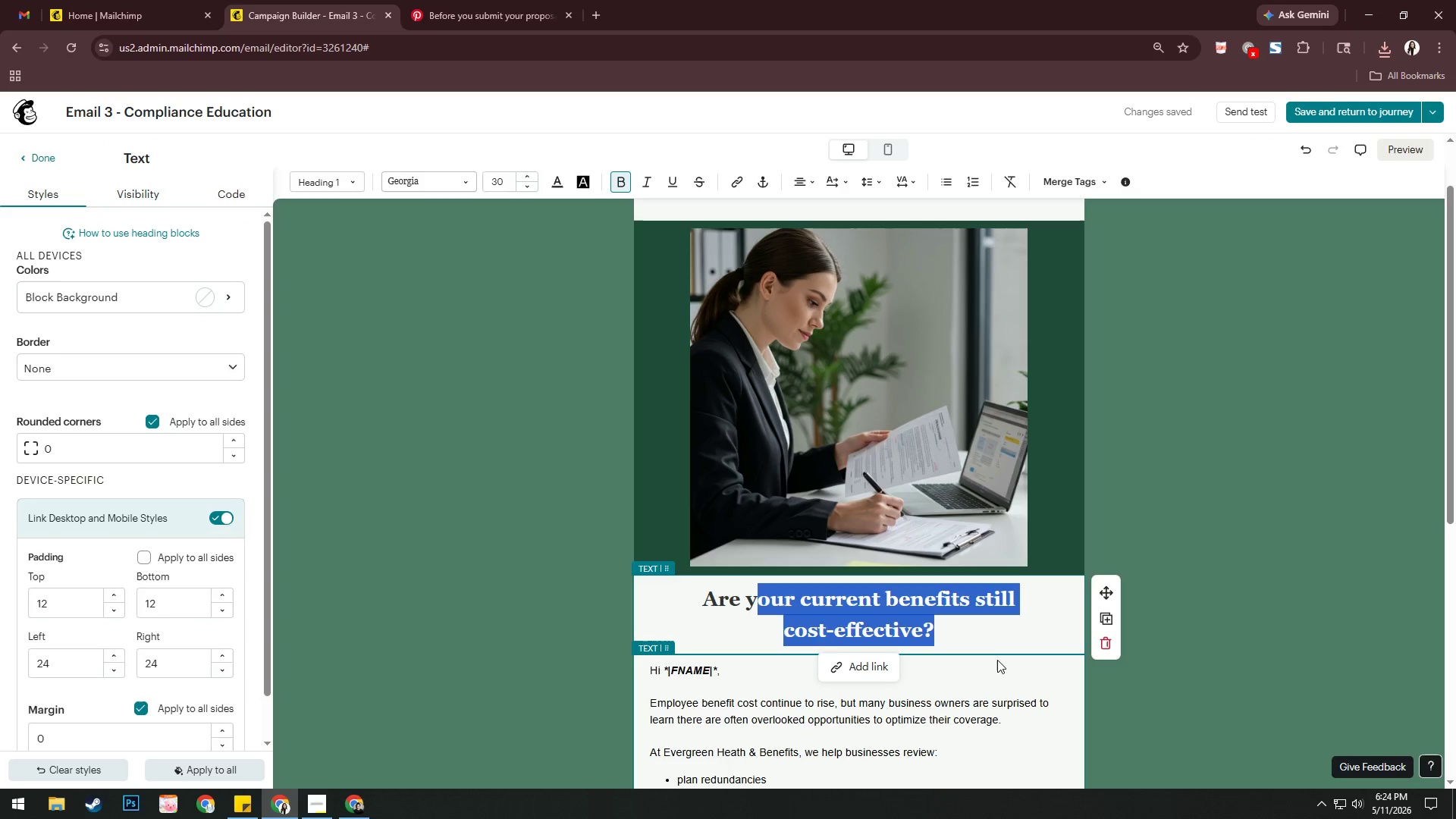 
key(Backspace)
key(Backspace)
key(Backspace)
key(Backspace)
key(Backspace)
key(Backspace)
type(Comlia)
key(Backspace)
key(Backspace)
key(Backspace)
type(pliance risks snakk)
key(Backspace)
key(Backspace)
key(Backspace)
key(Backspace)
type(mall busue)
key(Backspace)
key(Backspace)
type(iness often miss)
 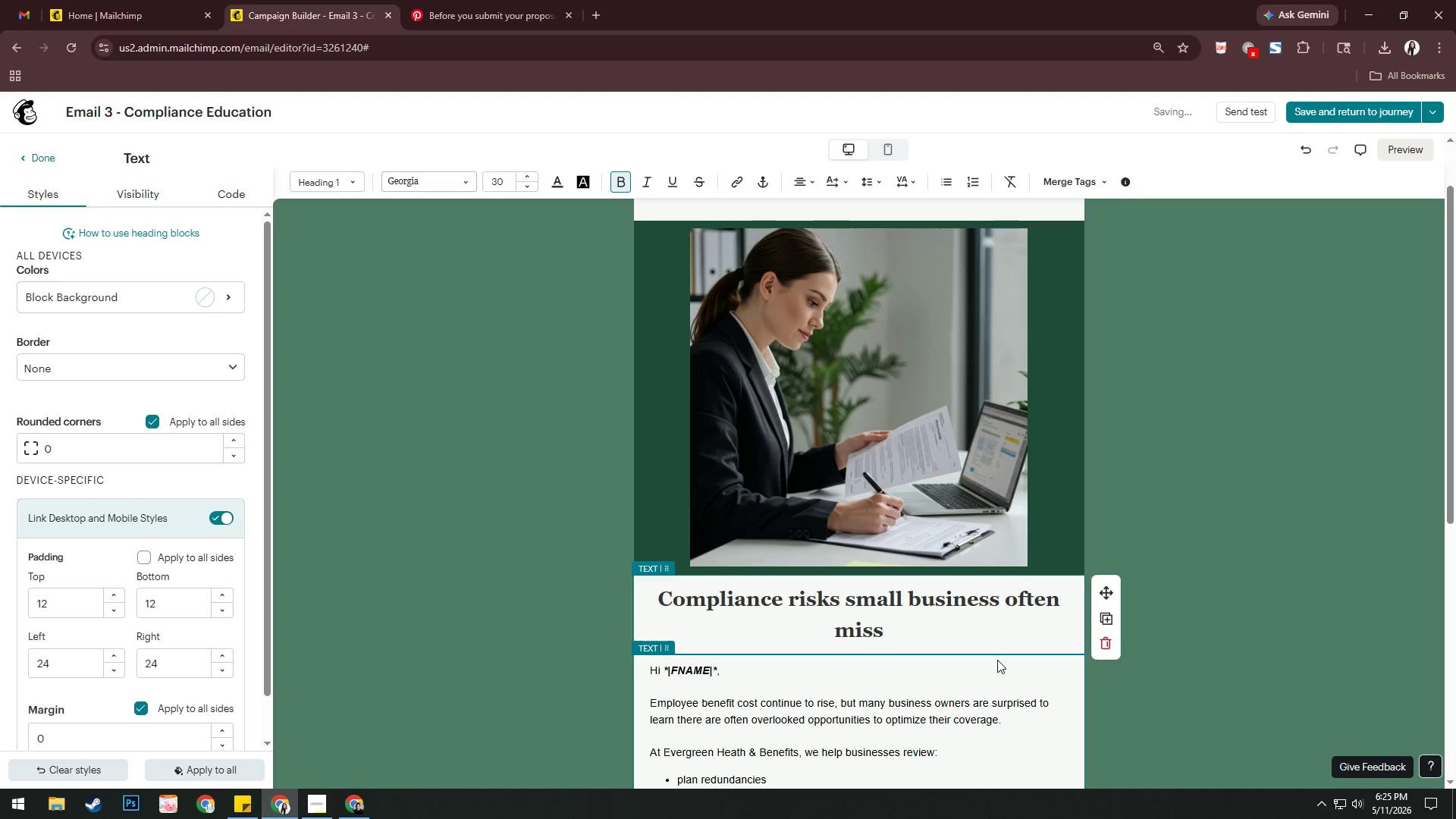 
left_click([1010, 602])
 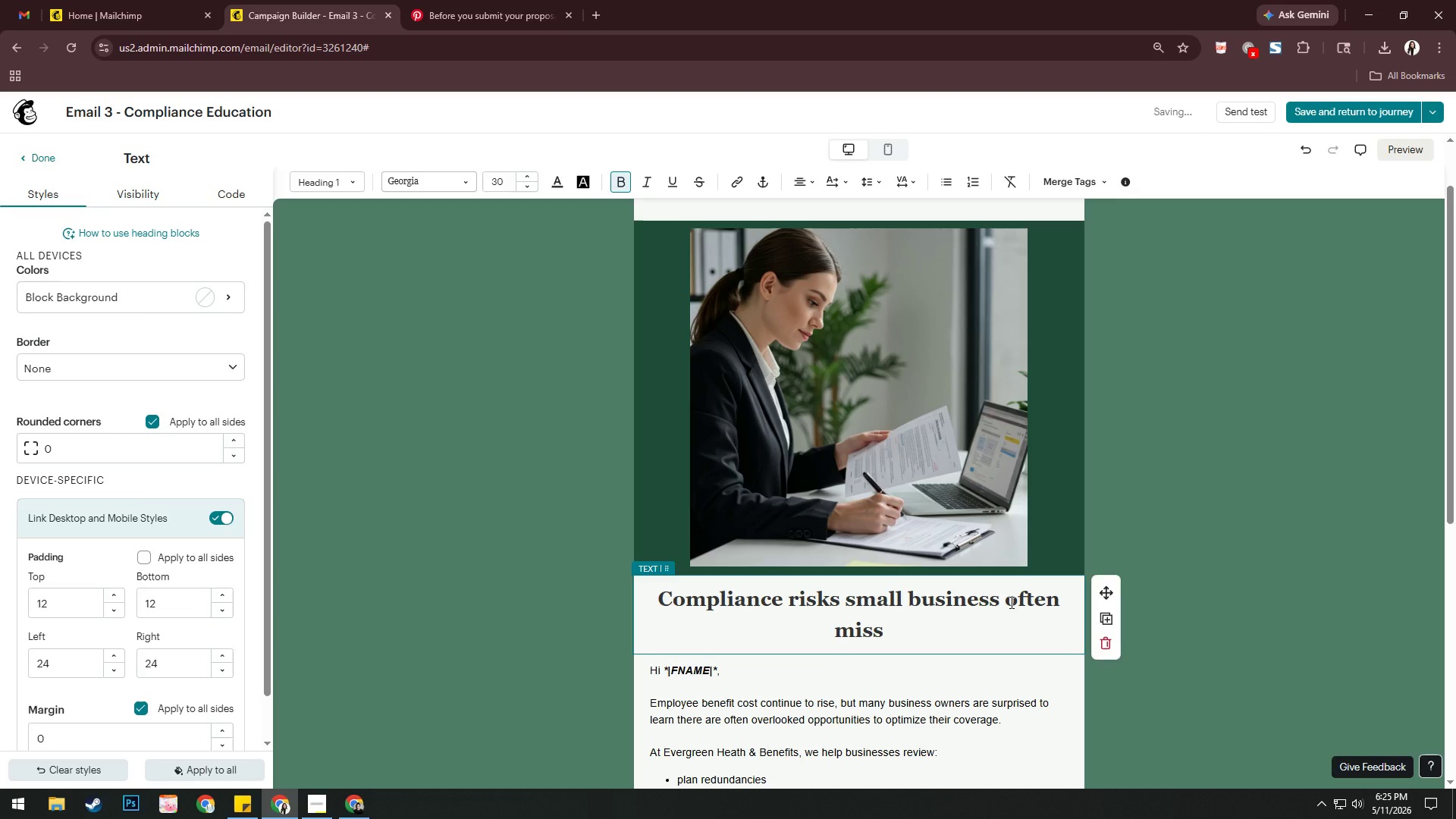 
key(Backspace)
 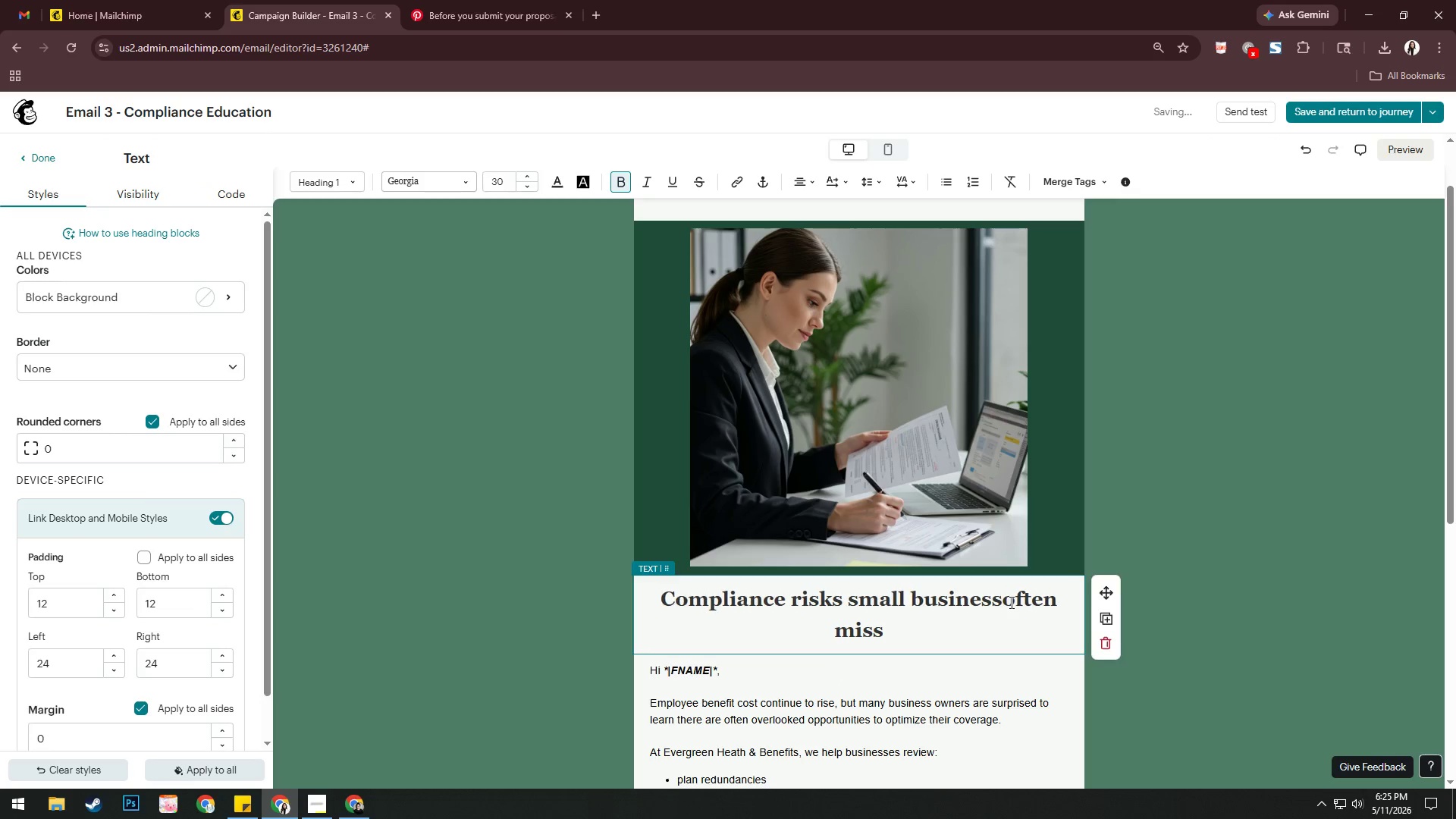 
key(Enter)
 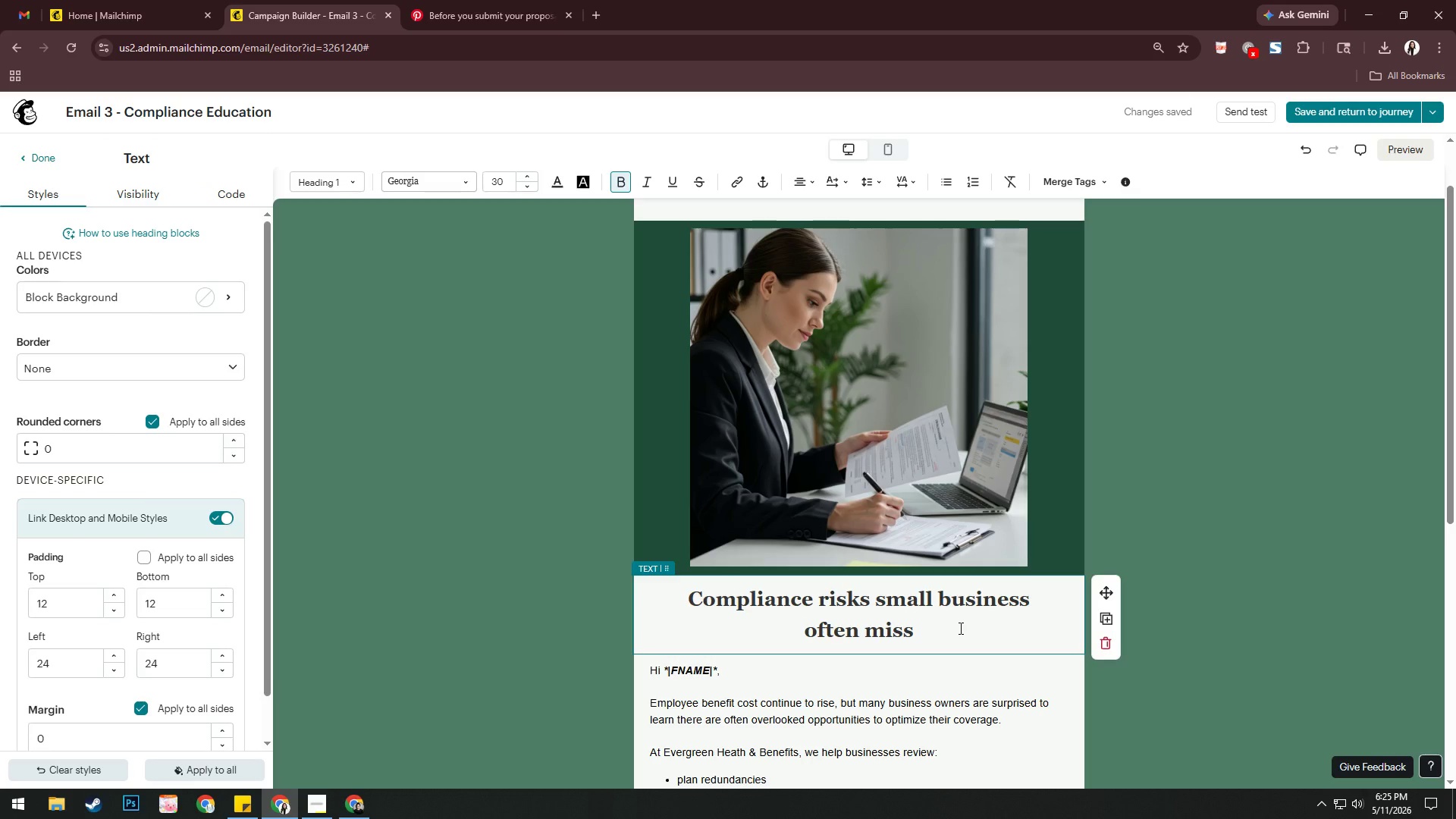 
wait(20.84)
 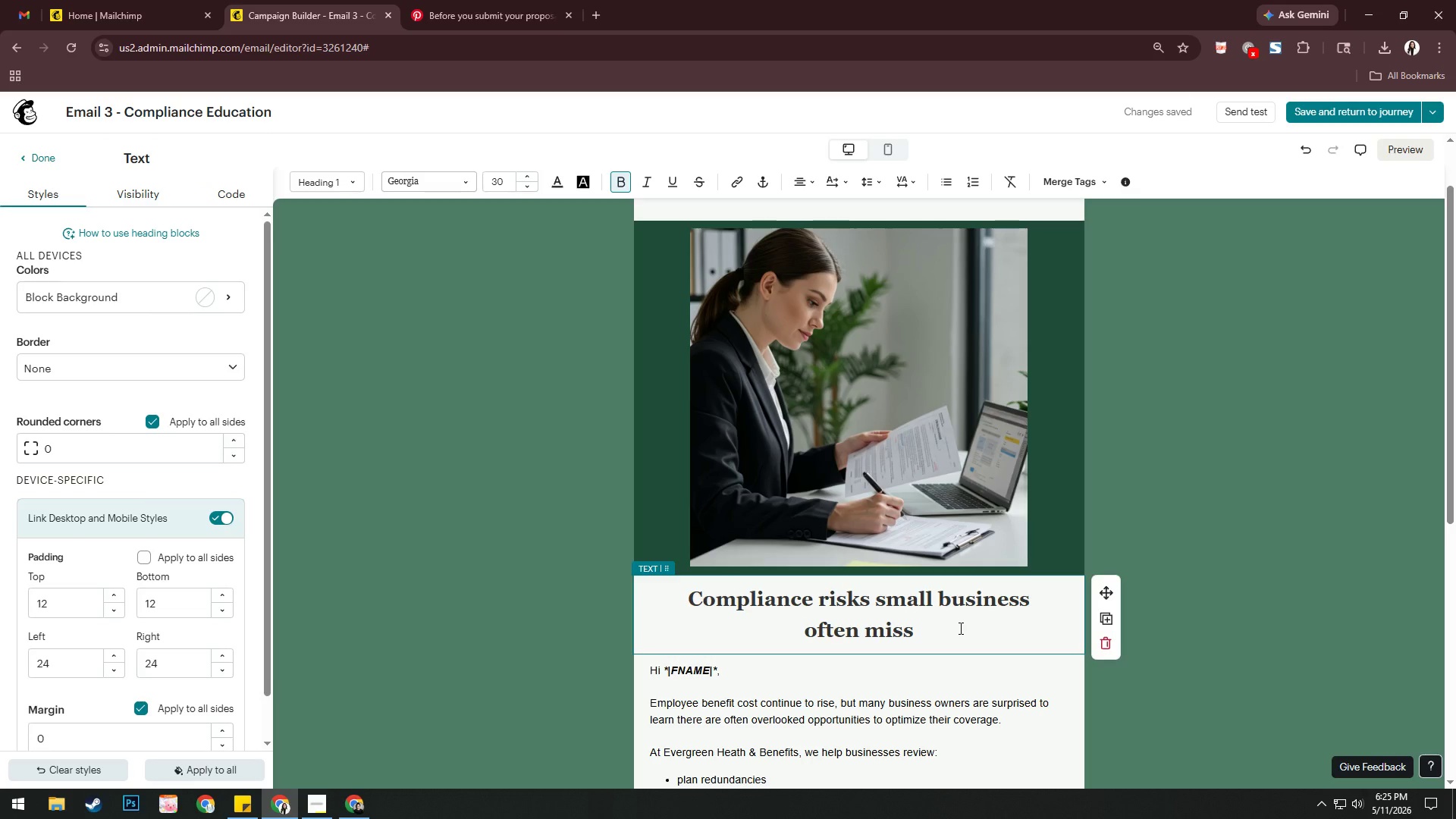 
scroll: coordinate [1212, 558], scroll_direction: down, amount: 3.0
 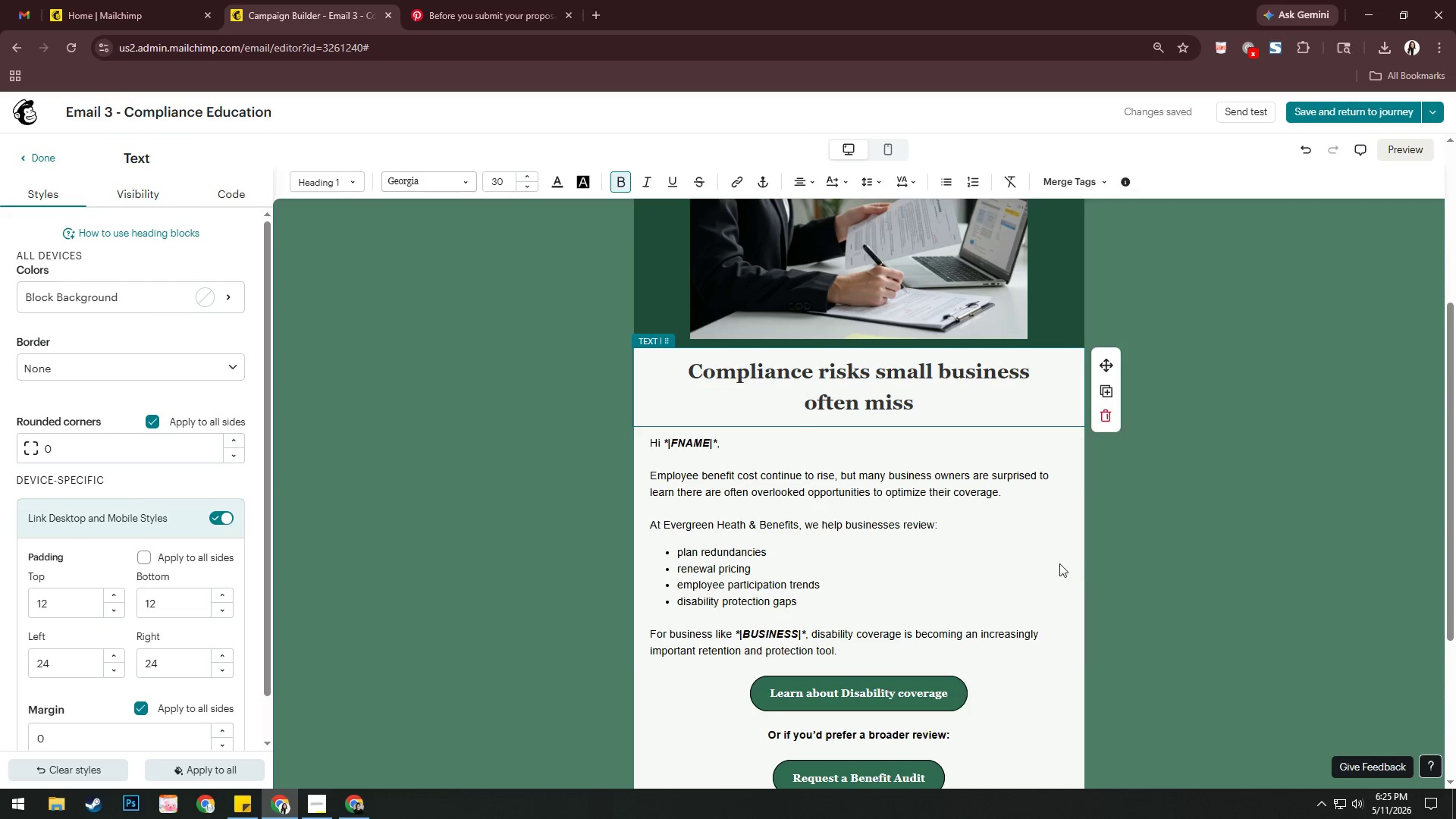 
left_click([1059, 563])
 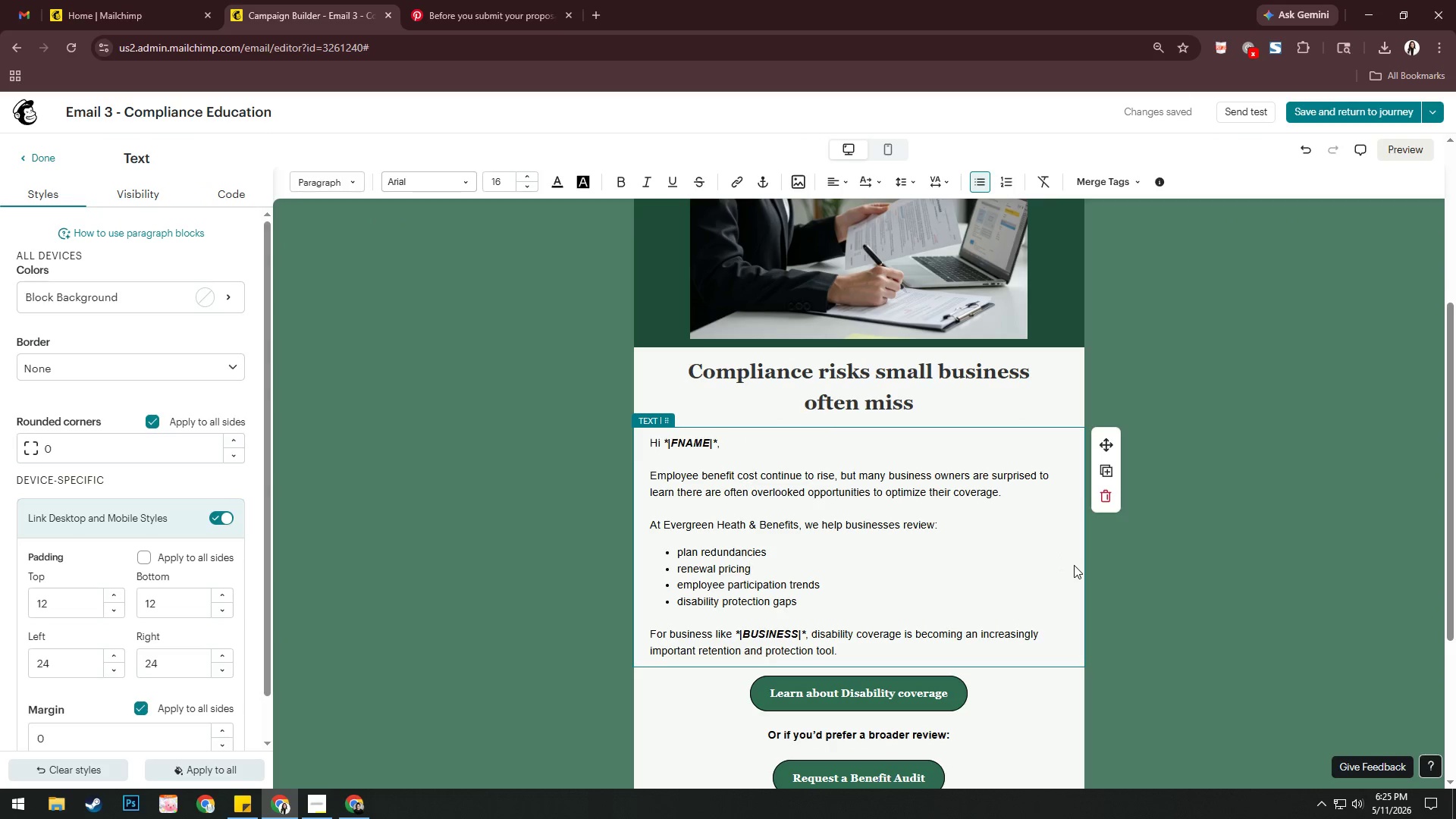 
scroll: coordinate [1074, 565], scroll_direction: down, amount: 2.0
 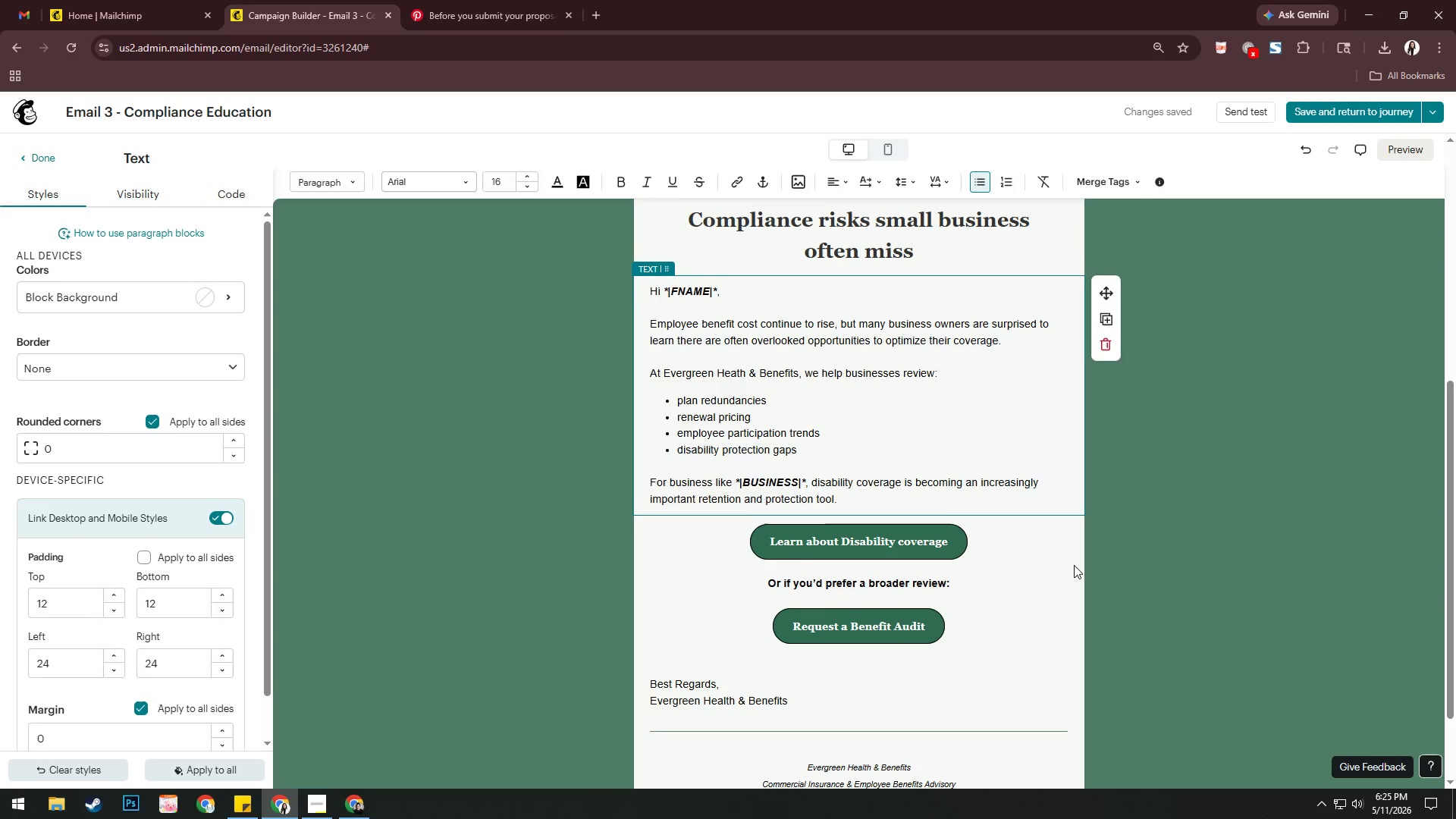 
scroll: coordinate [1074, 565], scroll_direction: up, amount: 1.0
 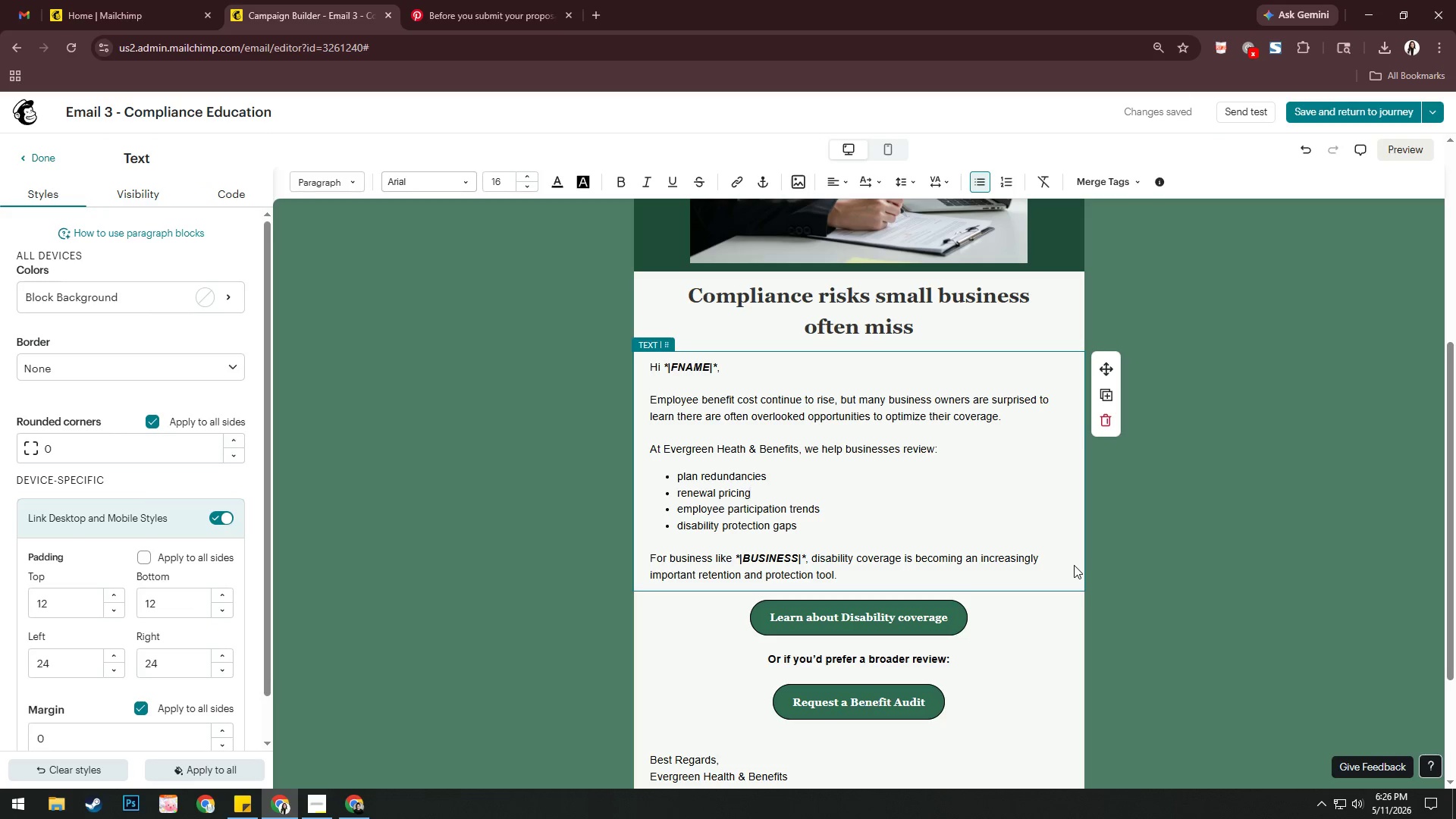 
wait(55.05)
 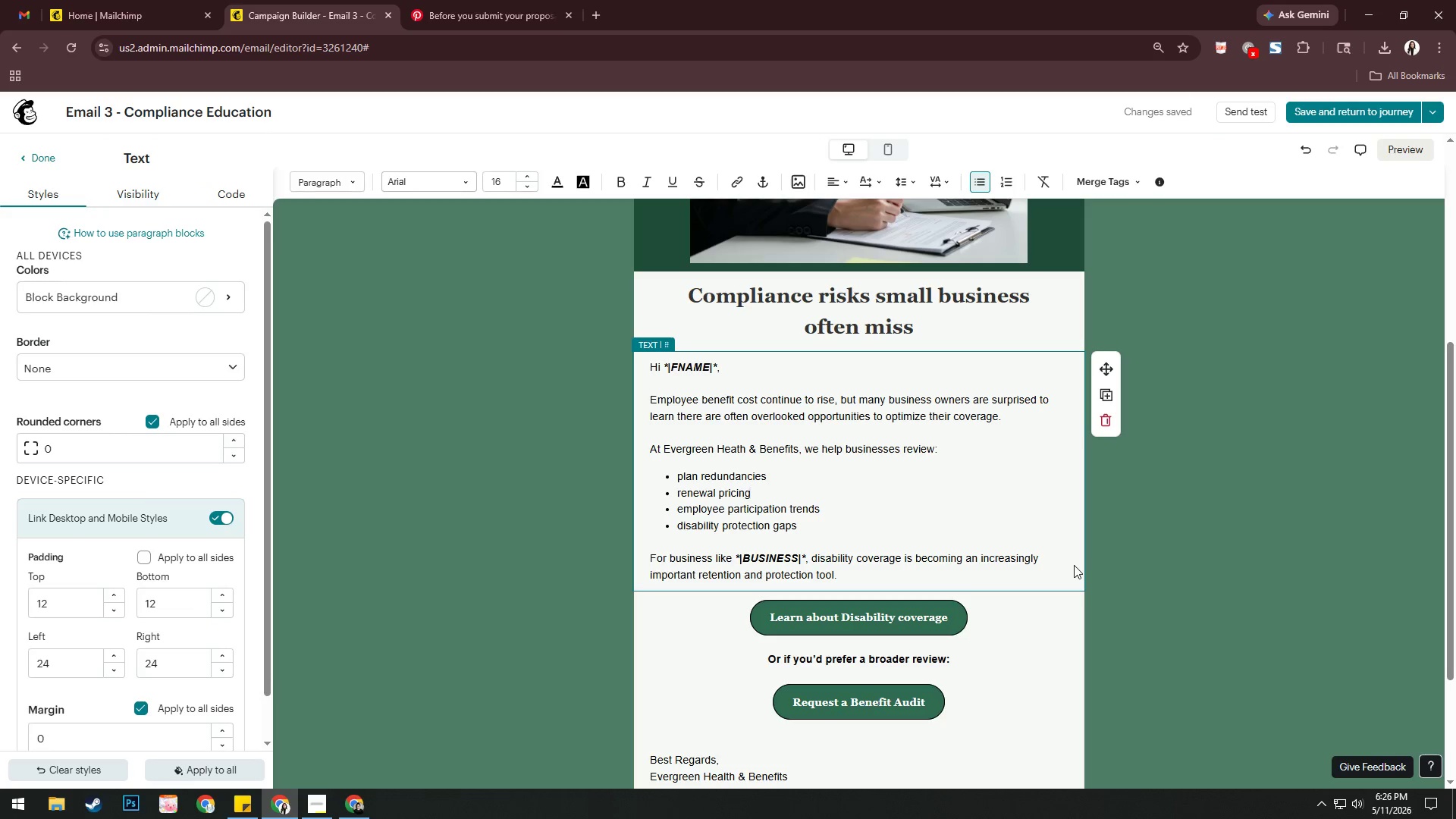 
left_click([871, 450])
 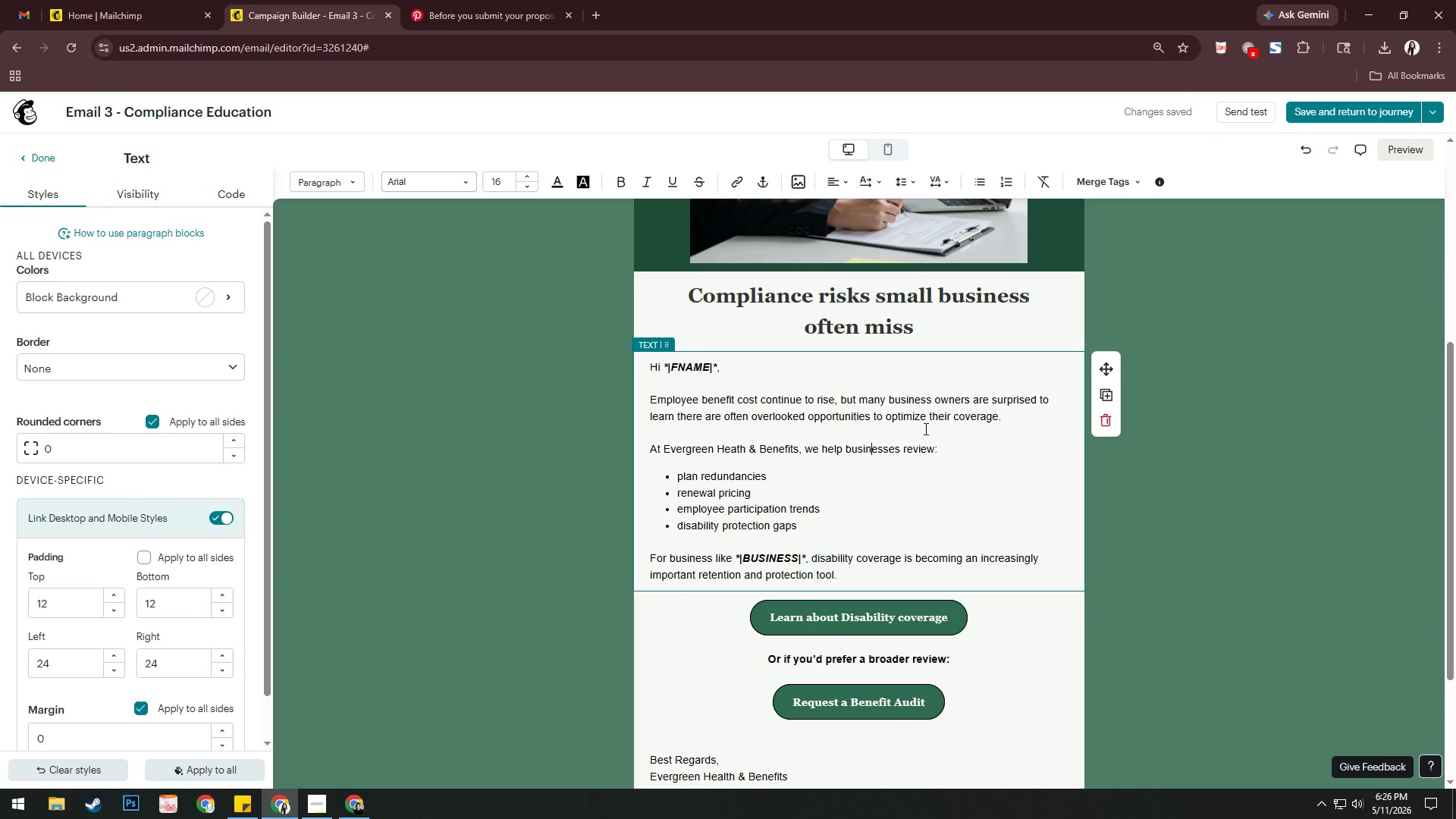 
wait(5.86)
 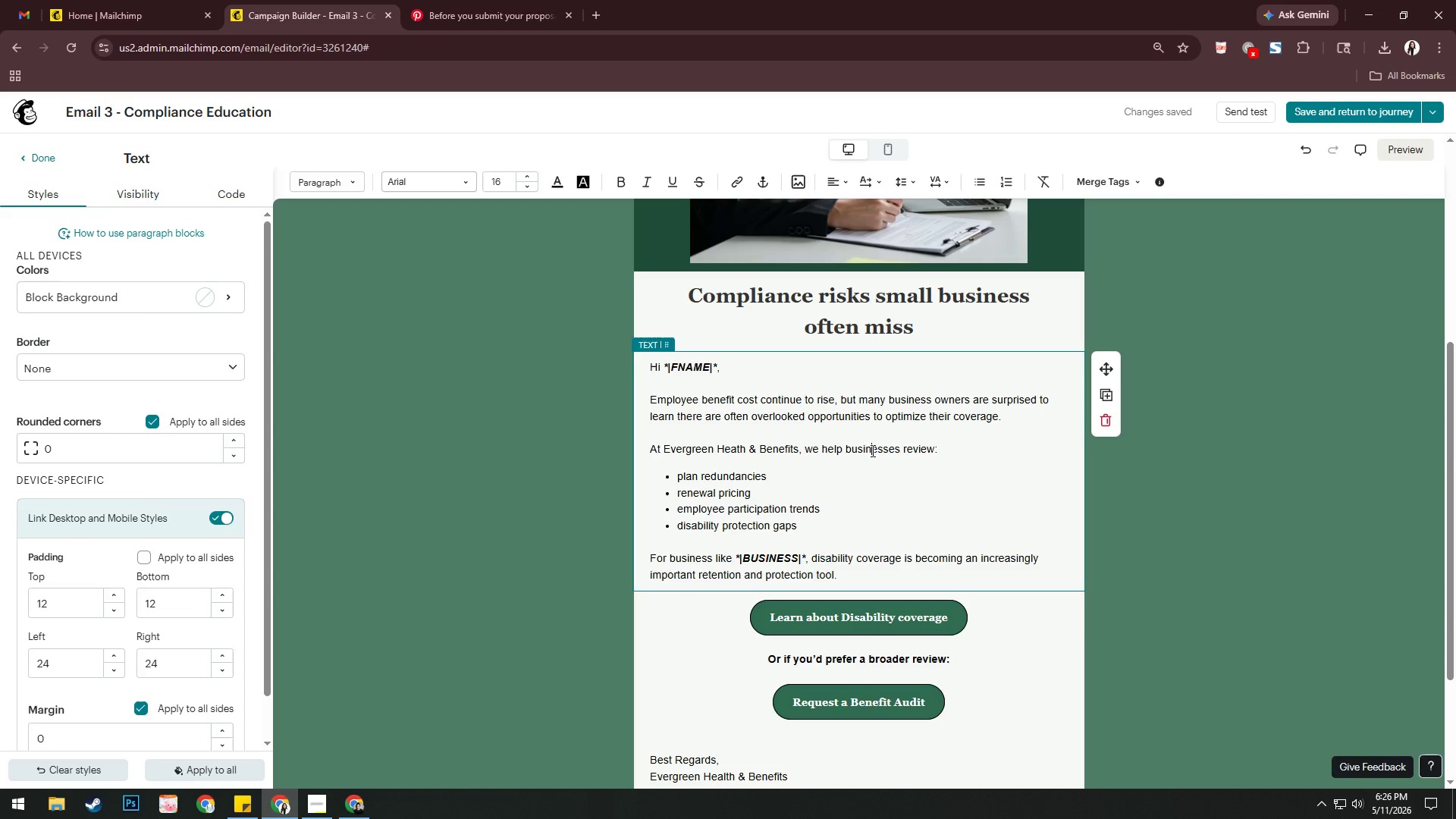 
left_click_drag(start_coordinate=[1004, 418], to_coordinate=[736, 401])
 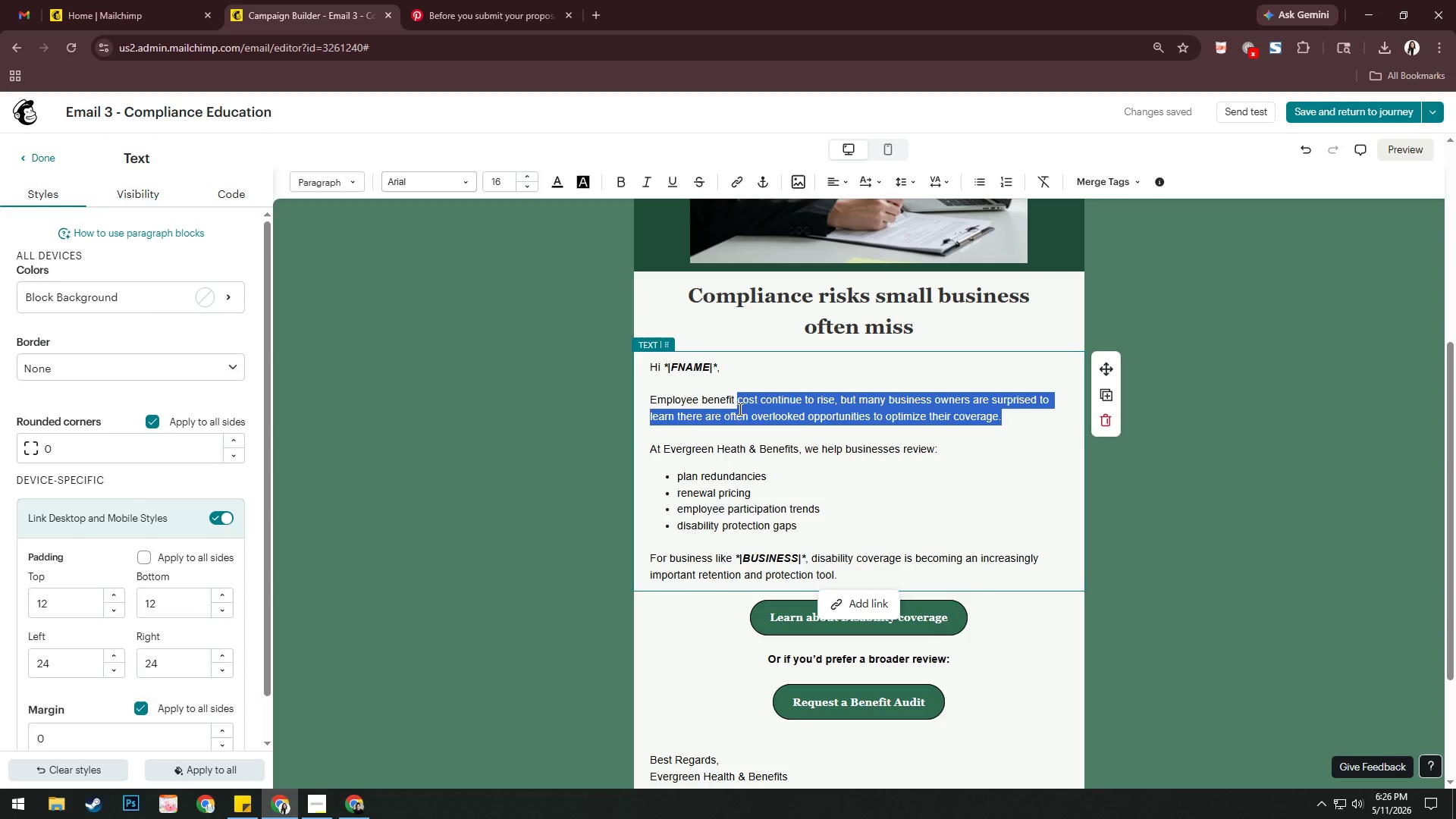 
type(complaince )
key(Backspace)
key(Backspace)
key(Backspace)
key(Backspace)
key(Backspace)
key(Backspace)
 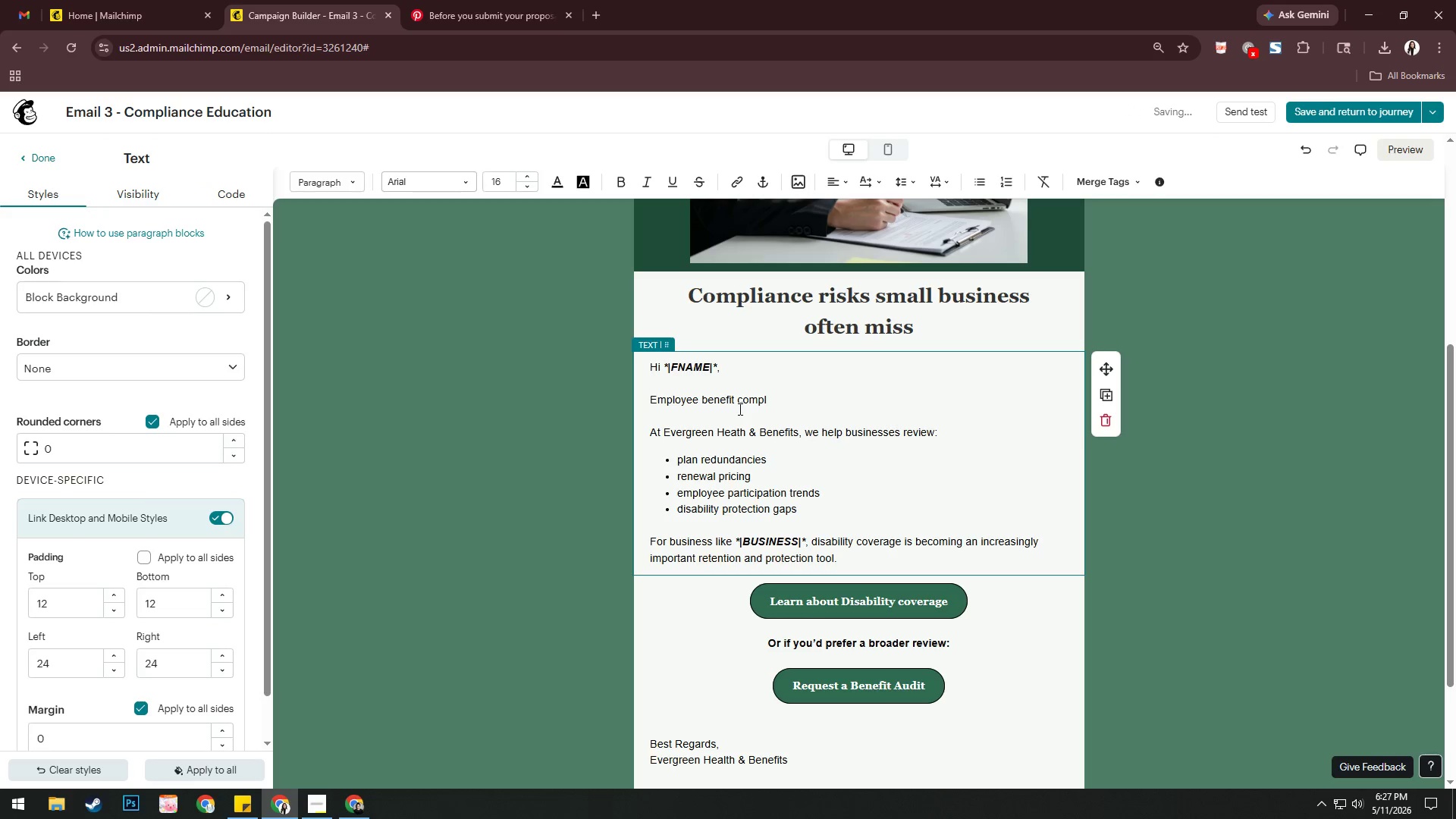 
type(iance )
 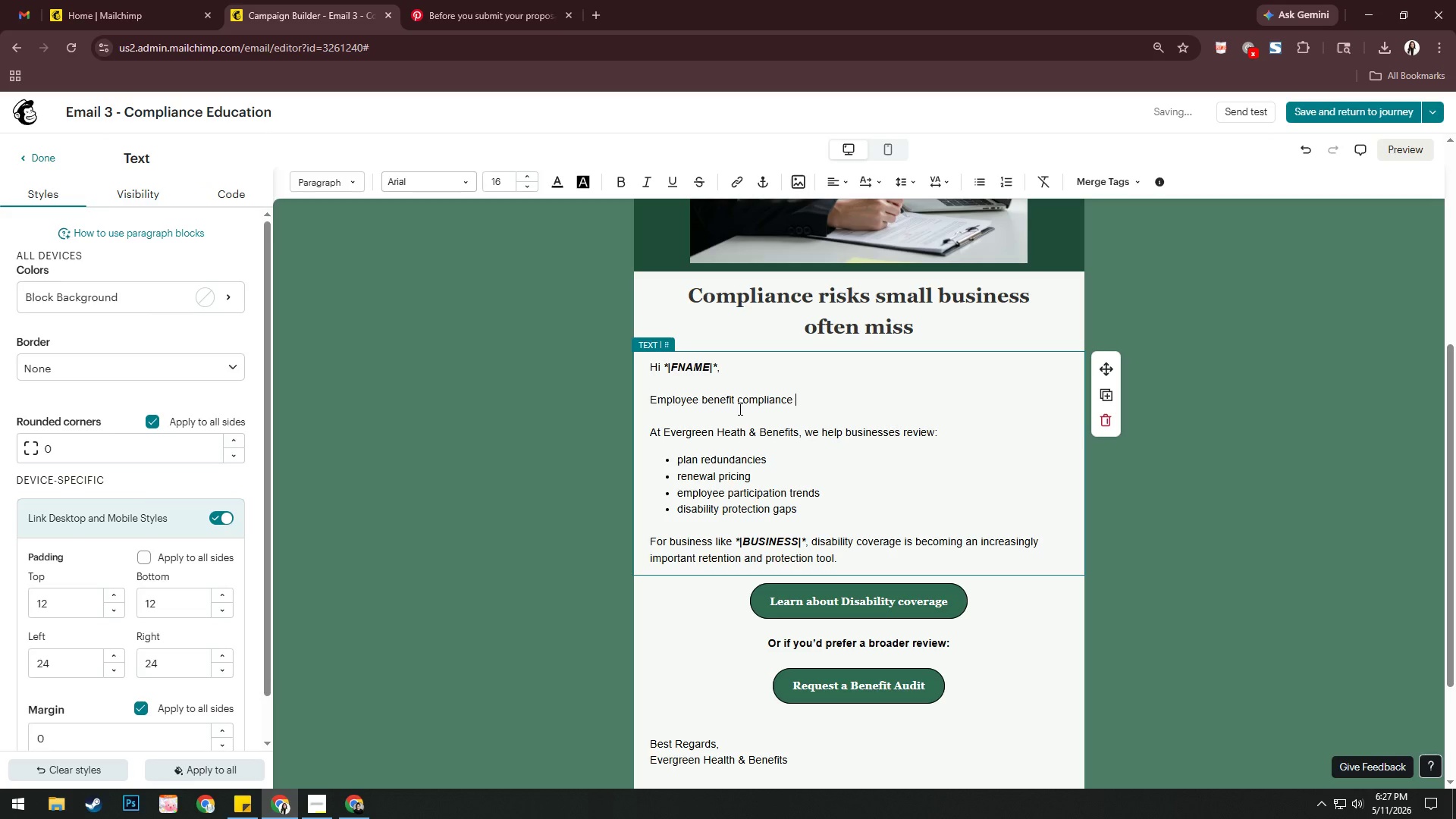 
type(requiremnts )
key(Backspace)
key(Backspace)
key(Backspace)
key(Backspace)
type(enys)
key(Backspace)
key(Backspace)
type(ts co)
 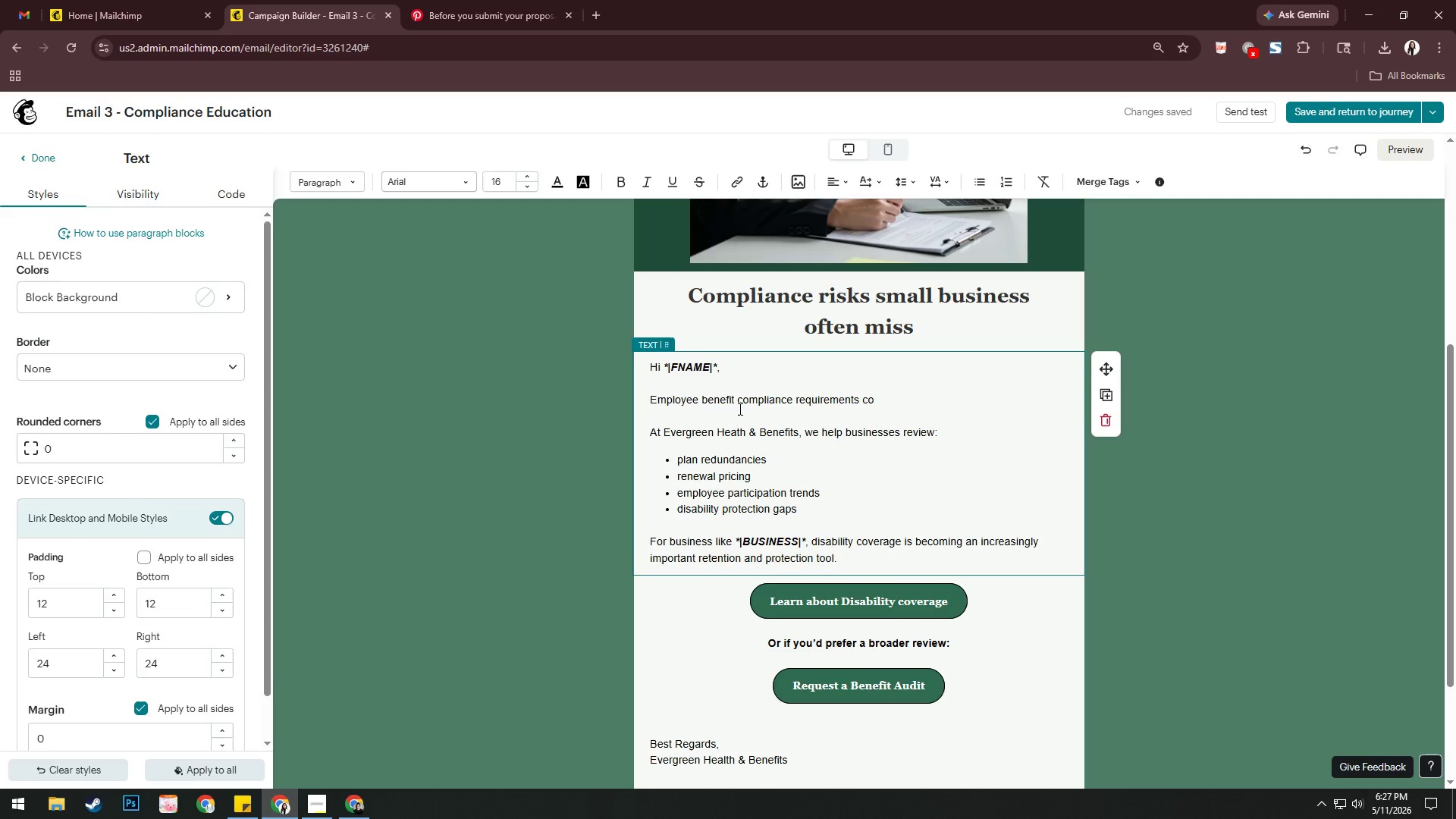 
wait(16.45)
 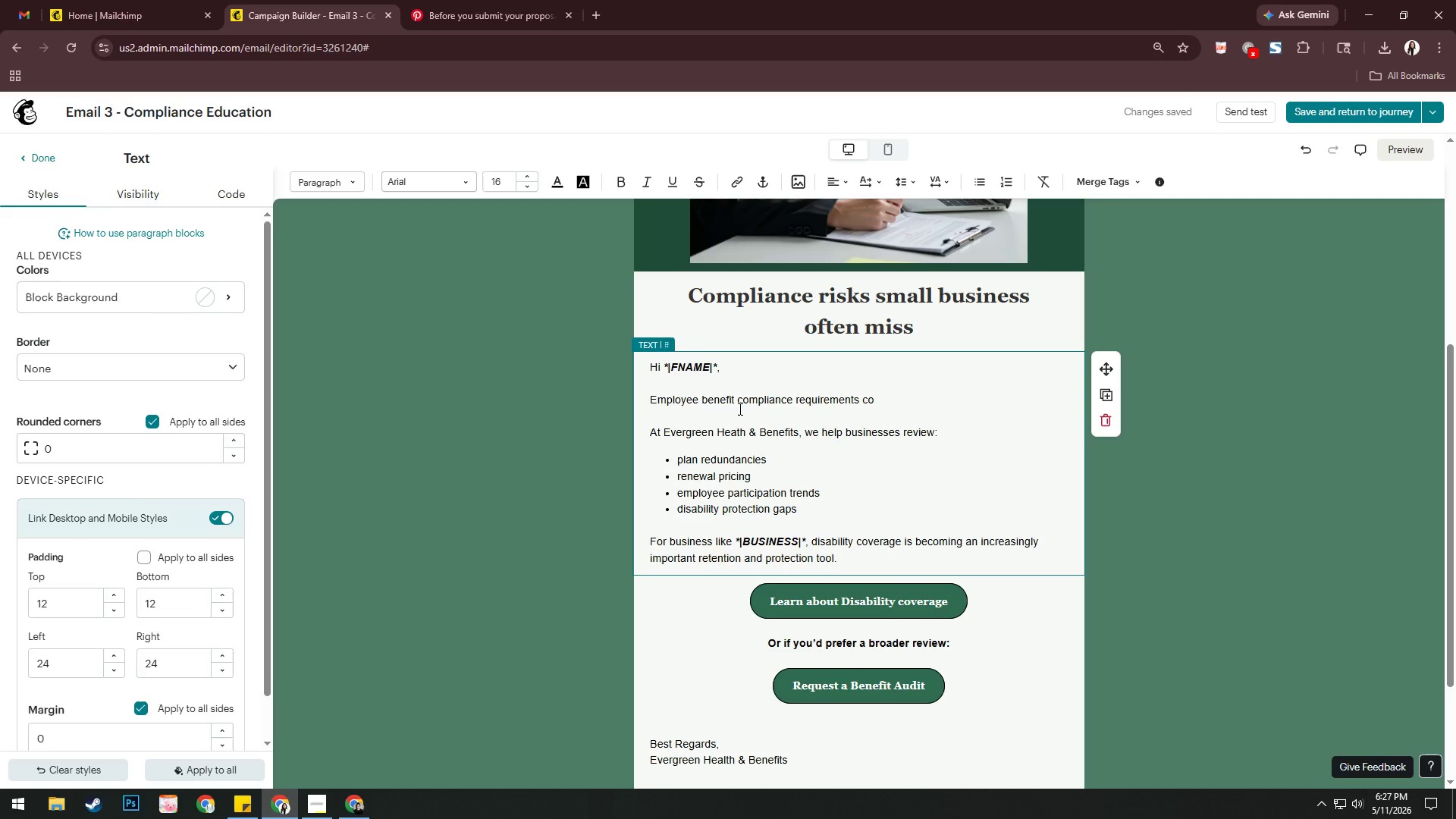 
type(ntinue to evolve, ex)
key(Backspace)
type(specially for grwoing)
key(Backspace)
key(Backspace)
key(Backspace)
key(Backspace)
key(Backspace)
type(w)
key(Backspace)
type(owing bui)
key(Backspace)
type(siness)
 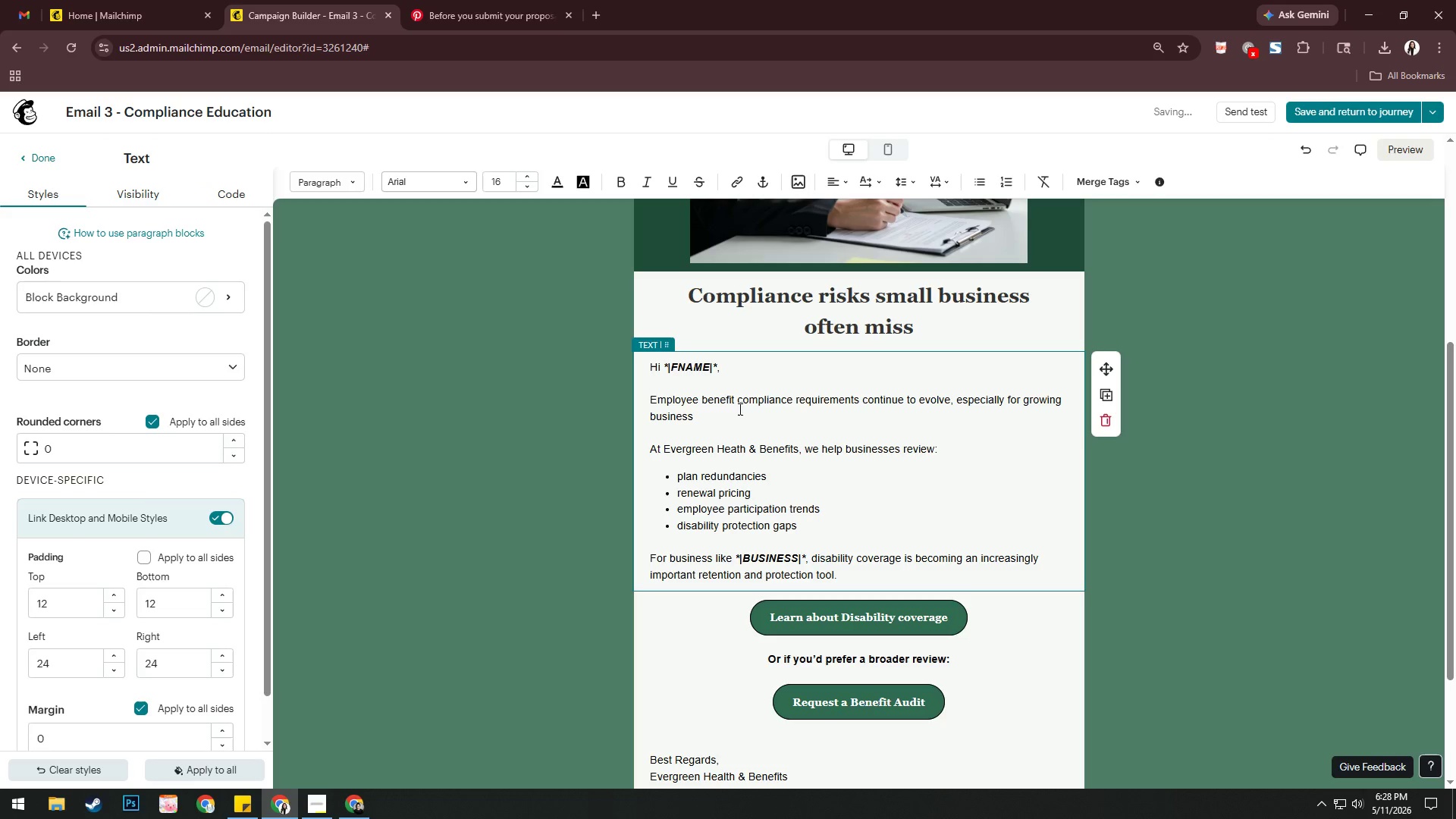 
type(es managing helath)
key(Backspace)
key(Backspace)
key(Backspace)
type(a)
key(Backspace)
key(Backspace)
type(althcare )
key(Backspace)
type(, disav)
key(Backspace)
type(bility)
 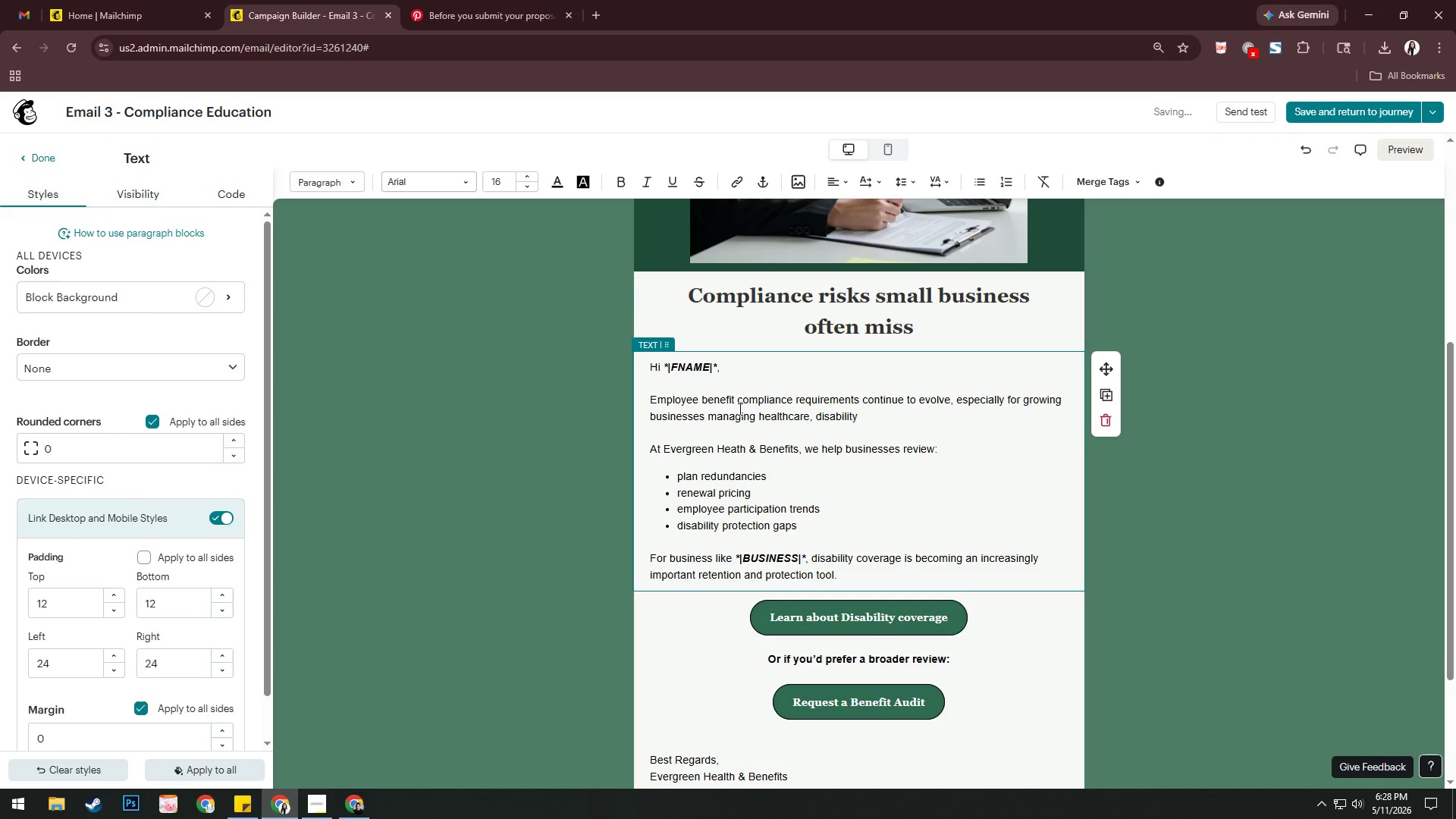 
key(Alt+AltRight)
 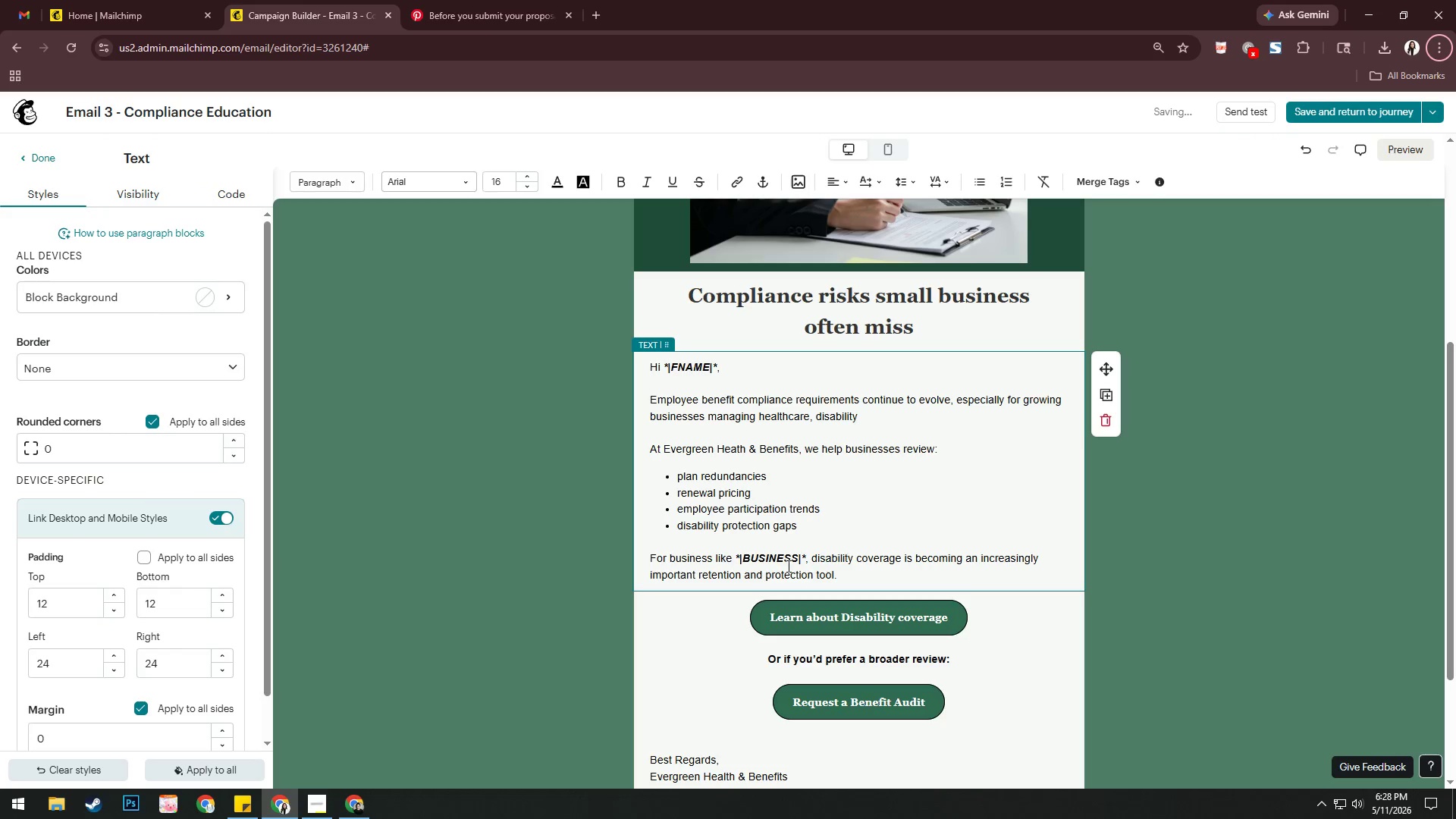 
left_click([905, 411])
 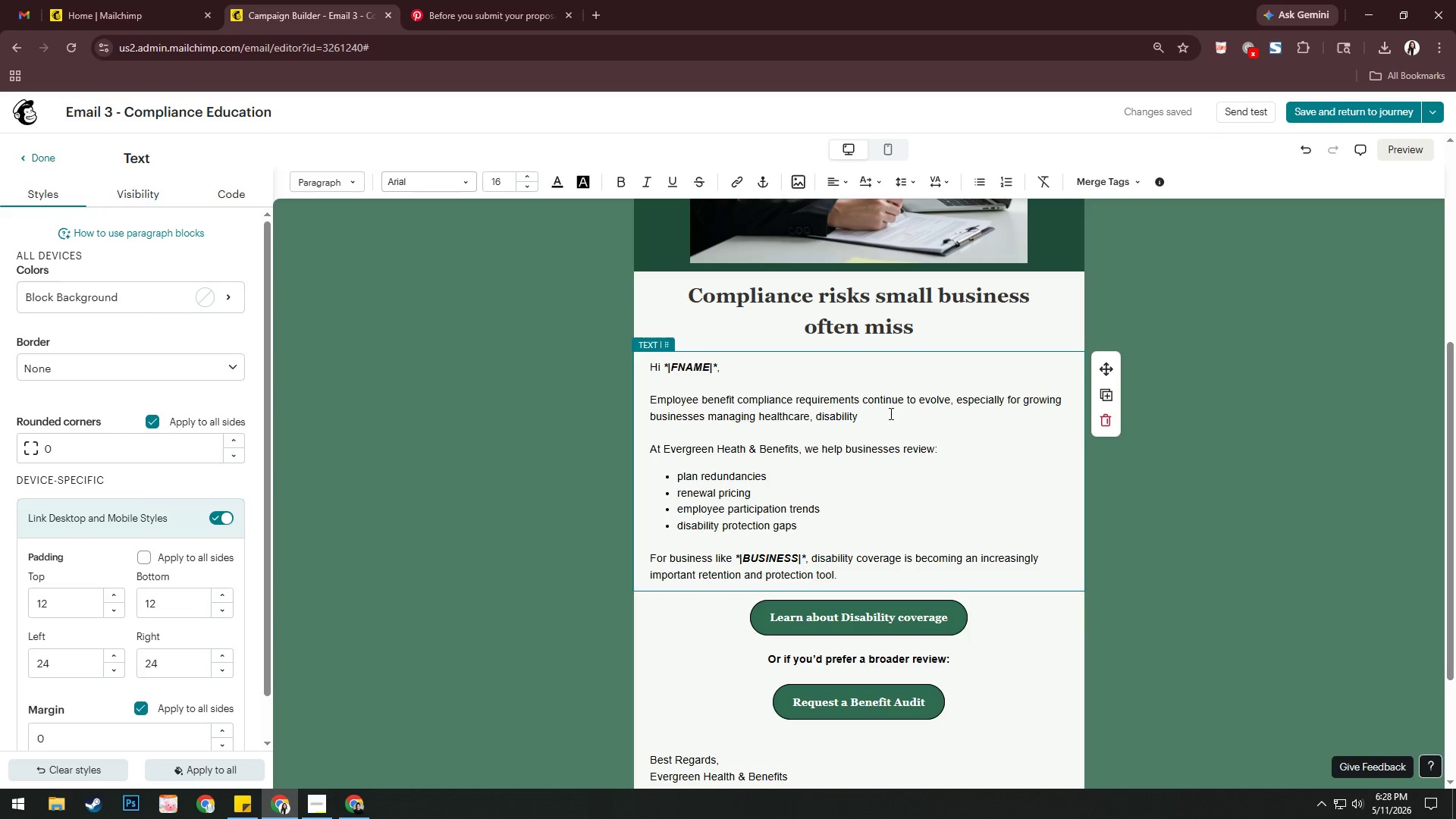 
type(, and em)
 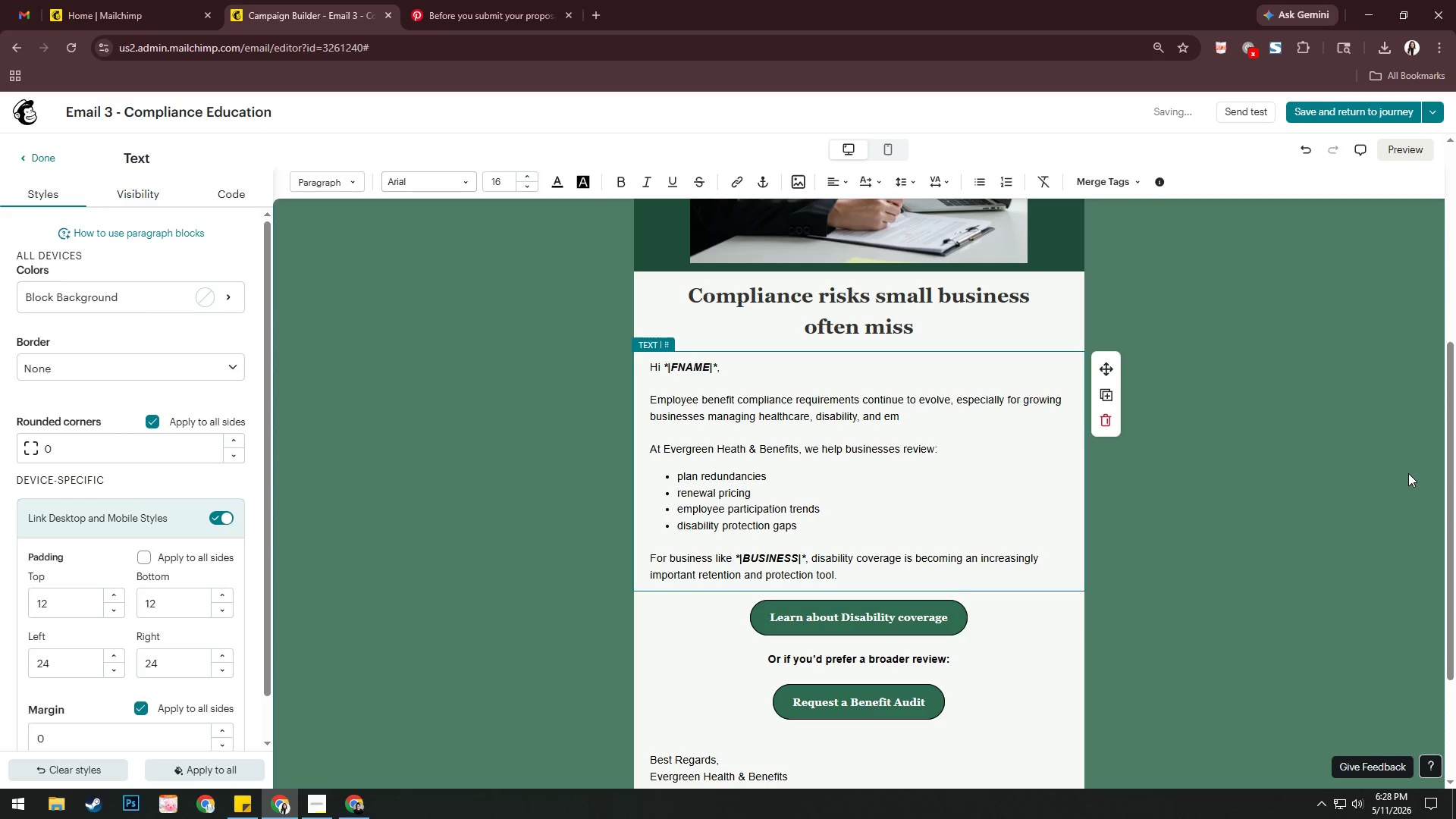 
type(ployem)
key(Backspace)
type(e ll)
key(Backspace)
type(eabe)
key(Backspace)
key(Backspace)
type(ve [p[Insert][Insert]polici)
key(Backspace)
key(Backspace)
key(Backspace)
key(Backspace)
key(Backspace)
key(Backspace)
key(Backspace)
key(Backspace)
type(policies.)
 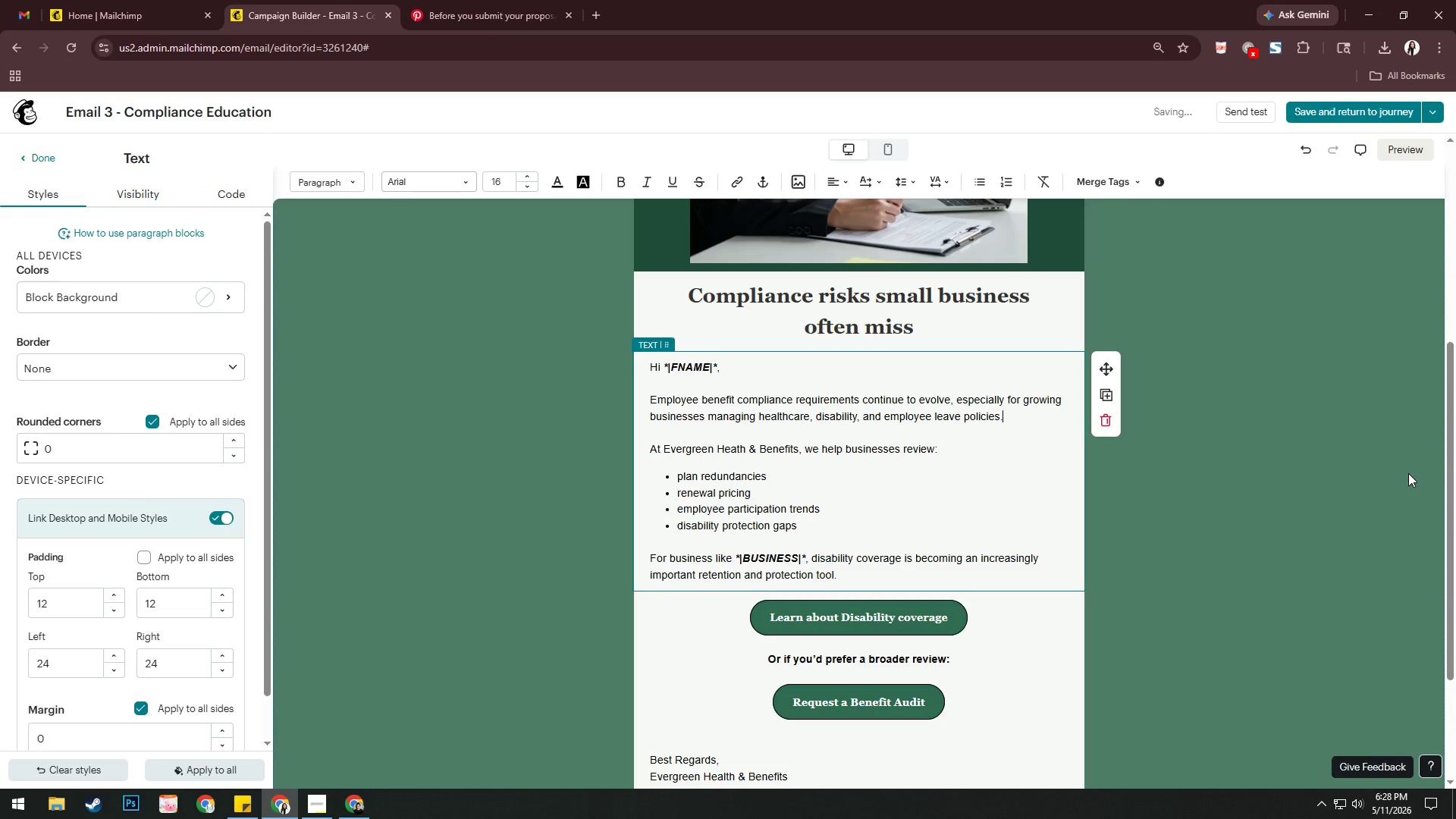 
key(Enter)
 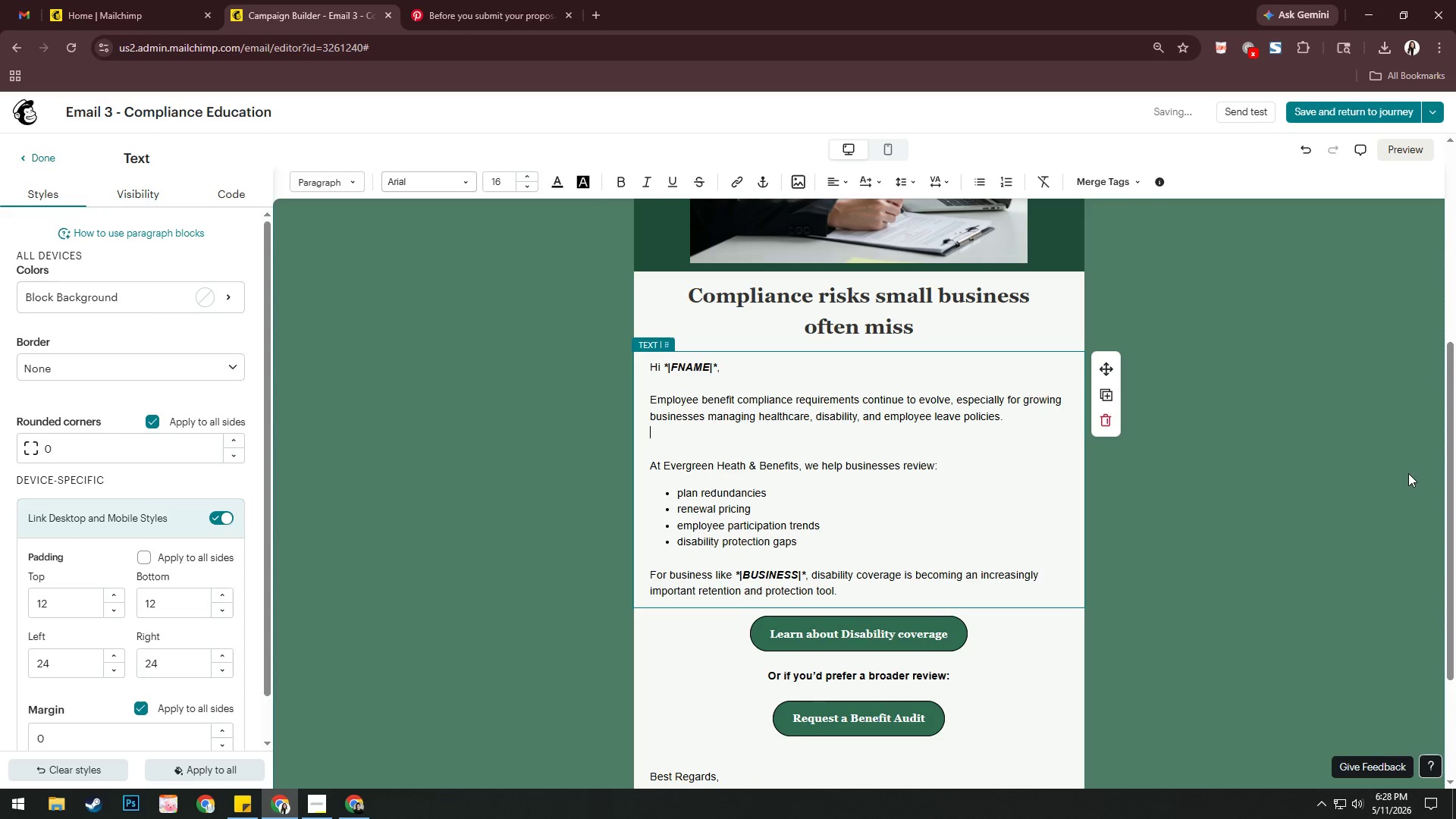 
key(Enter)
 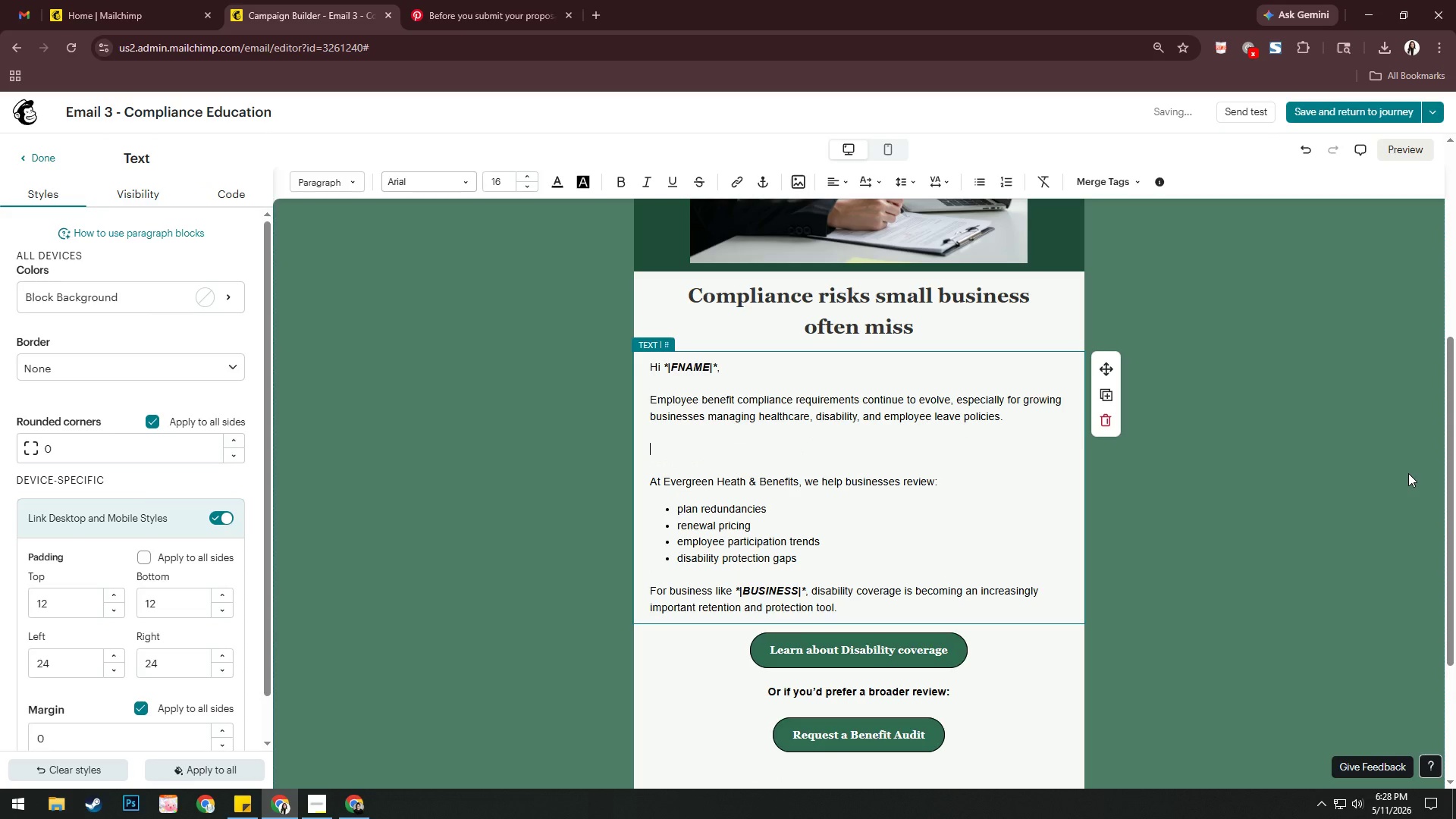 
type(Many employers disciver )
key(Backspace)
key(Backspace)
key(Backspace)
key(Backspace)
key(Backspace)
type(over  gasps)
key(Backspace)
key(Backspace)
key(Backspace)
key(Backspace)
key(Backspace)
key(Backspace)
key(Backspace)
type( gaps only after an audit ot )
key(Backspace)
key(Backspace)
type(r e,p)
key(Backspace)
key(Backspace)
type(mployee issue arises.)
 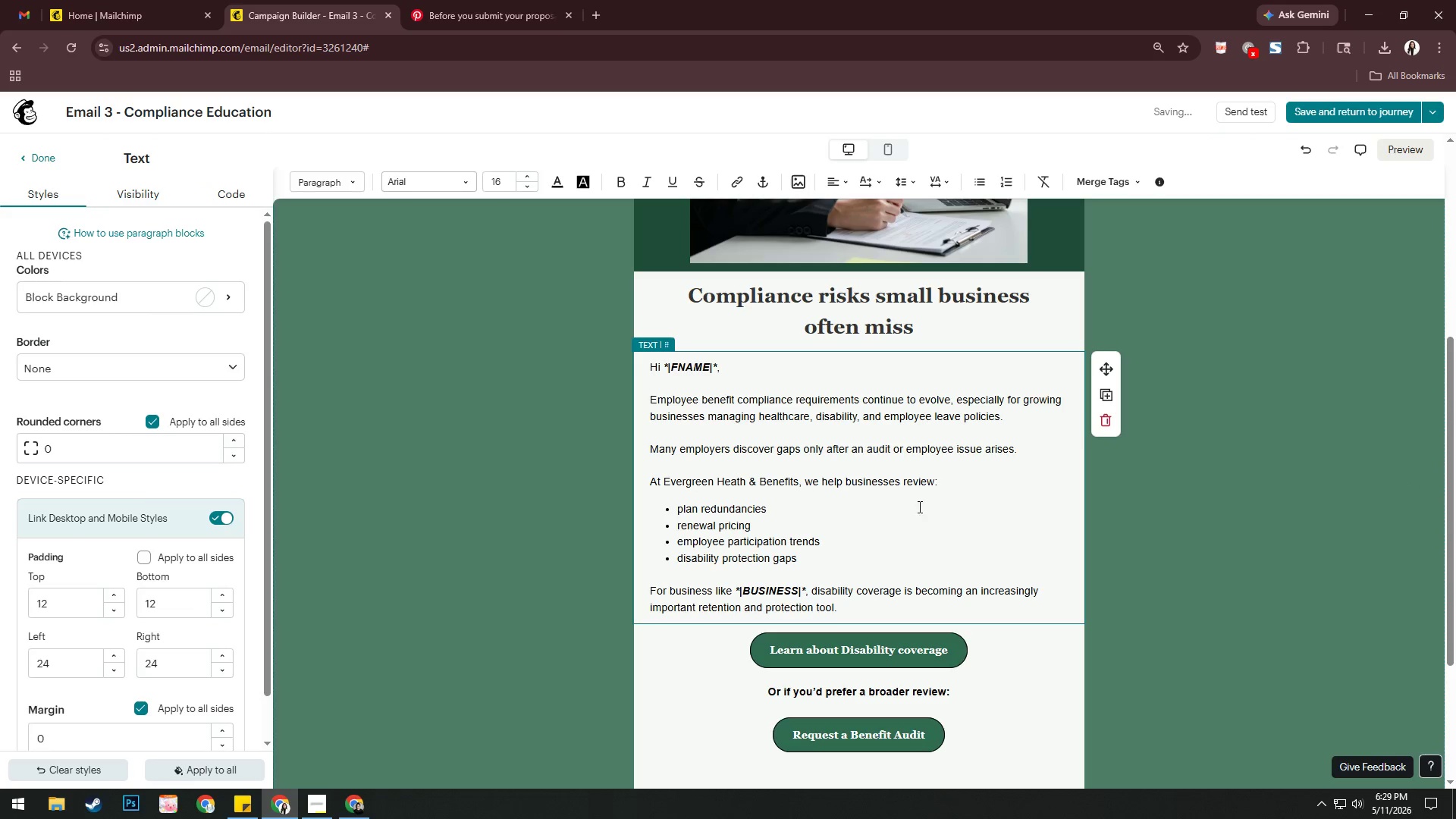 
left_click_drag(start_coordinate=[945, 485], to_coordinate=[655, 488])
 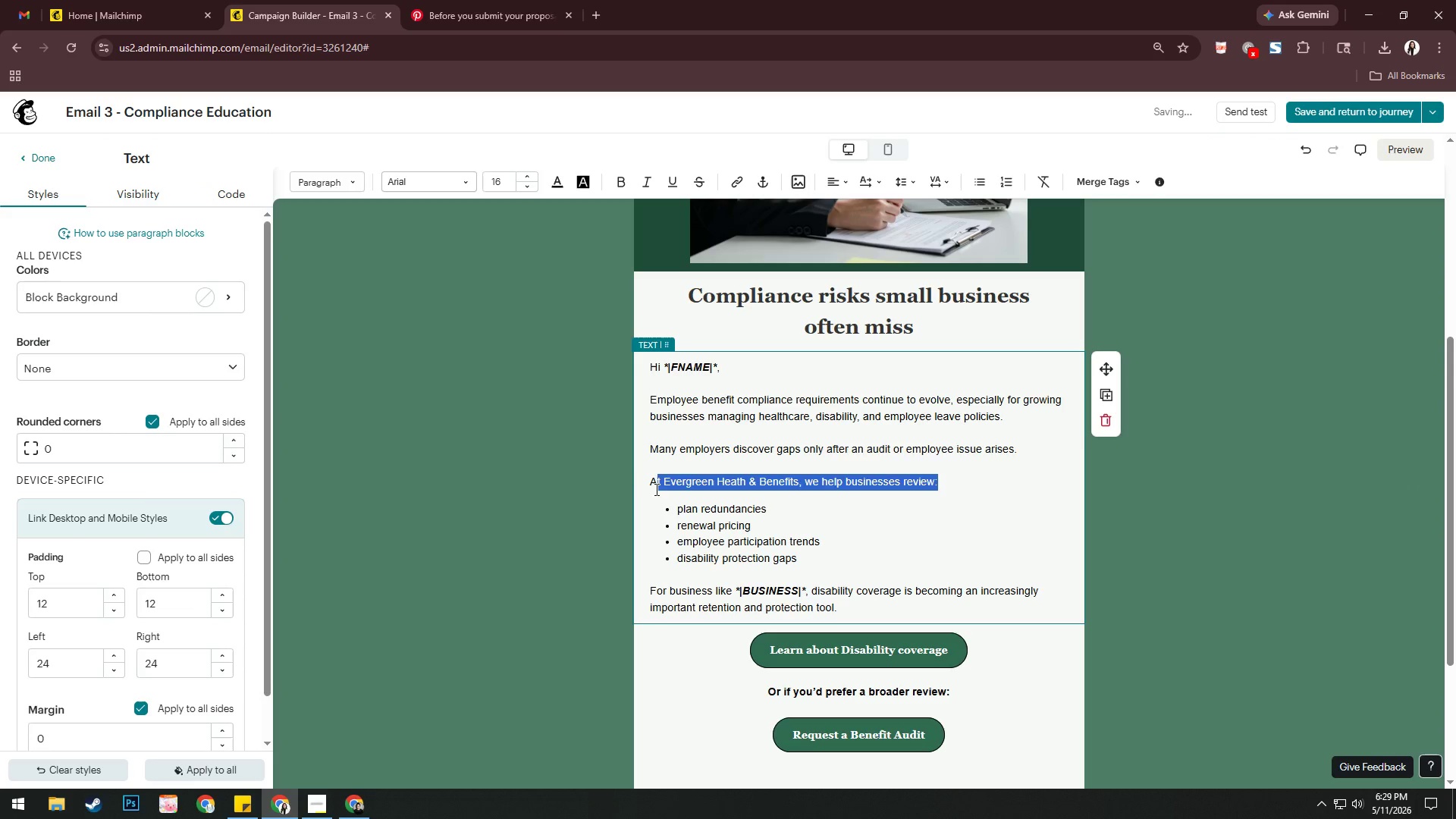 
left_click([655, 488])
 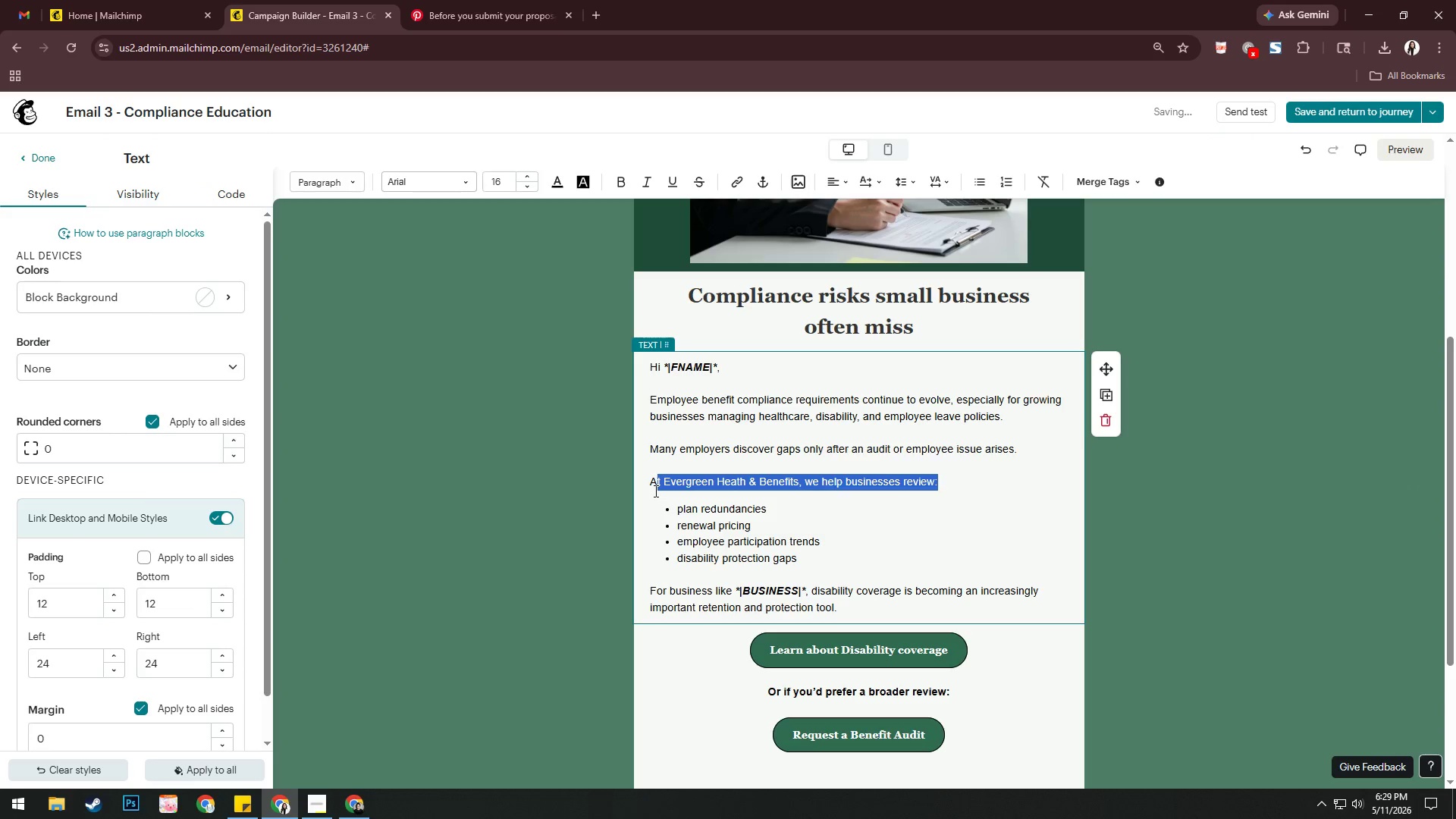 
key(Backspace)
type( proactive revo)
key(Backspace)
type(iew can help )
 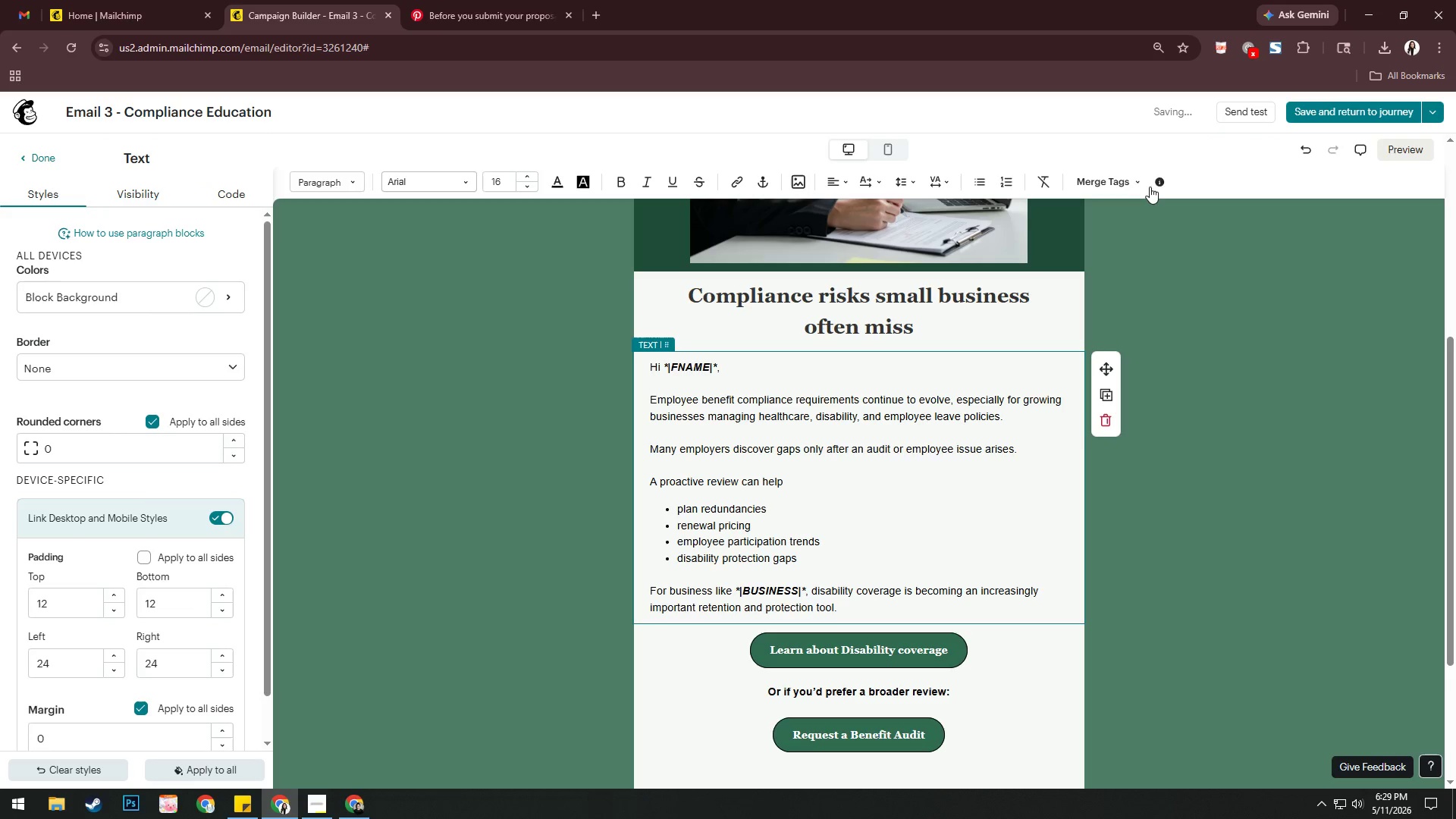 
left_click([1134, 181])
 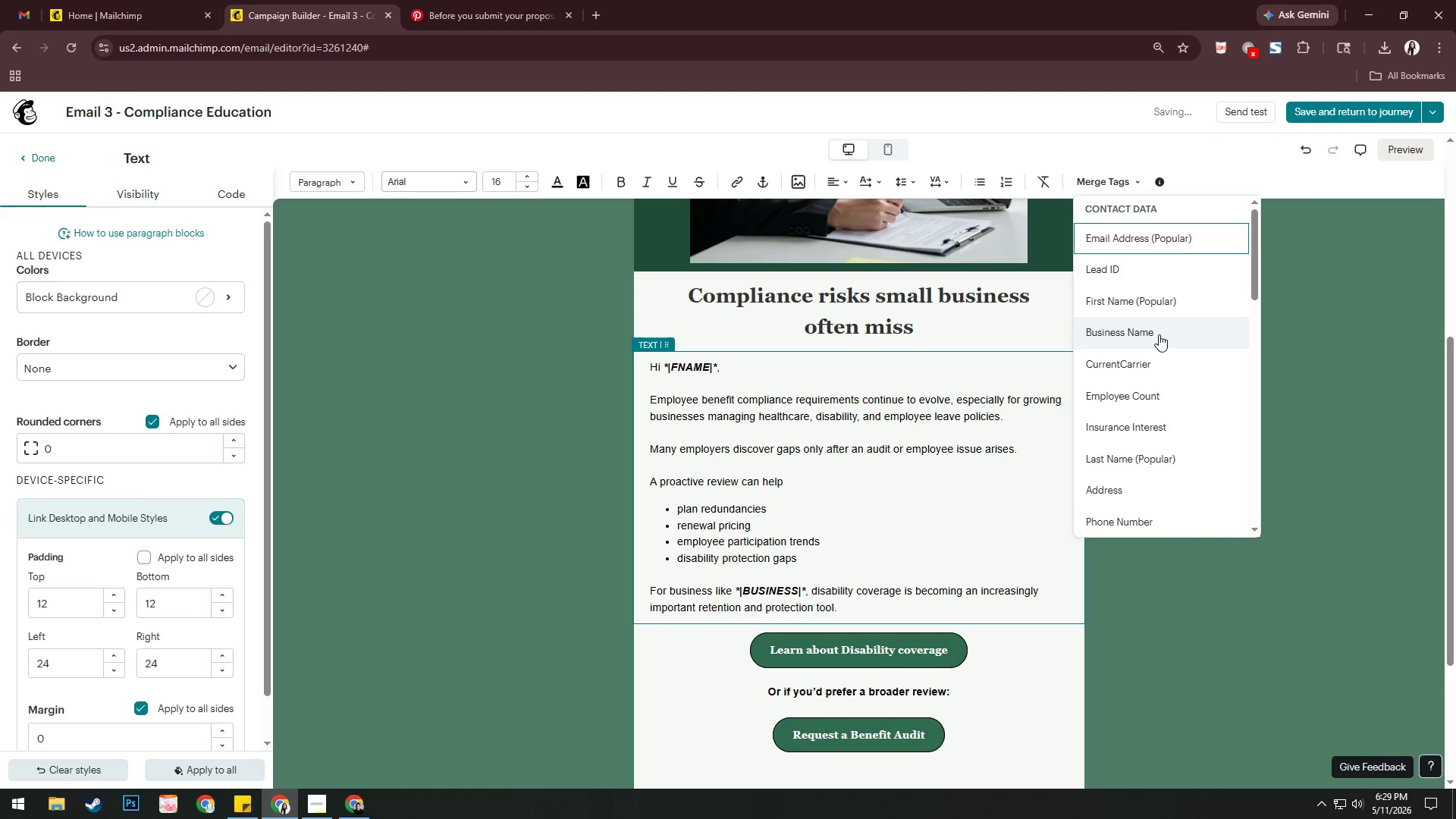 
left_click([1159, 330])
 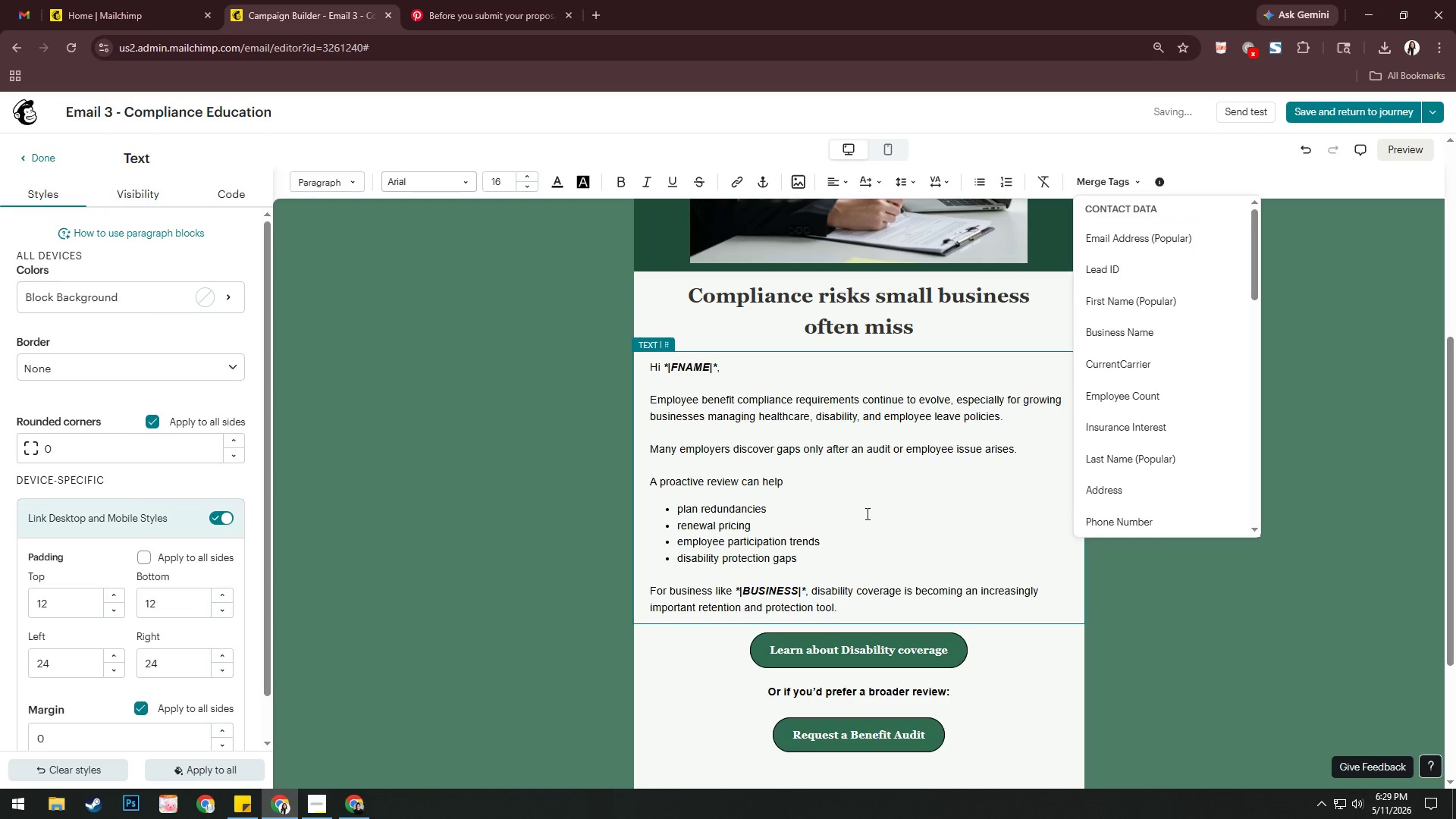 
left_click([1159, 335])
 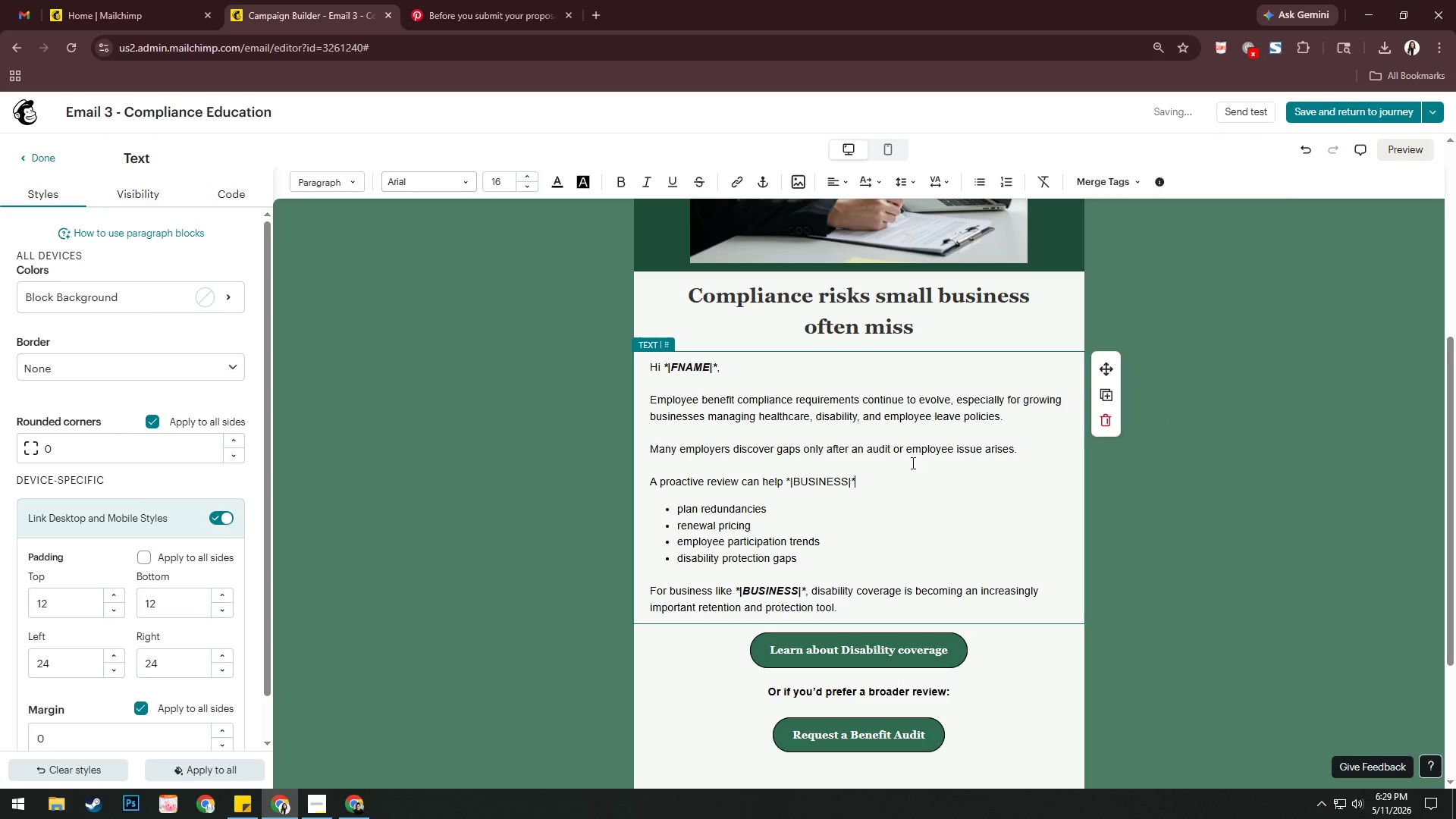 
left_click([903, 484])
 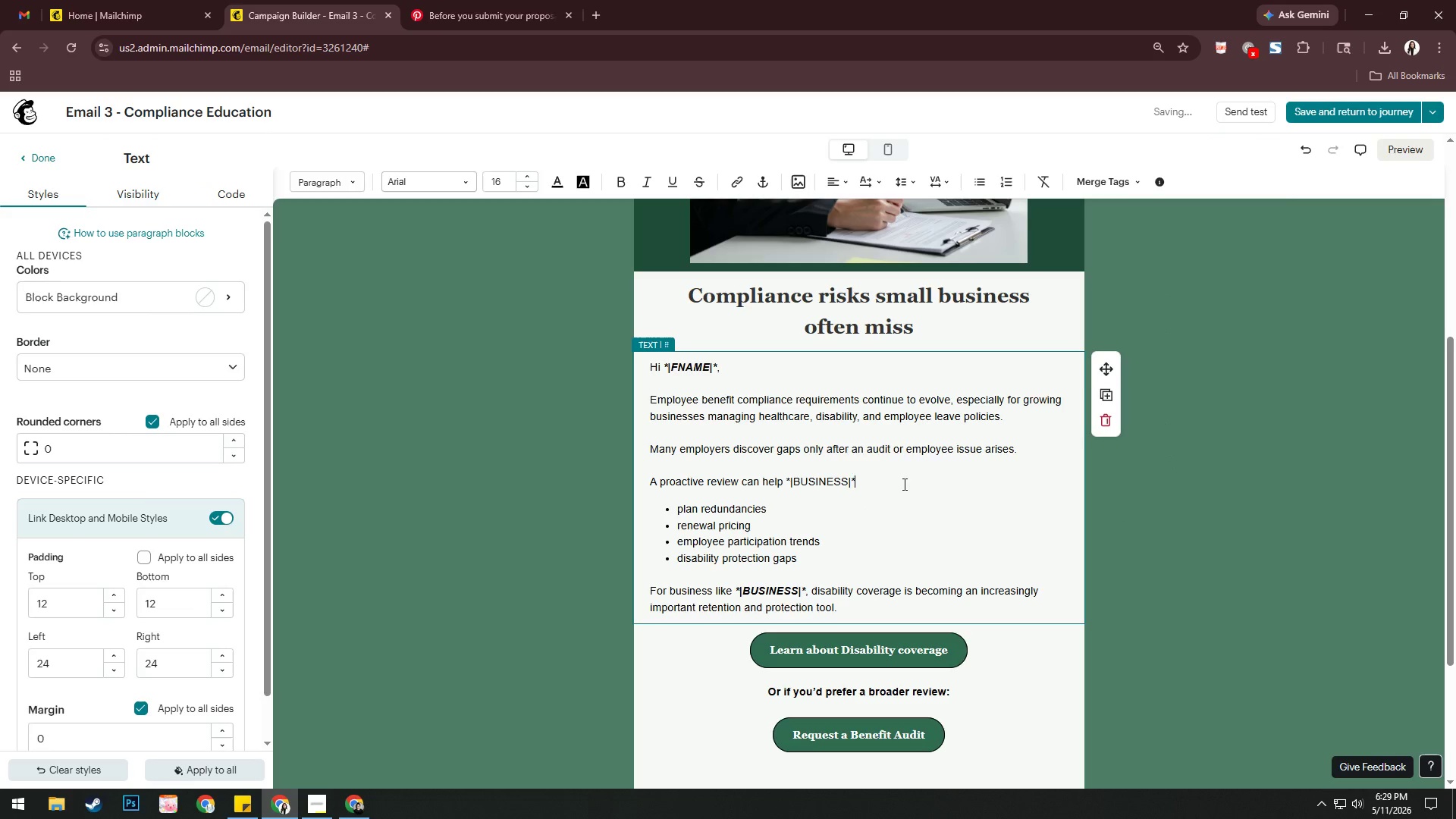 
key(Space)
 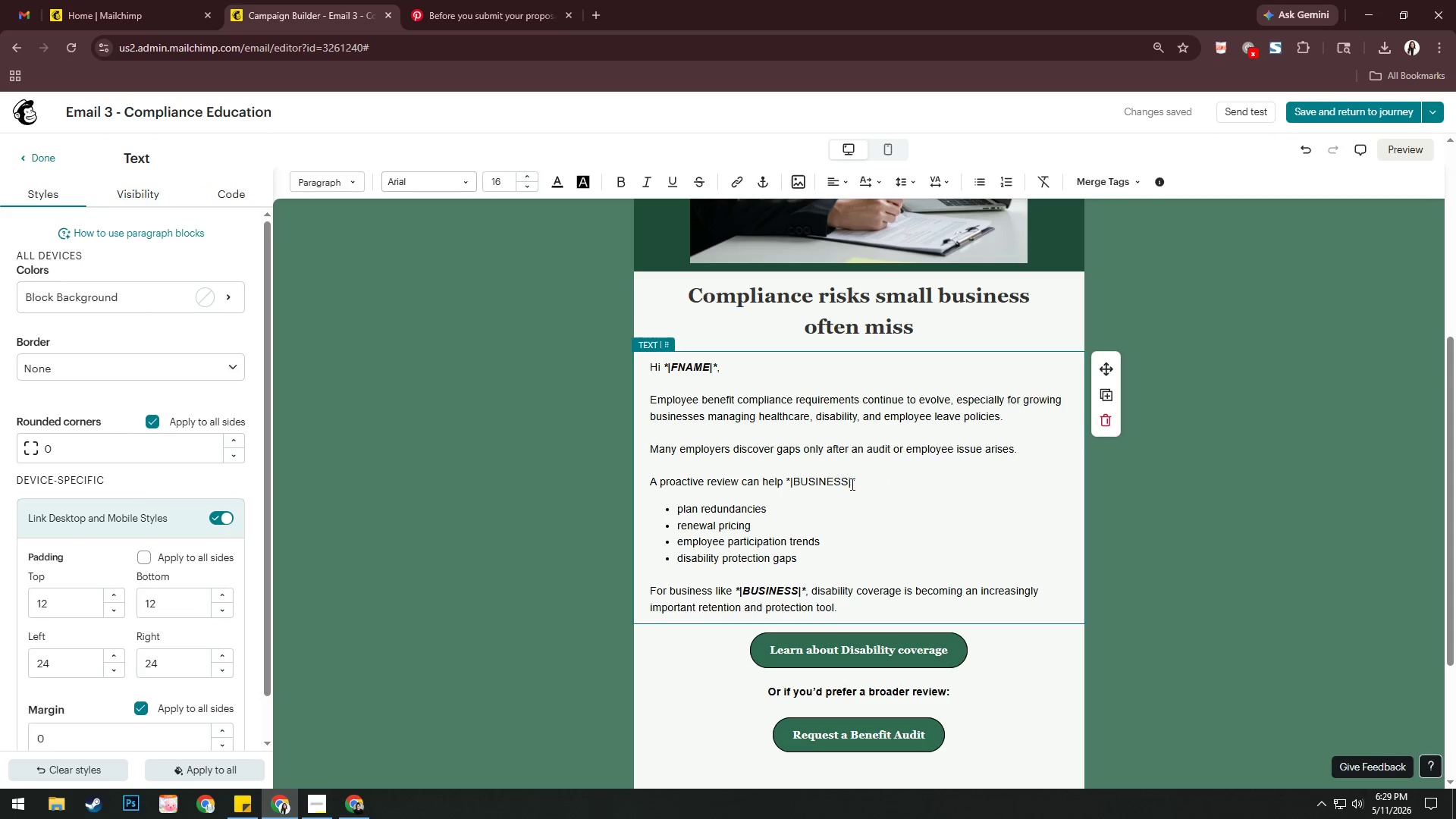 
wait(5.25)
 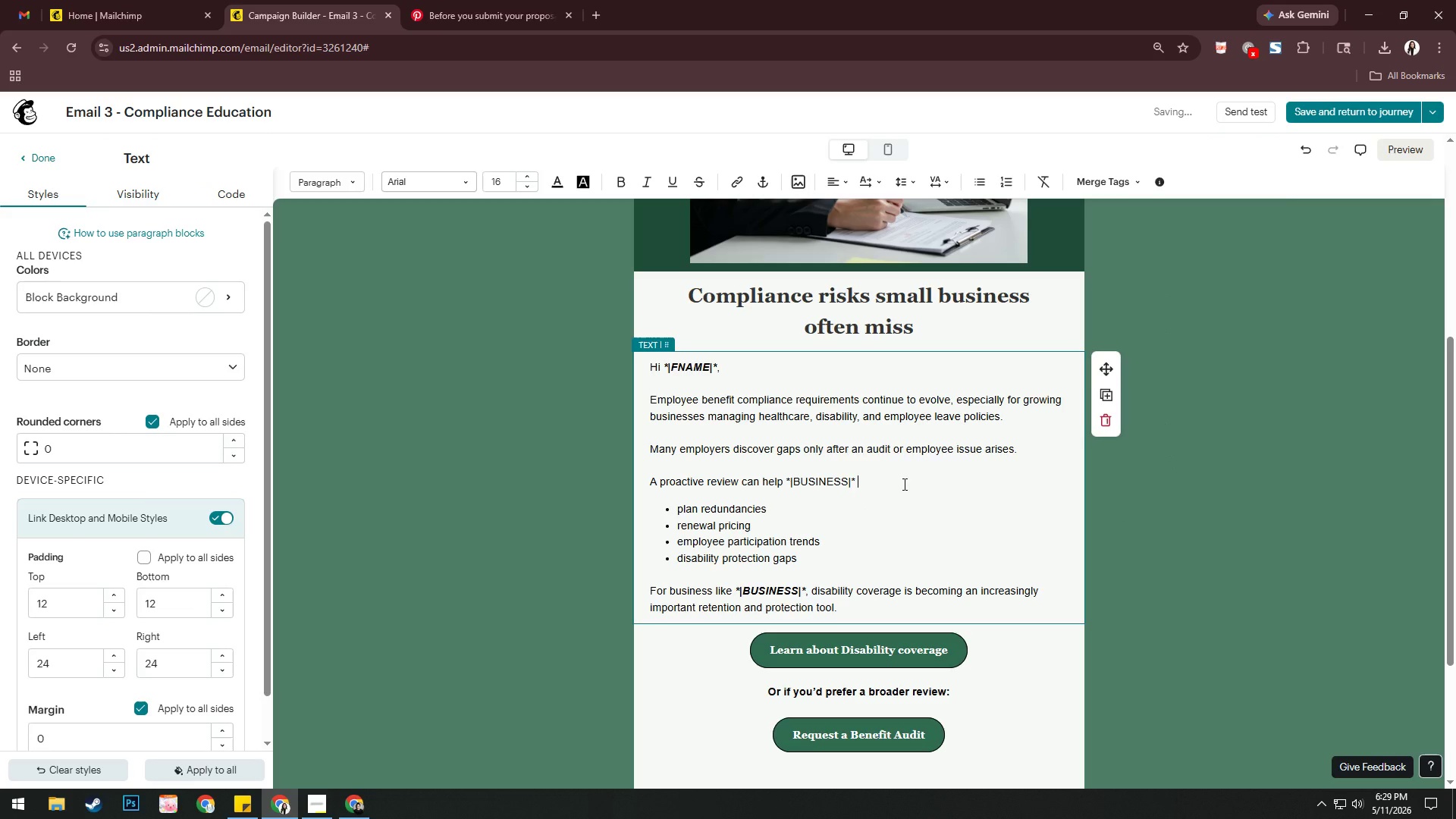 
left_click_drag(start_coordinate=[788, 482], to_coordinate=[868, 482])
 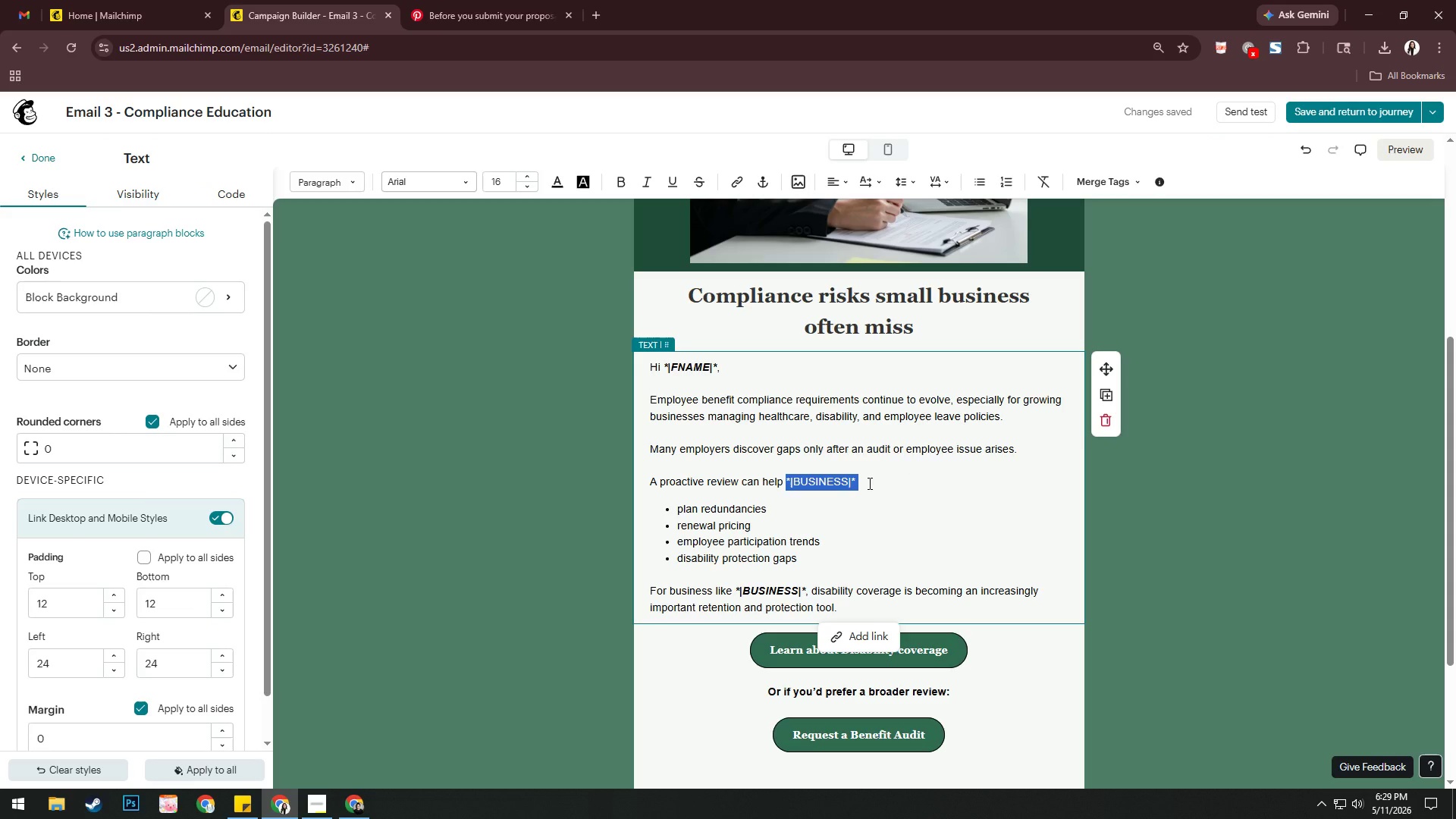 
key(Control+B)
 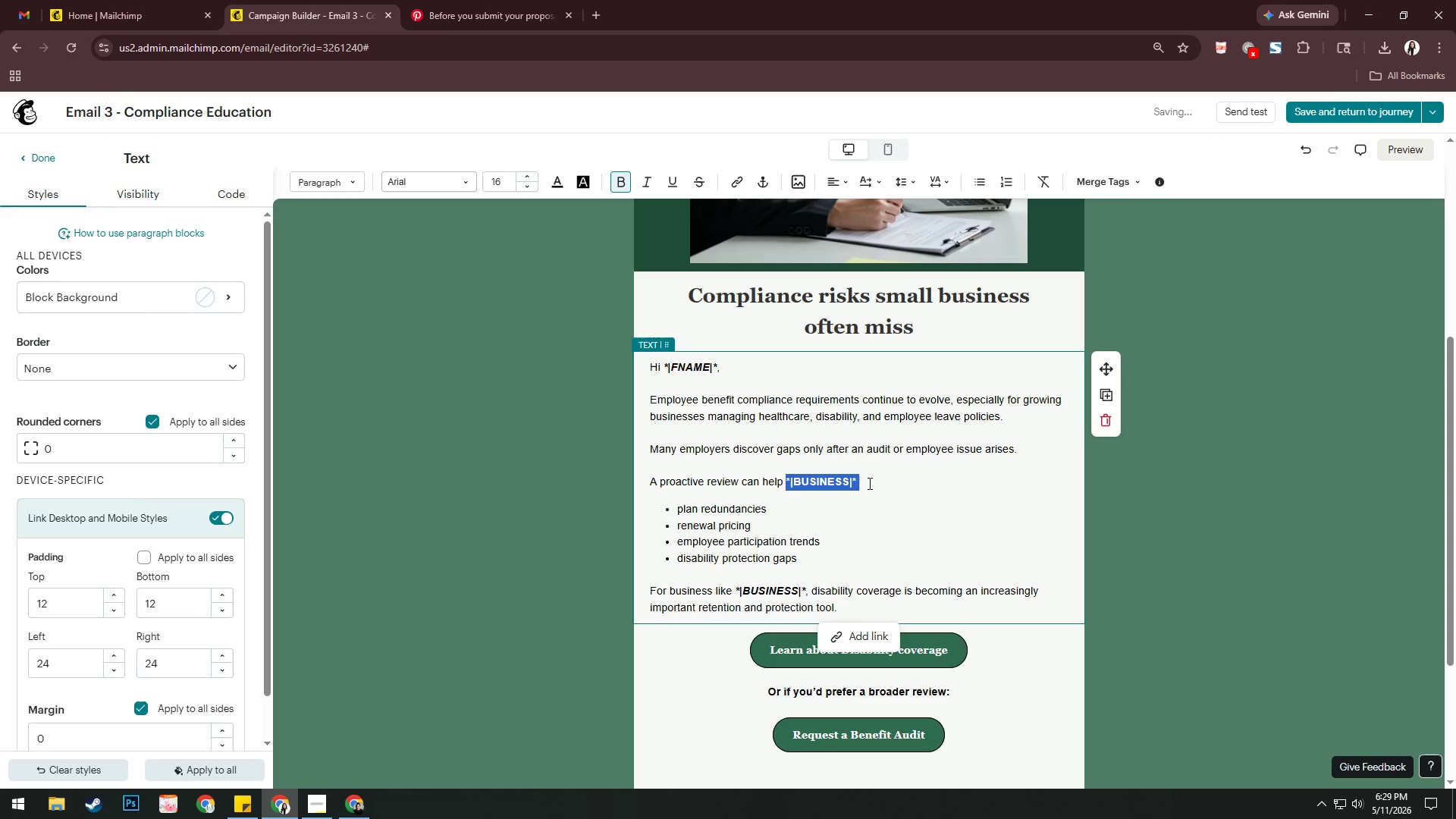 
key(Control+I)
 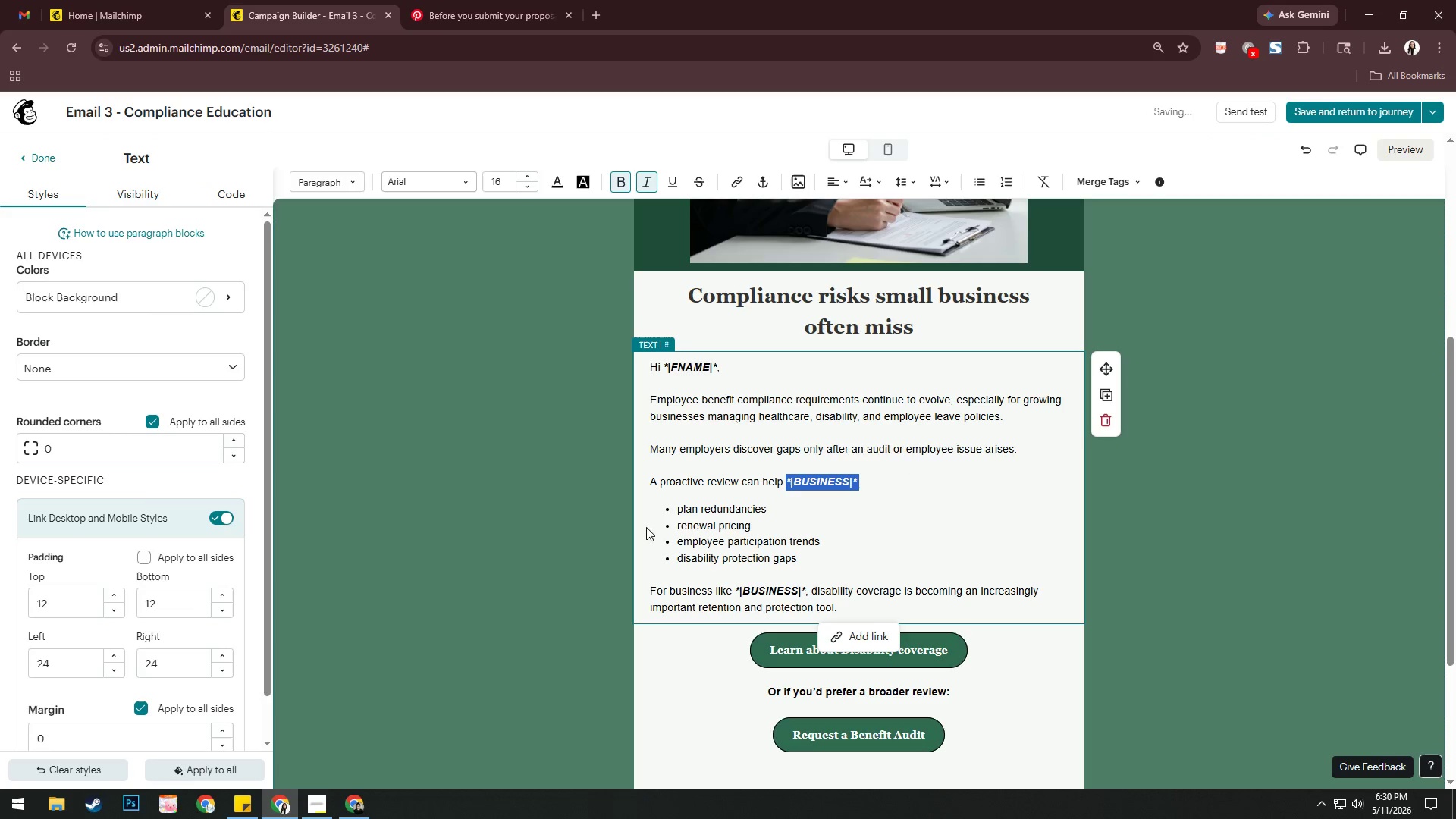 
left_click([695, 517])
 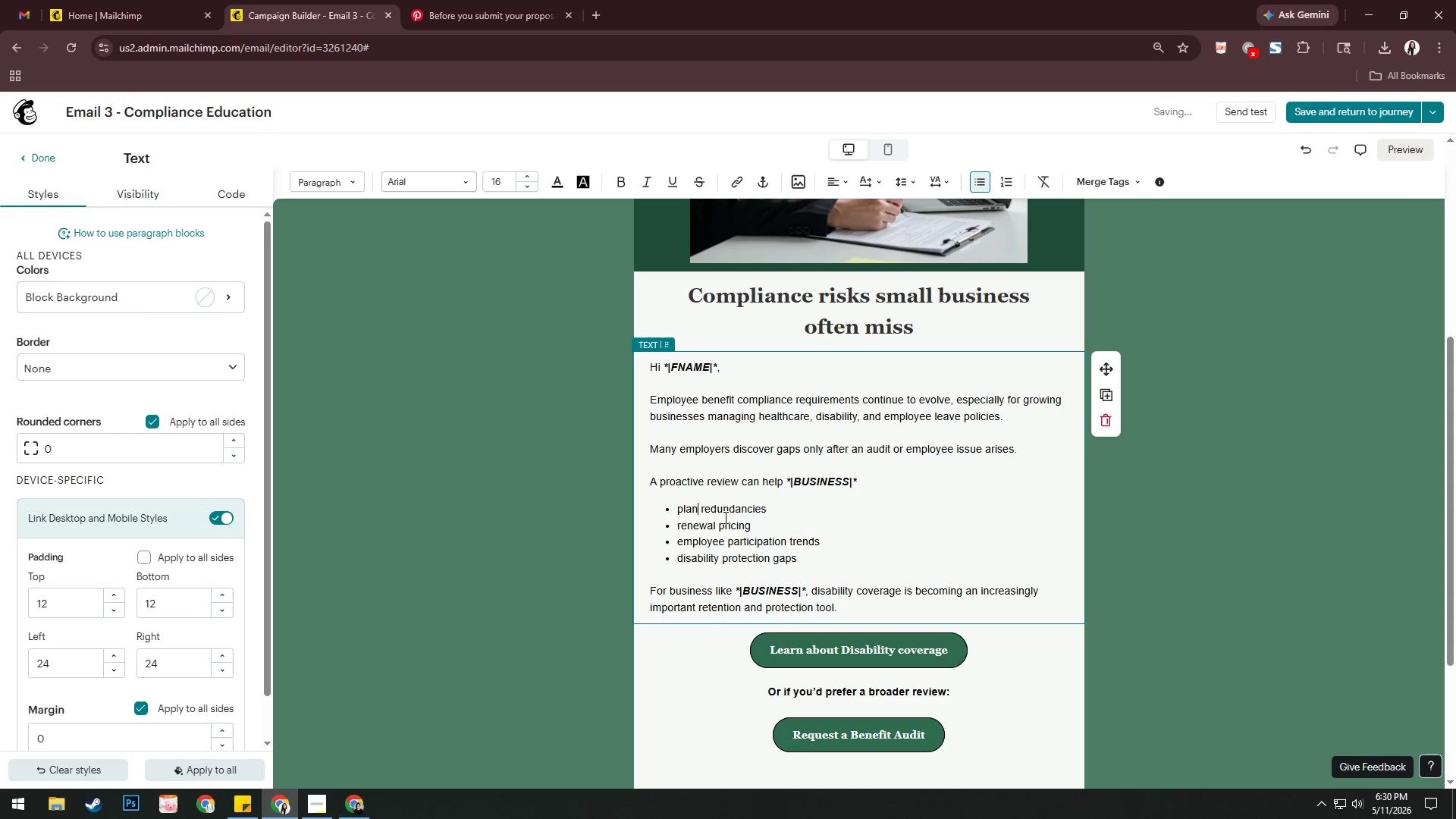 
double_click([774, 508])
 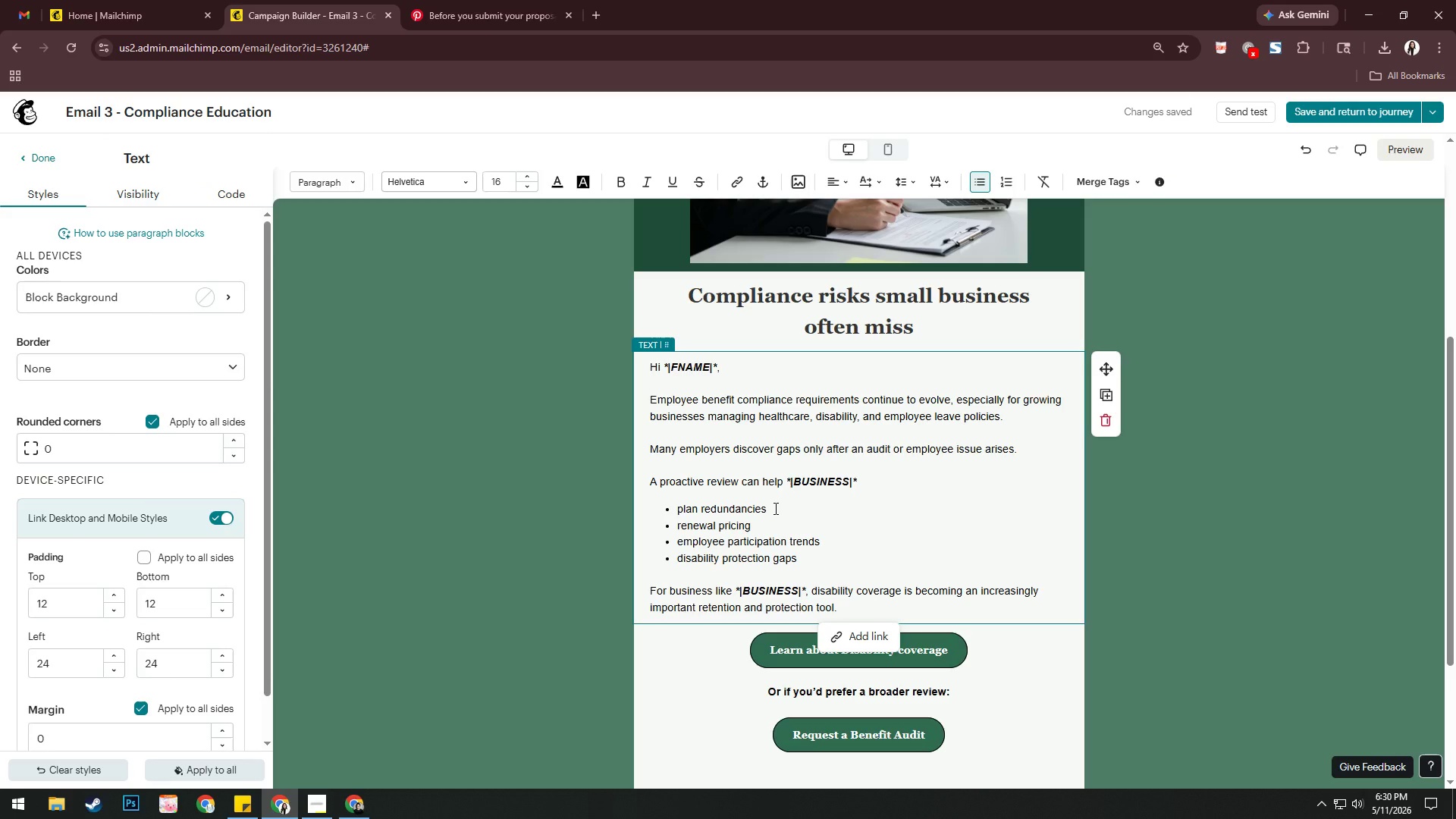 
wait(15.03)
 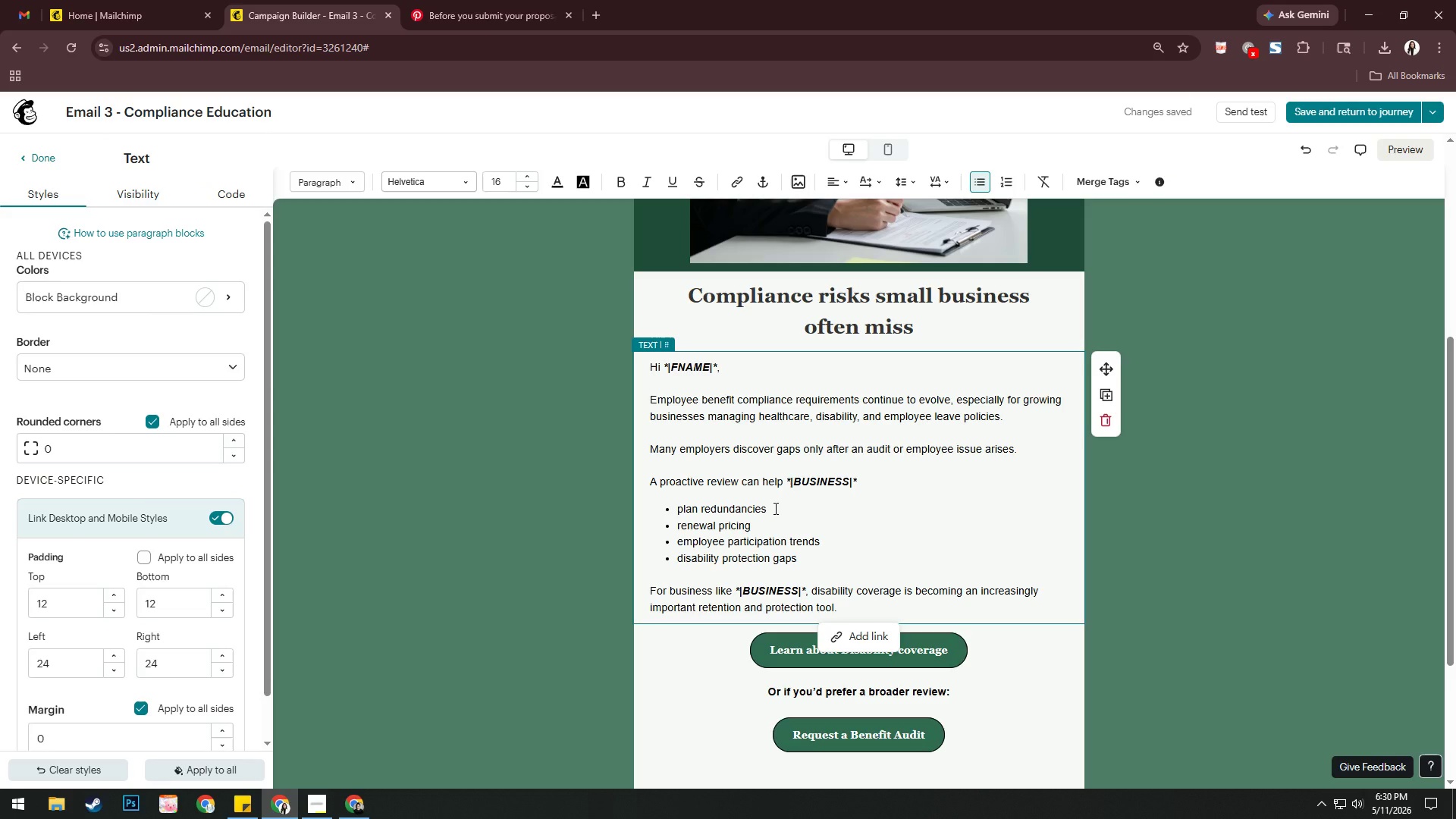 
left_click([774, 508])
 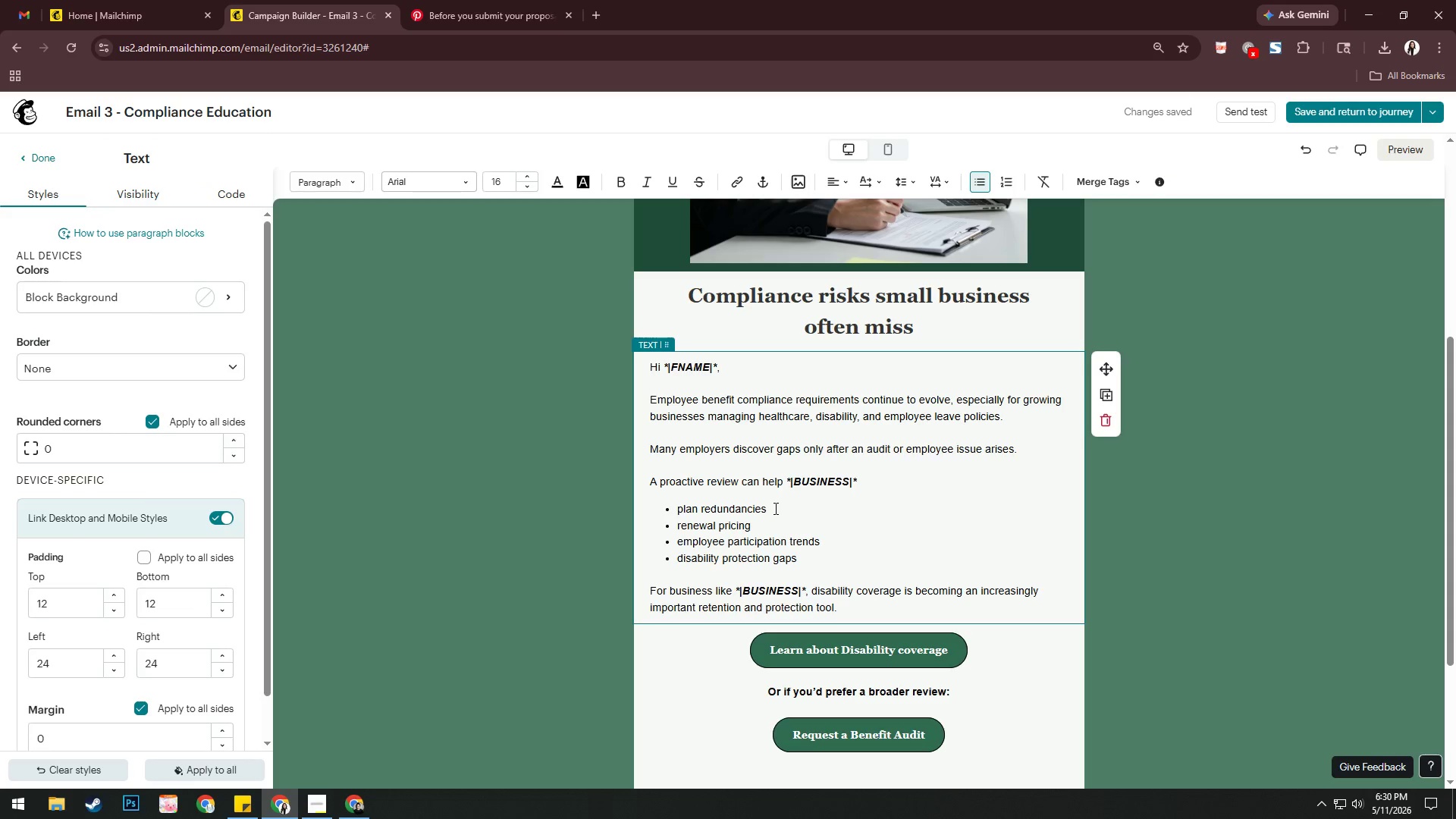 
key(Backspace)
key(Backspace)
key(Backspace)
key(Backspace)
key(Backspace)
key(Backspace)
key(Backspace)
key(Backspace)
key(Backspace)
key(Backspace)
key(Backspace)
key(Backspace)
key(Backspace)
key(Backspace)
key(Backspace)
key(Backspace)
key(Backspace)
type(reduce comlia)
key(Backspace)
key(Backspace)
key(Backspace)
type(pliance exposure)
 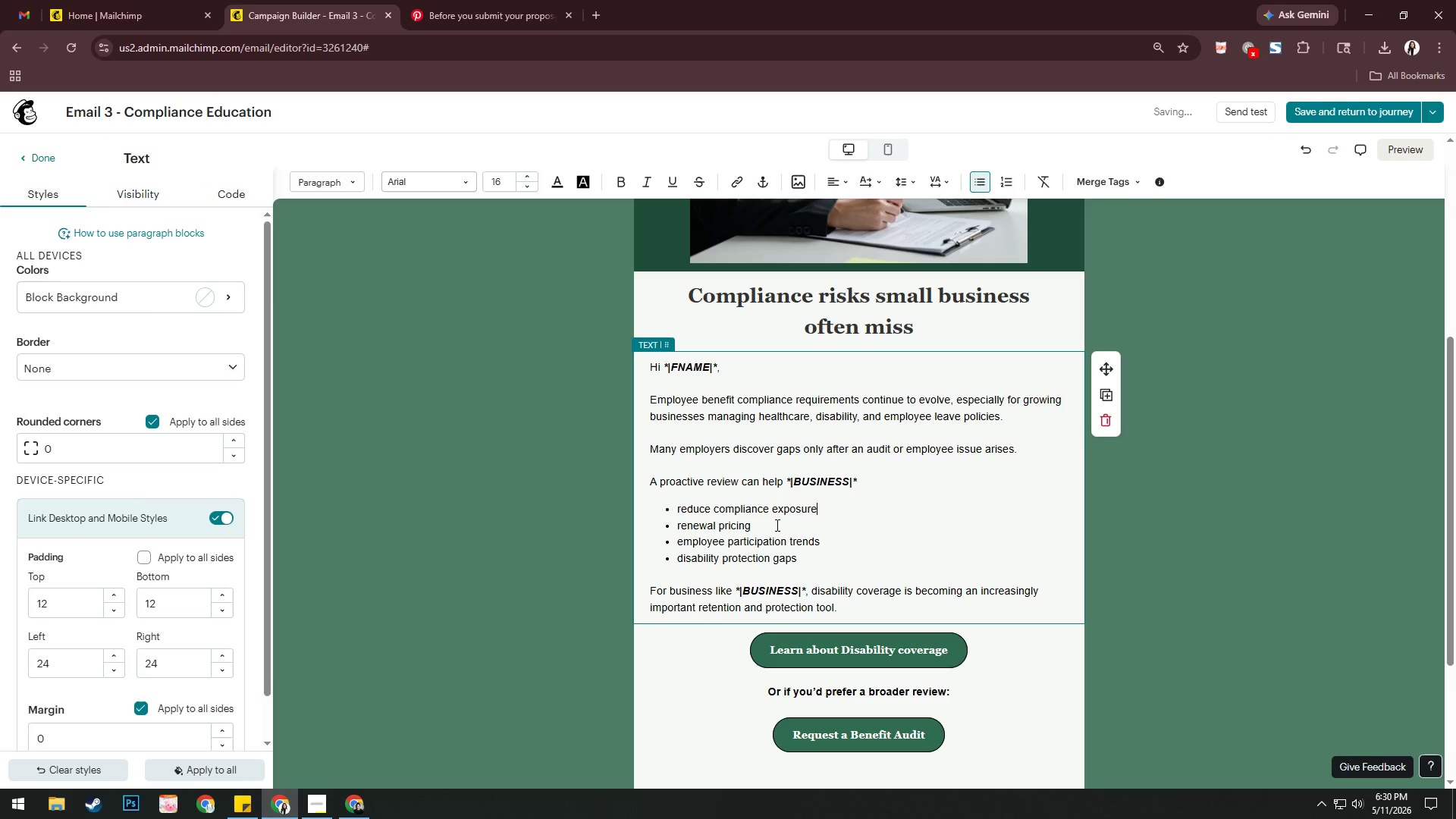 
left_click([774, 529])
 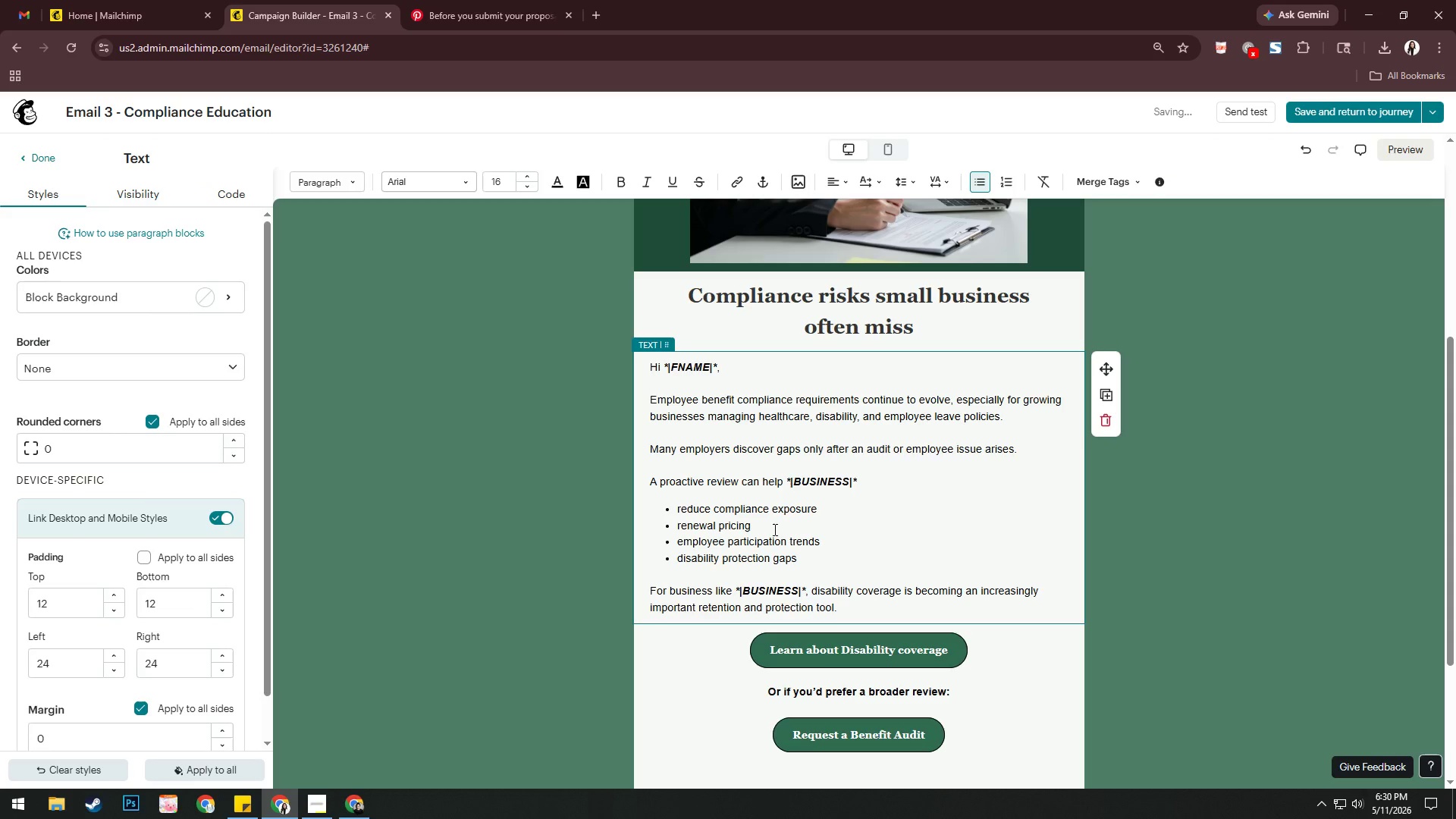 
key(Backspace)
 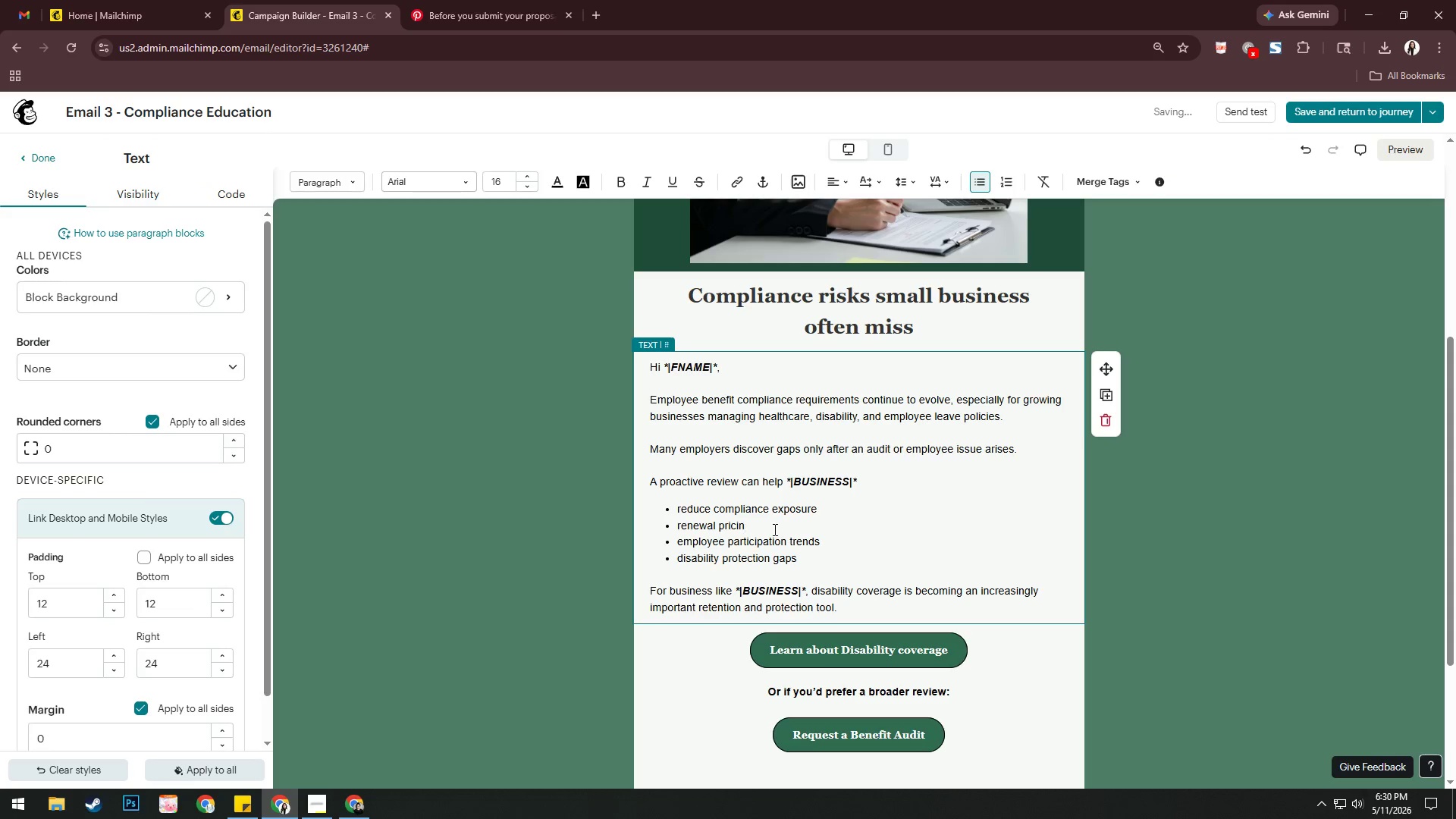 
key(Backspace)
 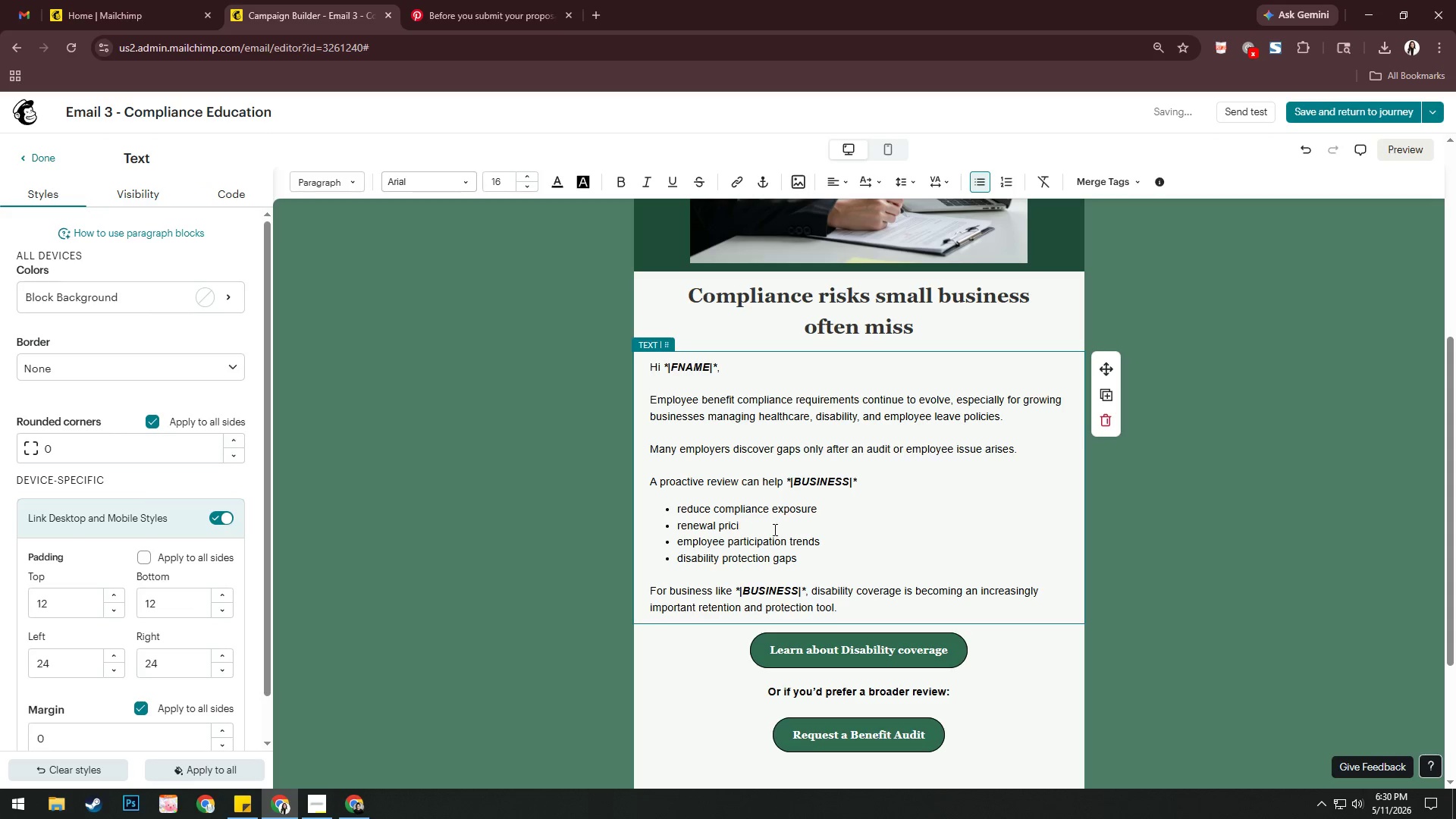 
key(Backspace)
 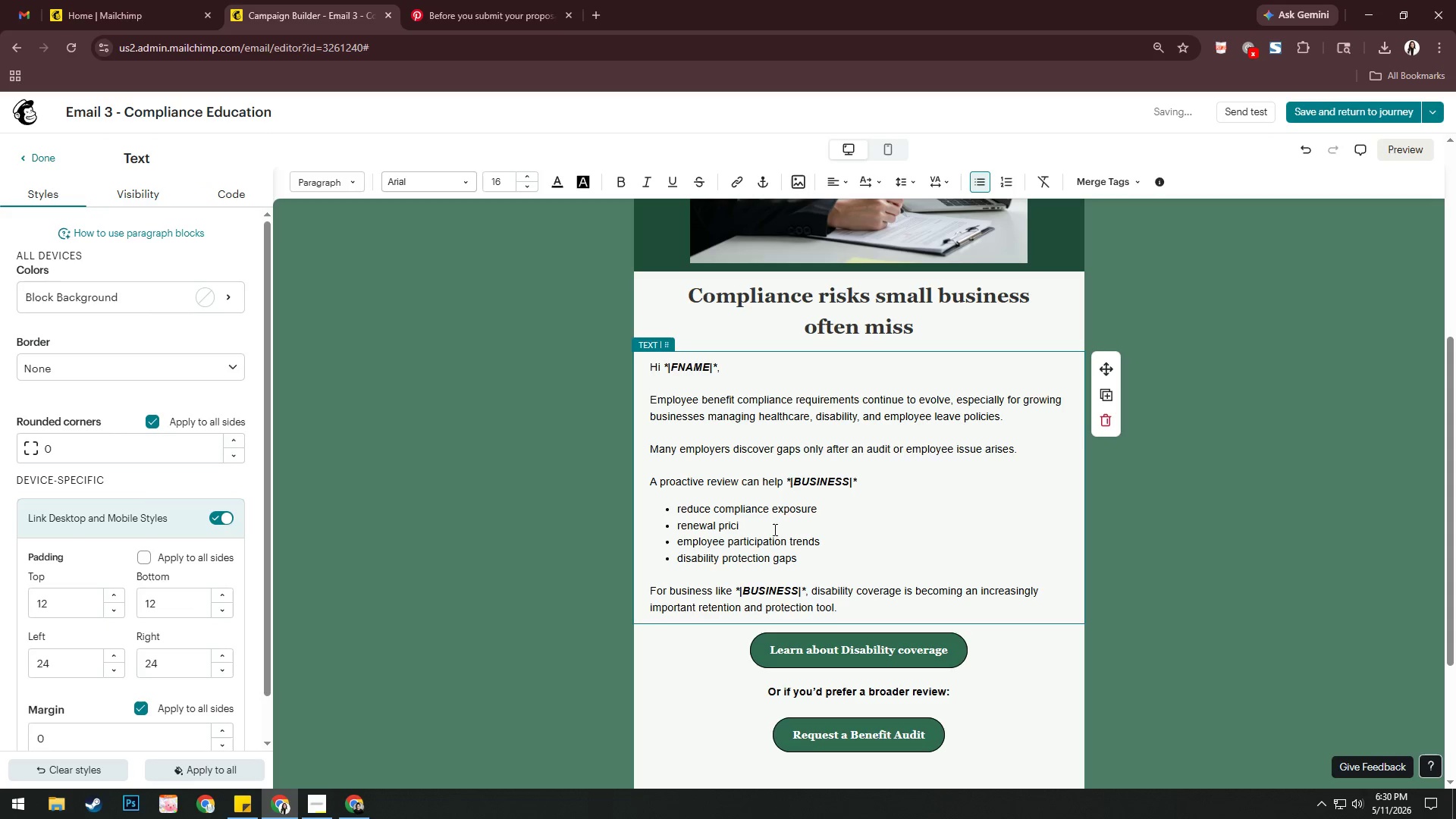 
key(Backspace)
 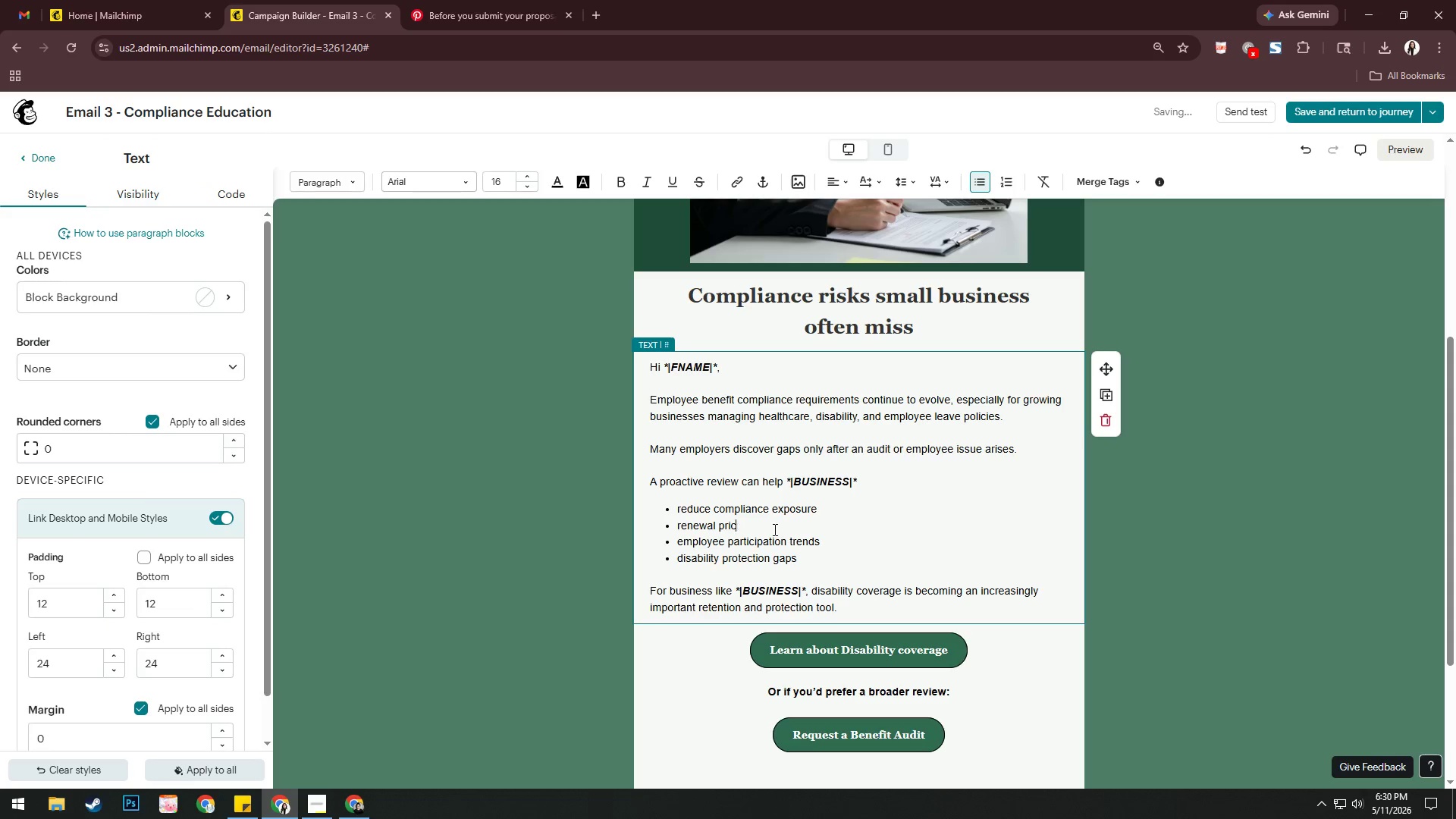 
key(Backspace)
 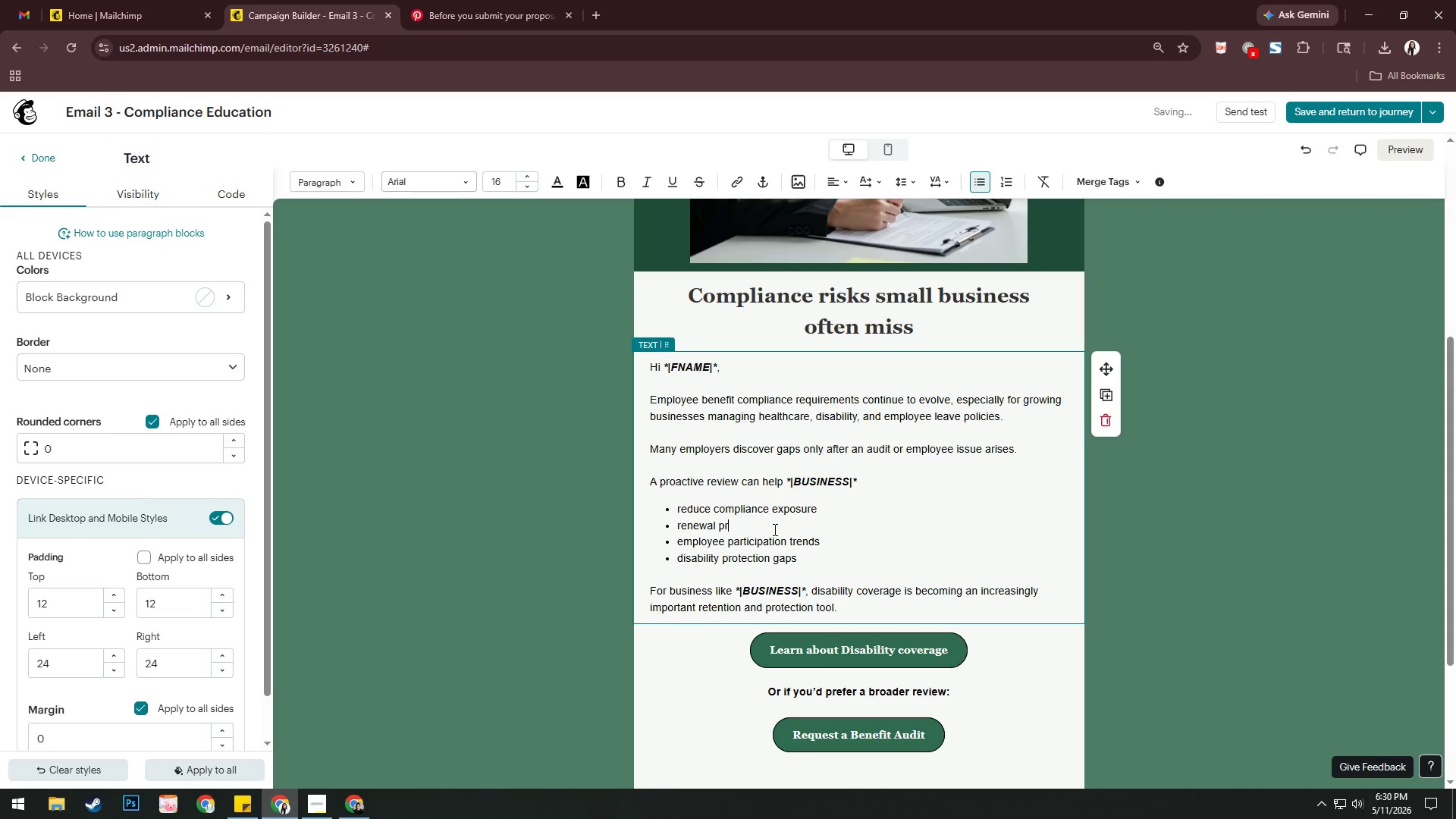 
key(Backspace)
 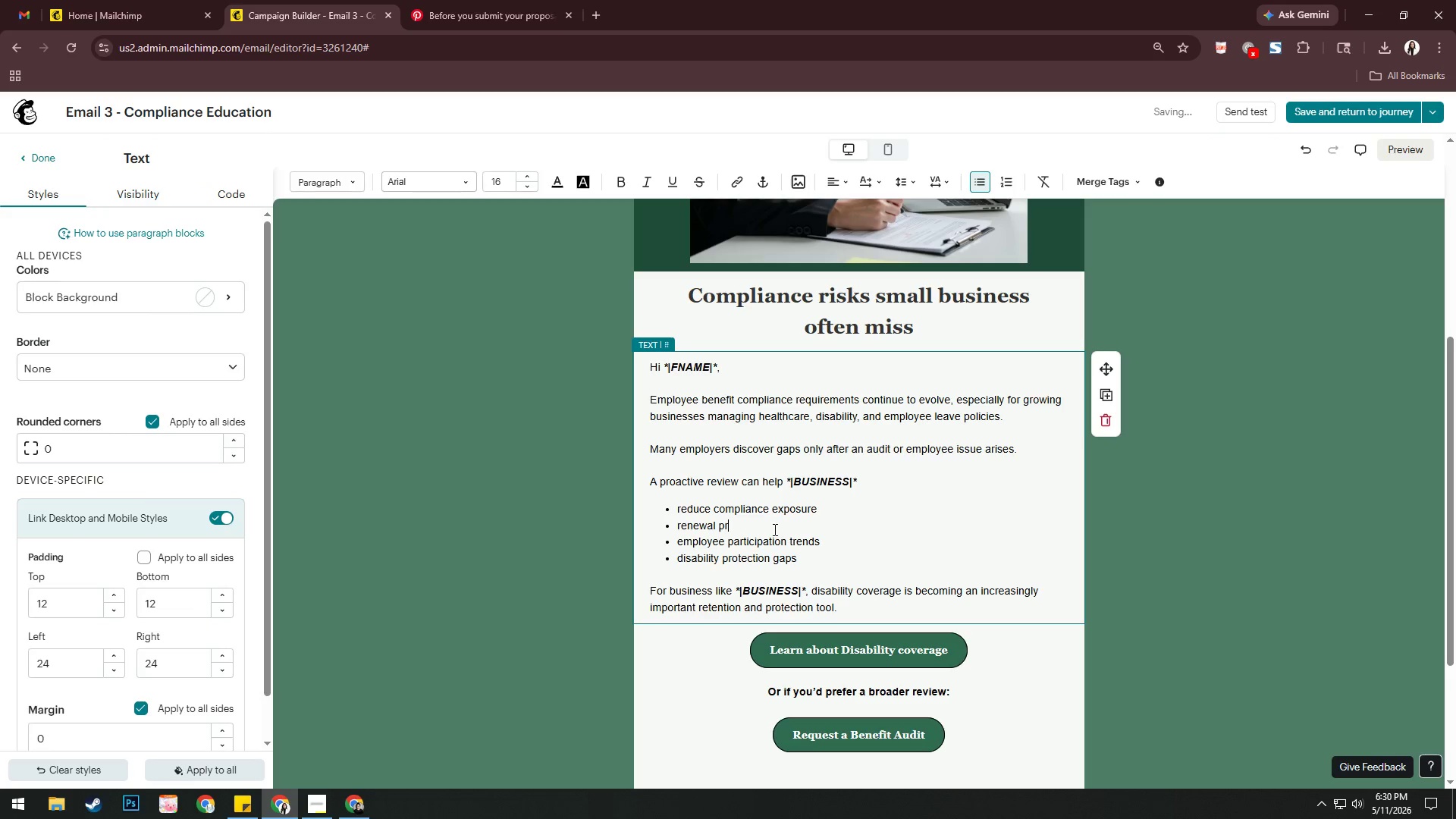 
key(Backspace)
 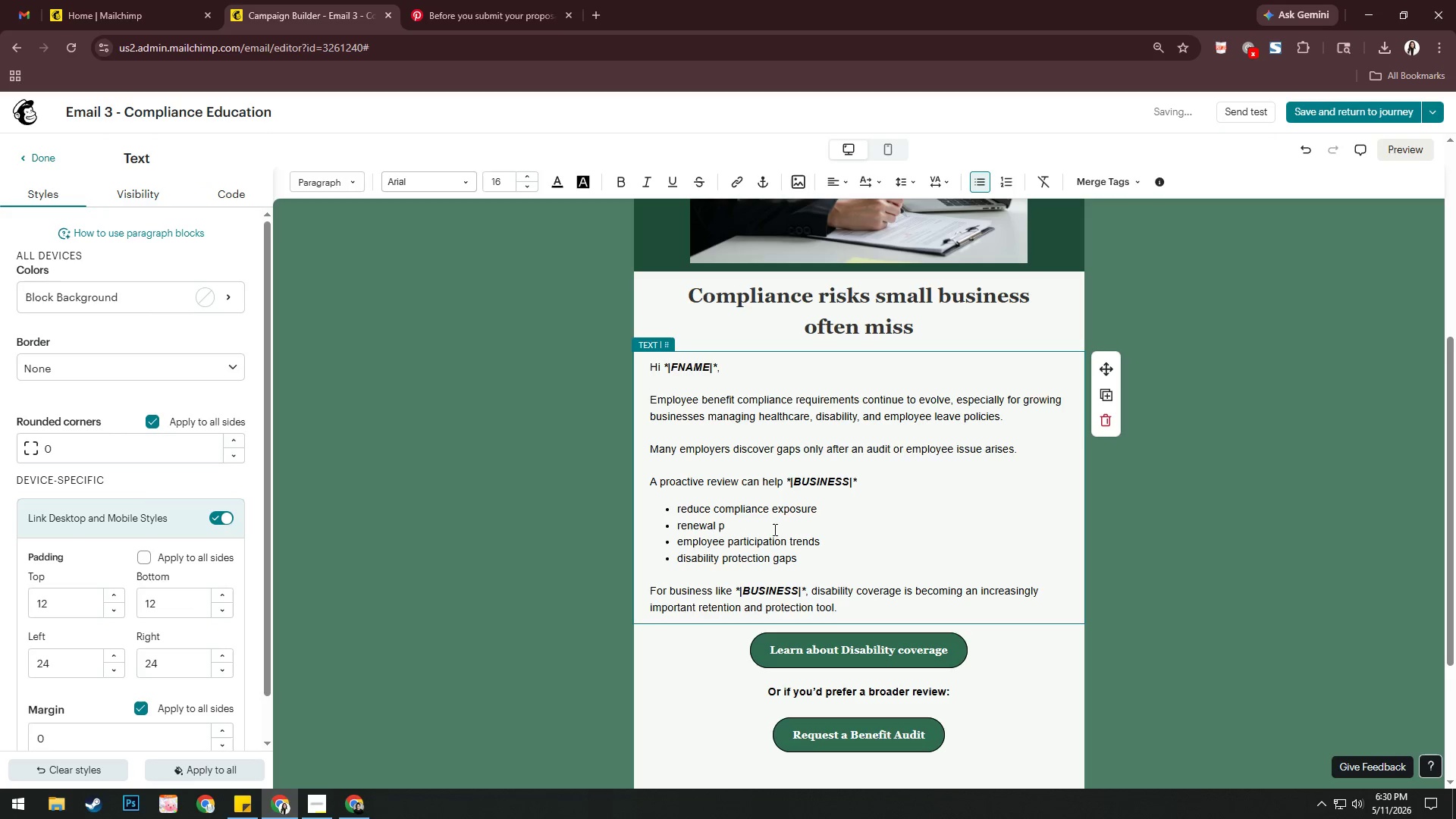 
key(Backspace)
 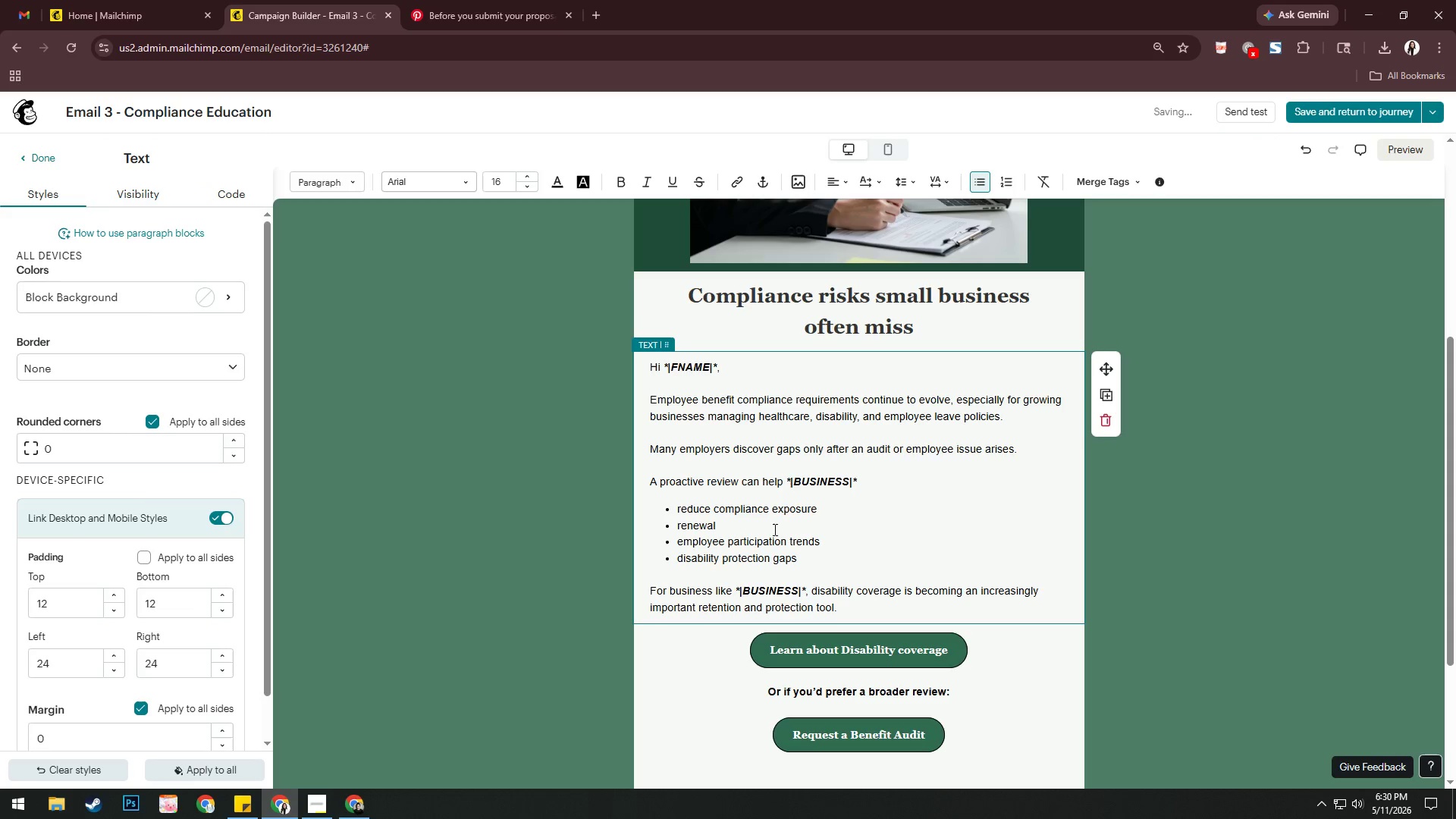 
key(Backspace)
 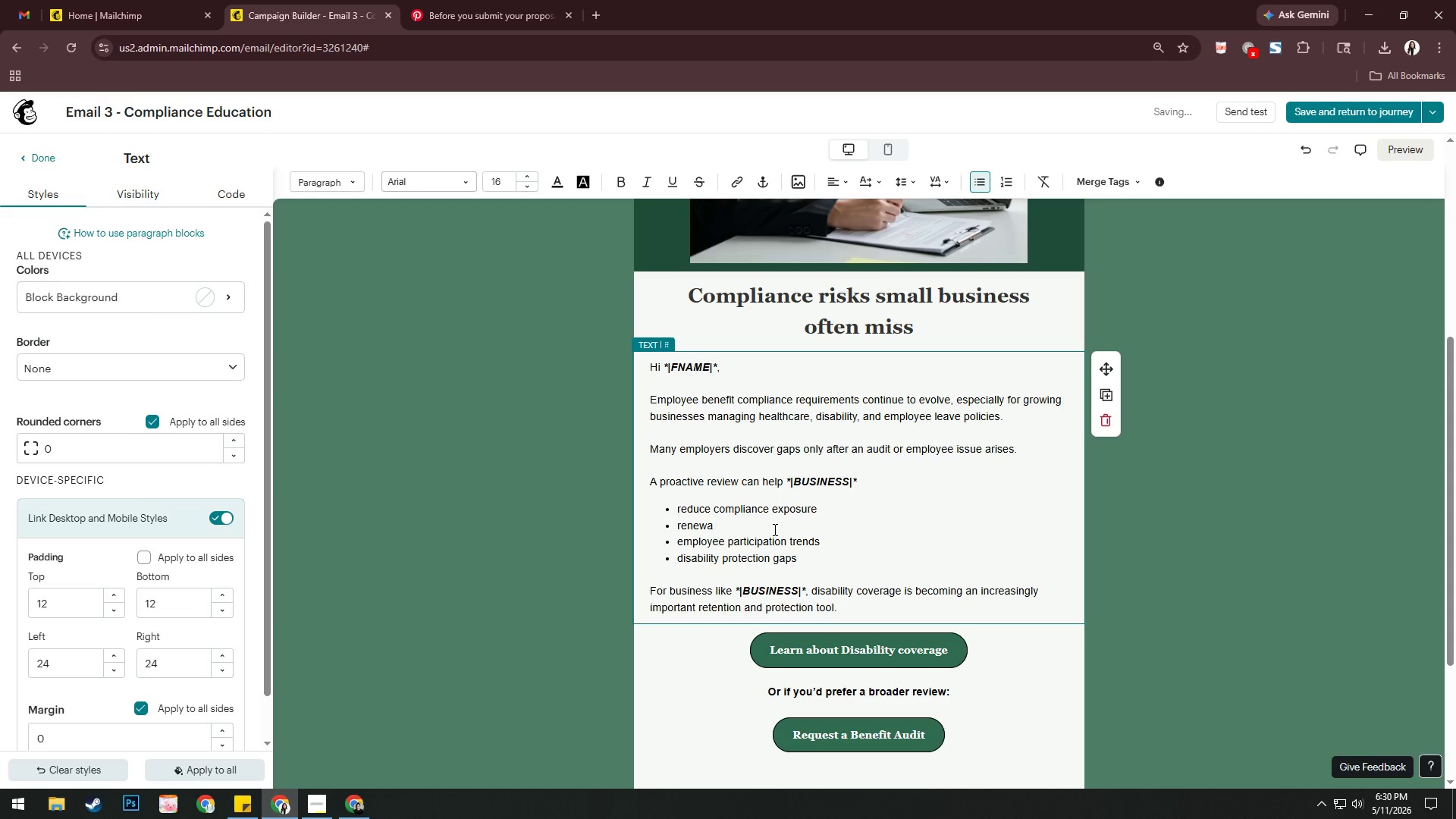 
key(Backspace)
 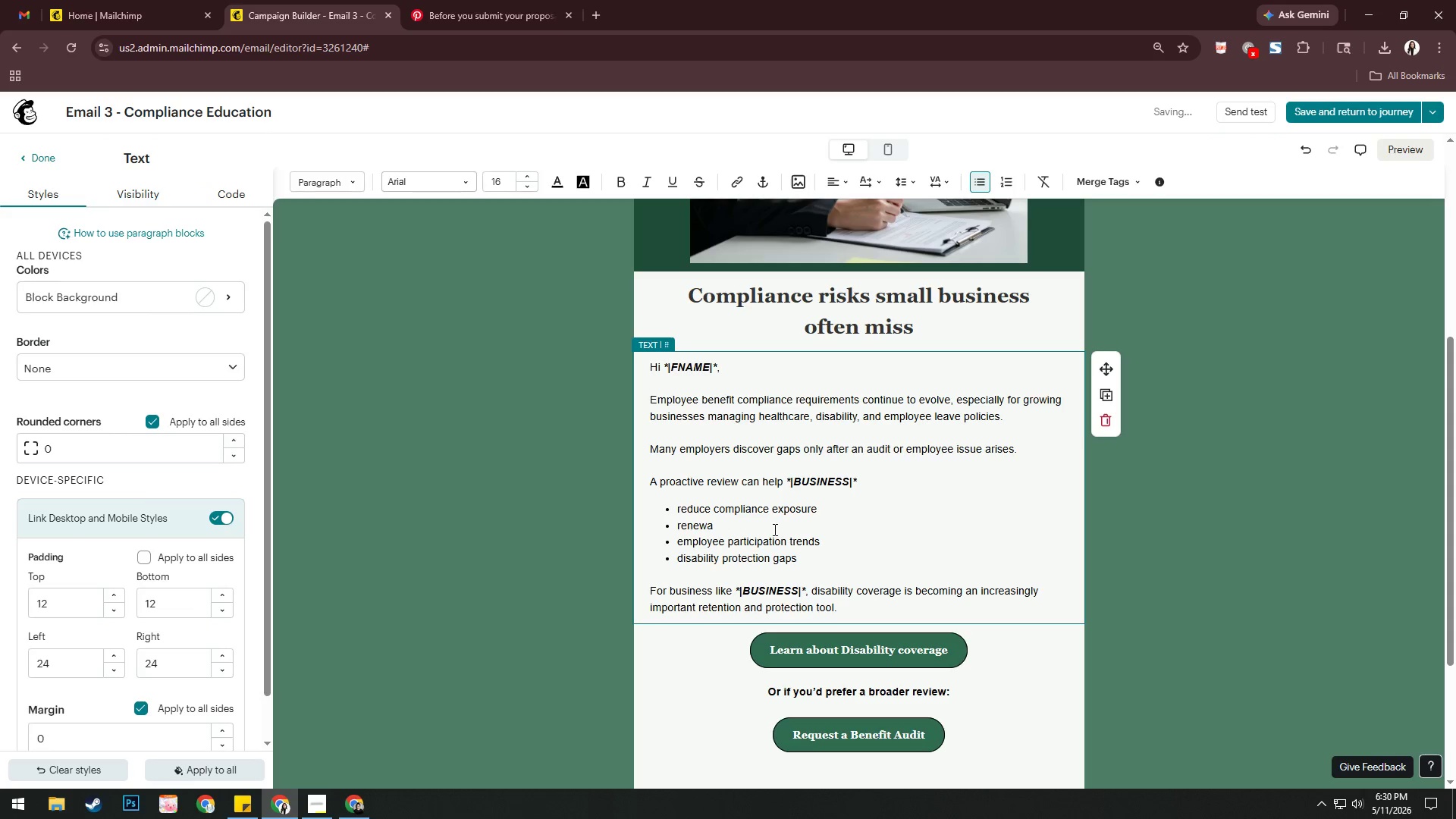 
key(Backspace)
 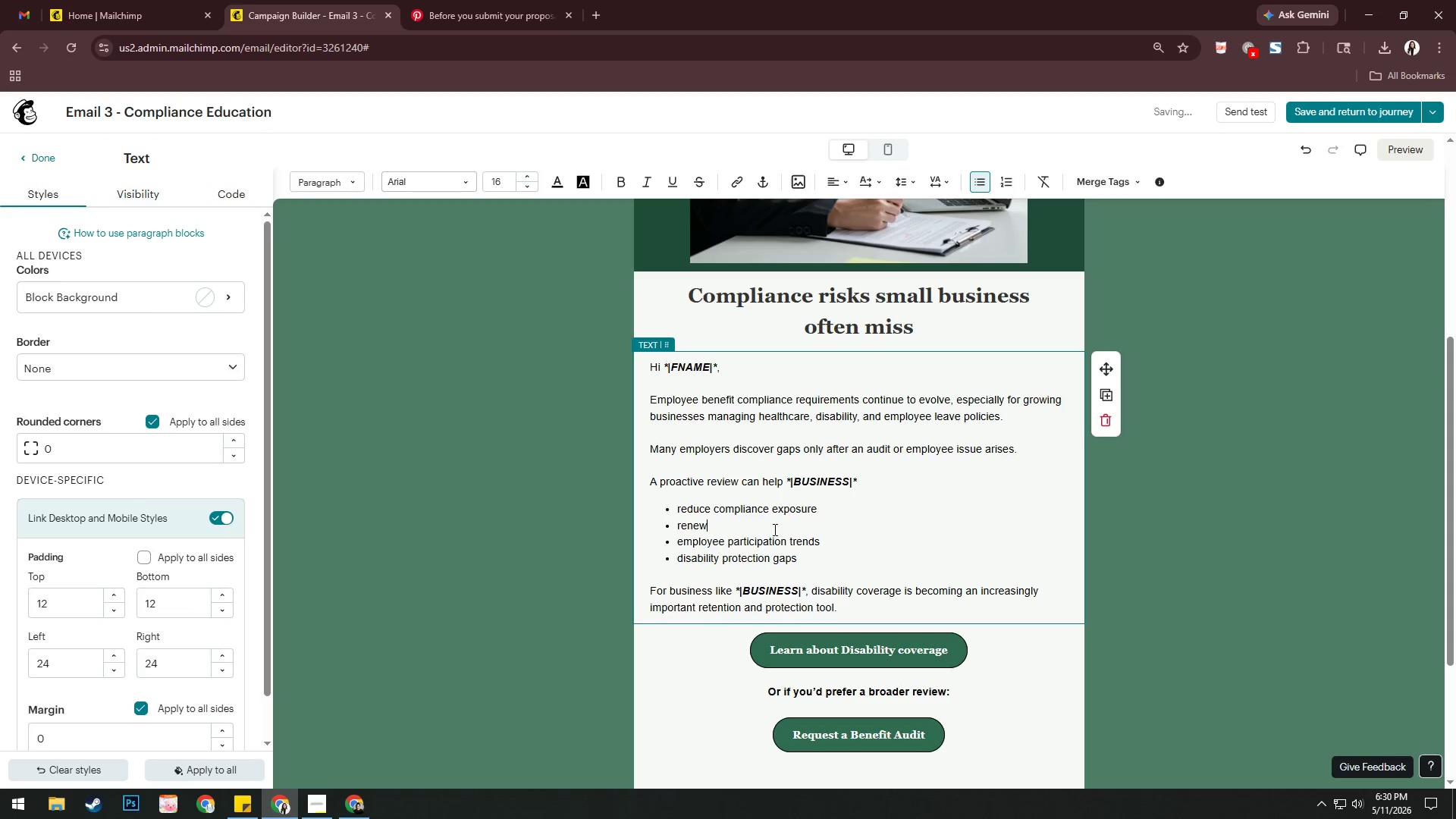 
key(Backspace)
 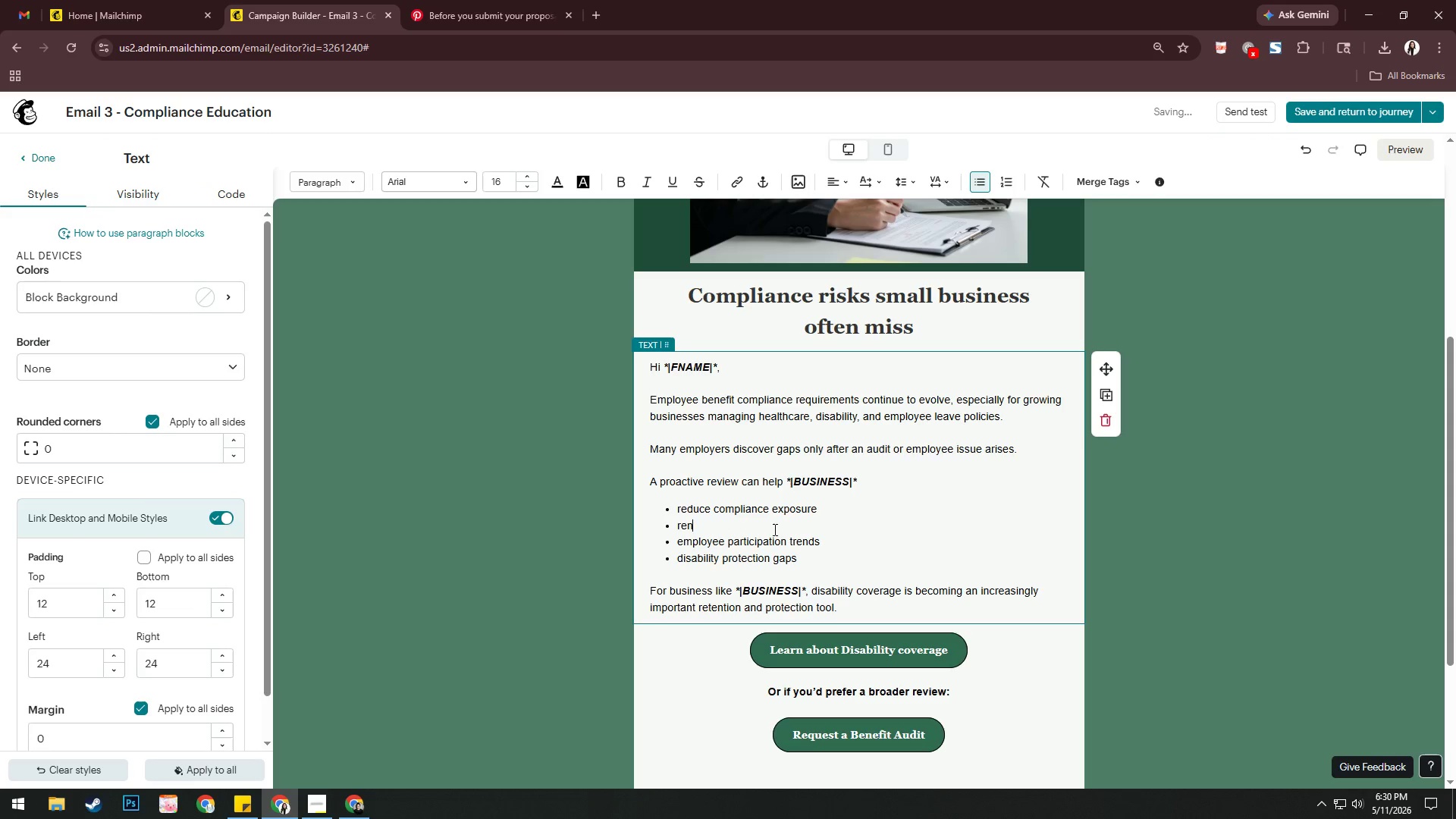 
key(Backspace)
 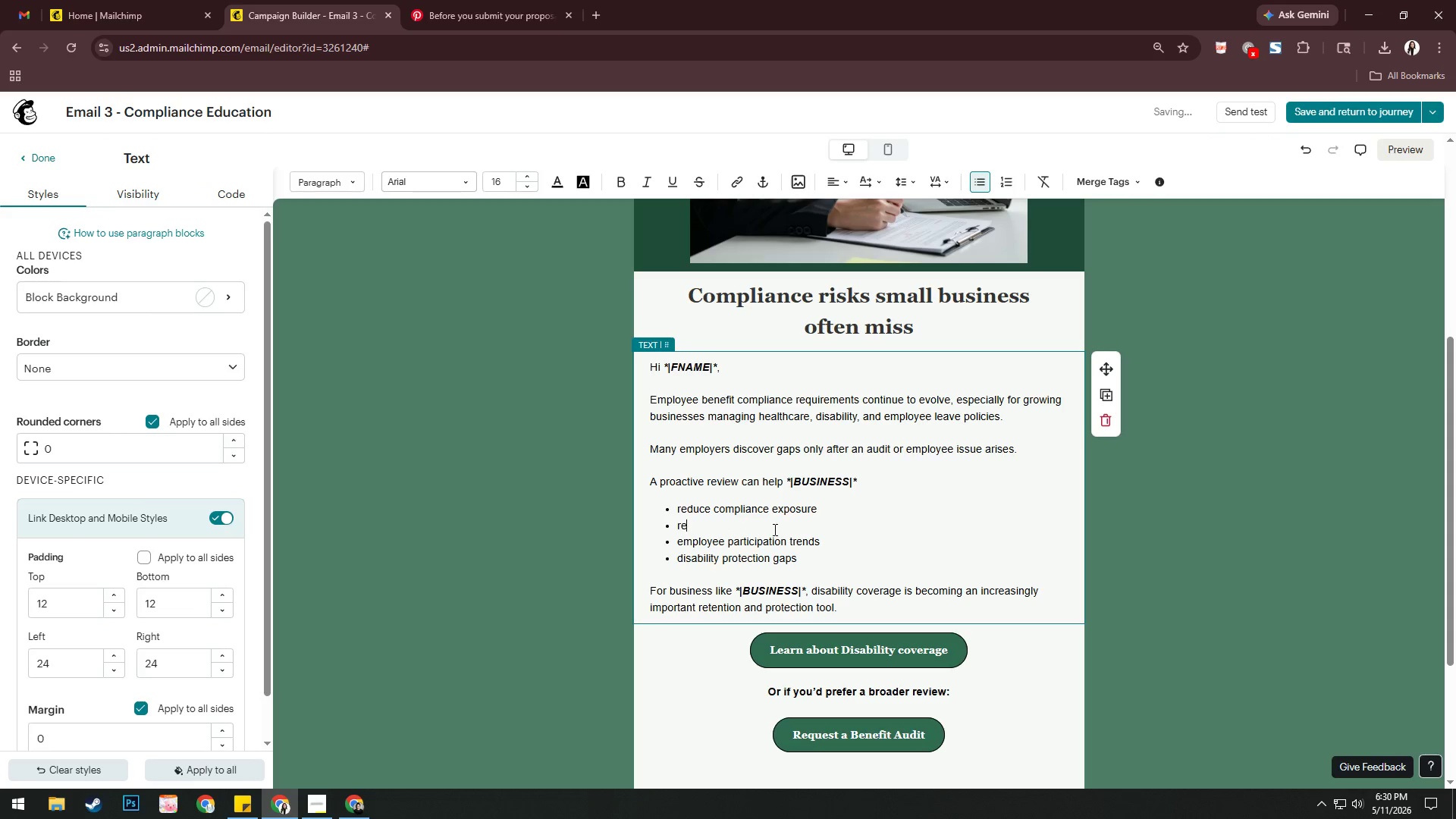 
key(Backspace)
 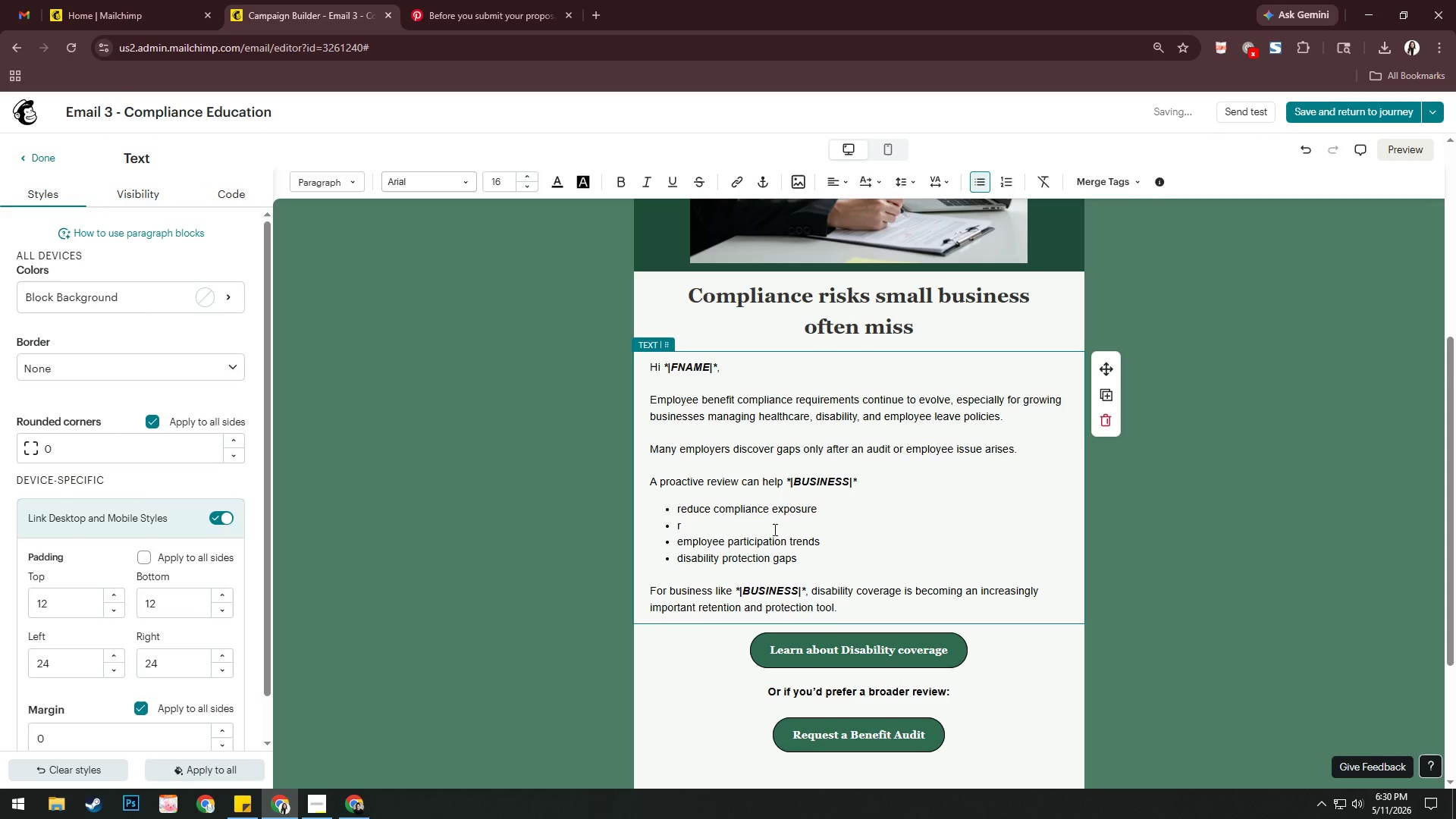 
key(Backspace)
 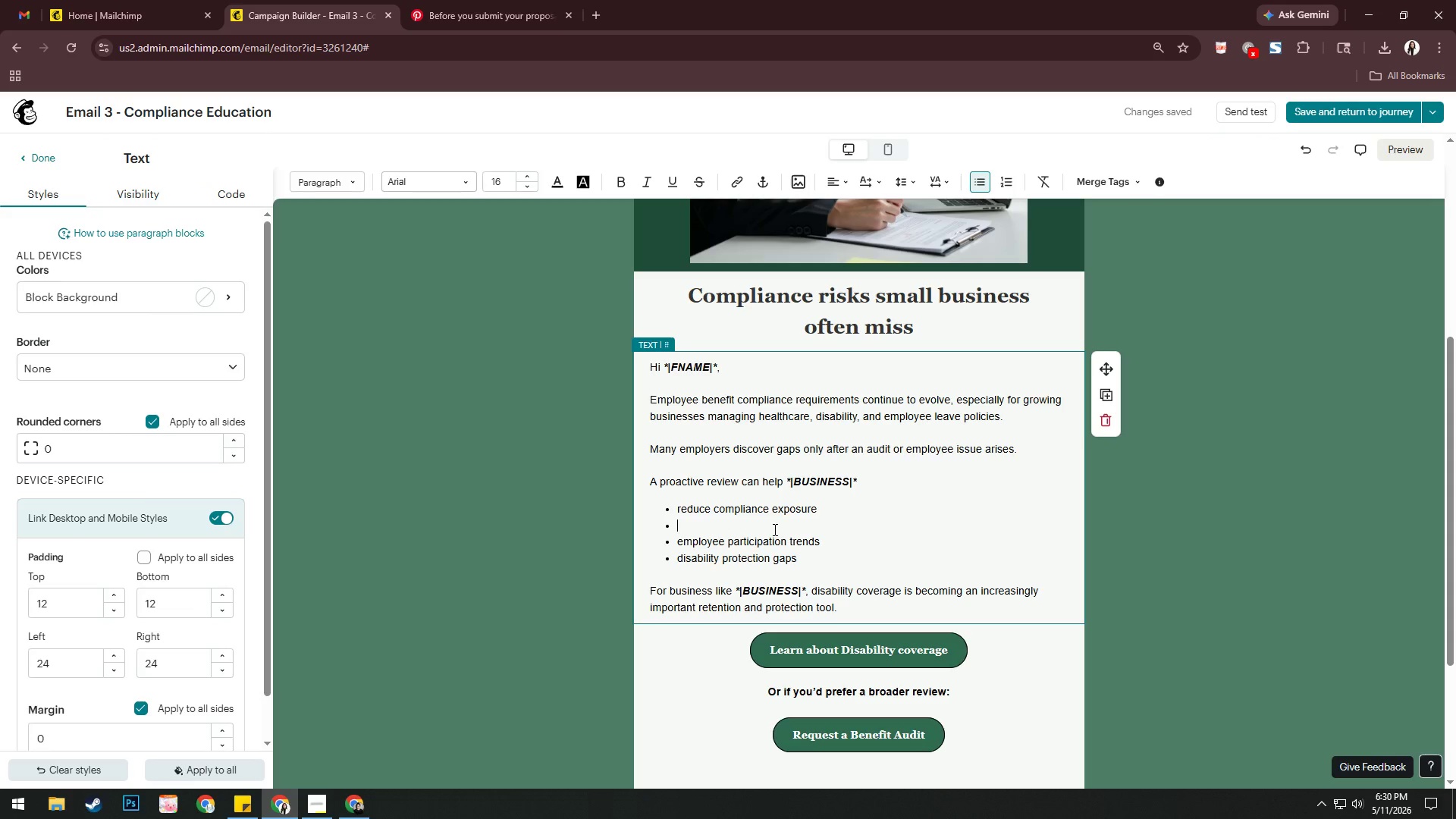 
wait(6.33)
 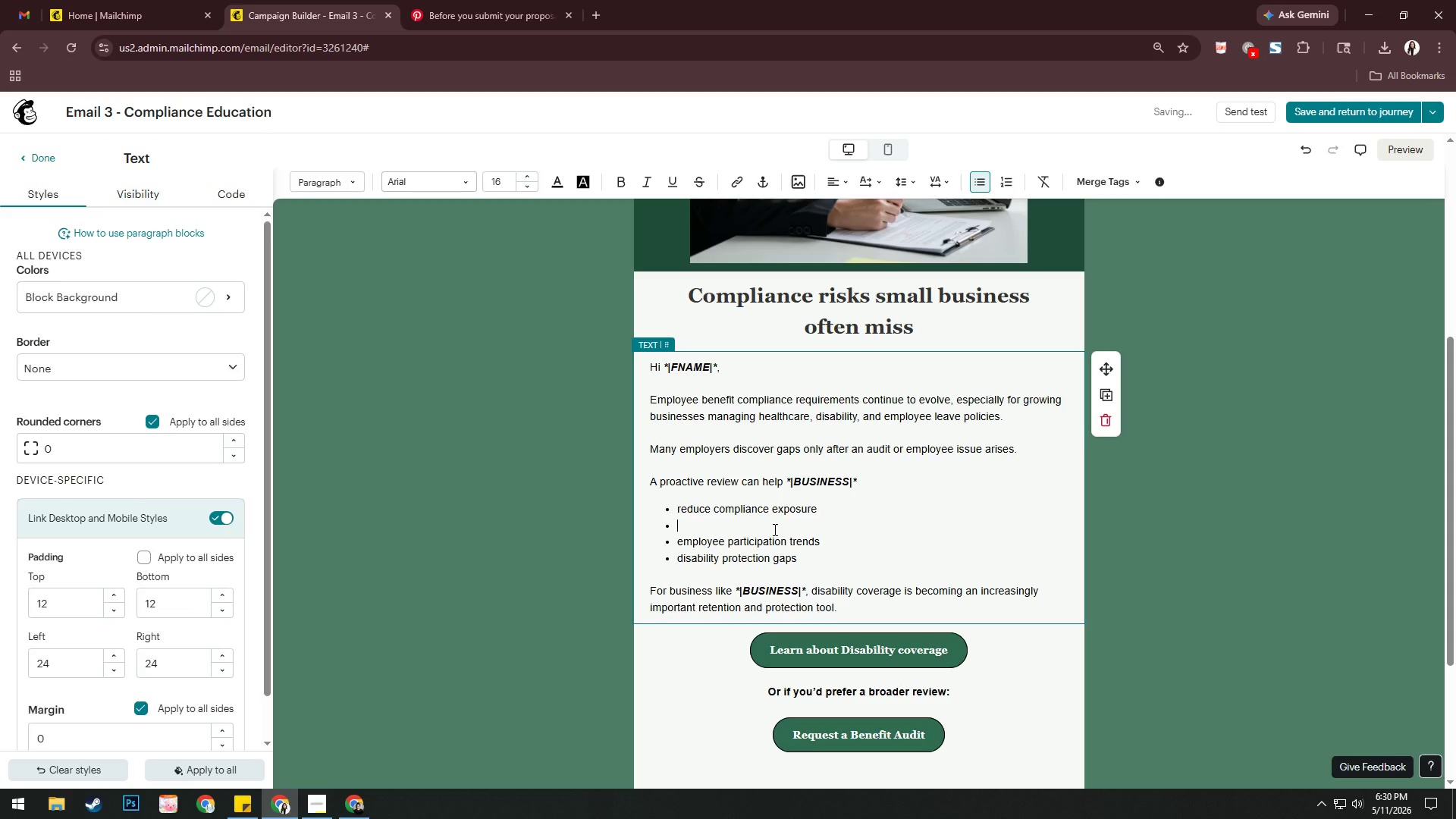 
type(improve policy clarity)
 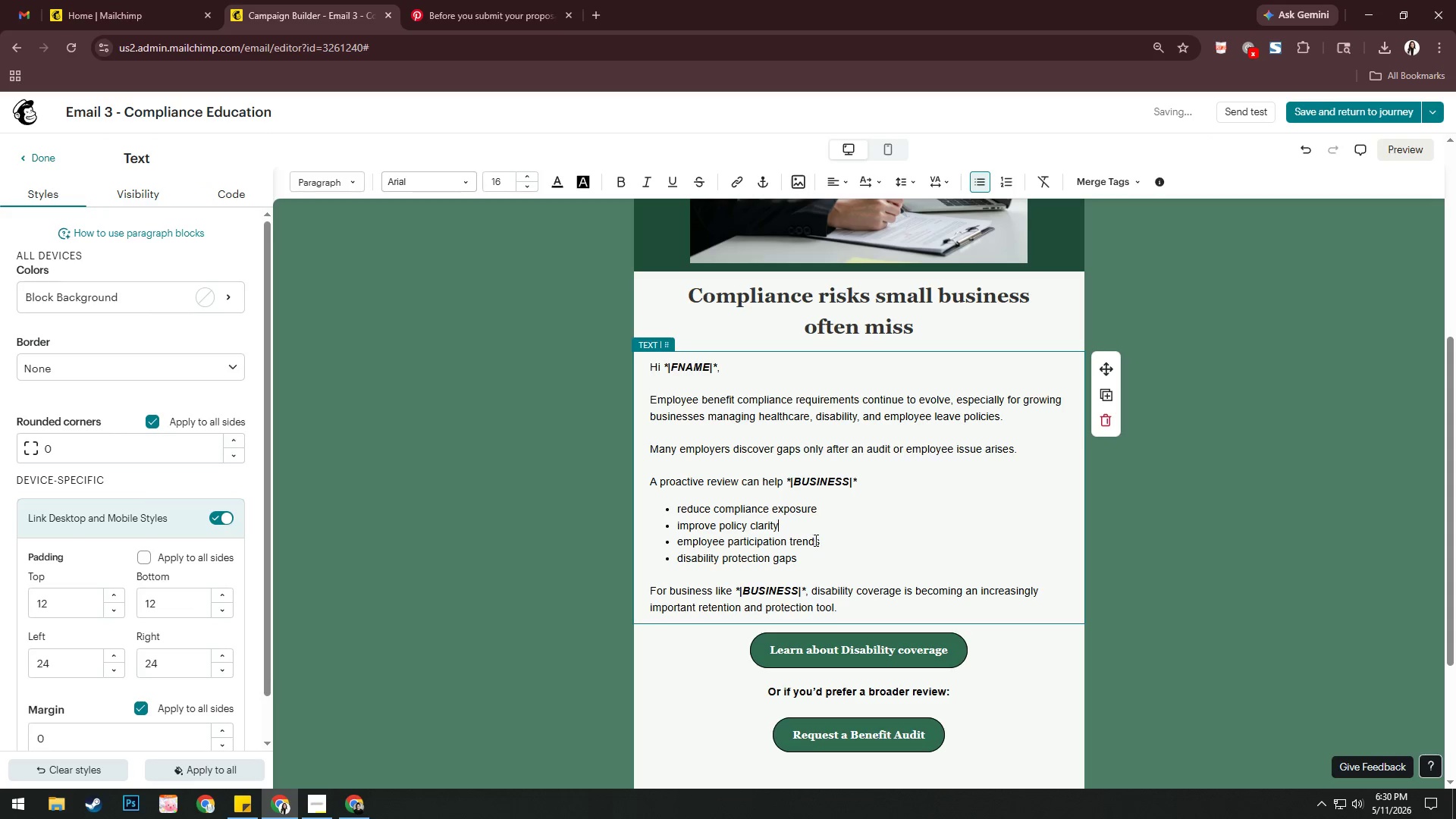 
left_click_drag(start_coordinate=[825, 542], to_coordinate=[681, 547])
 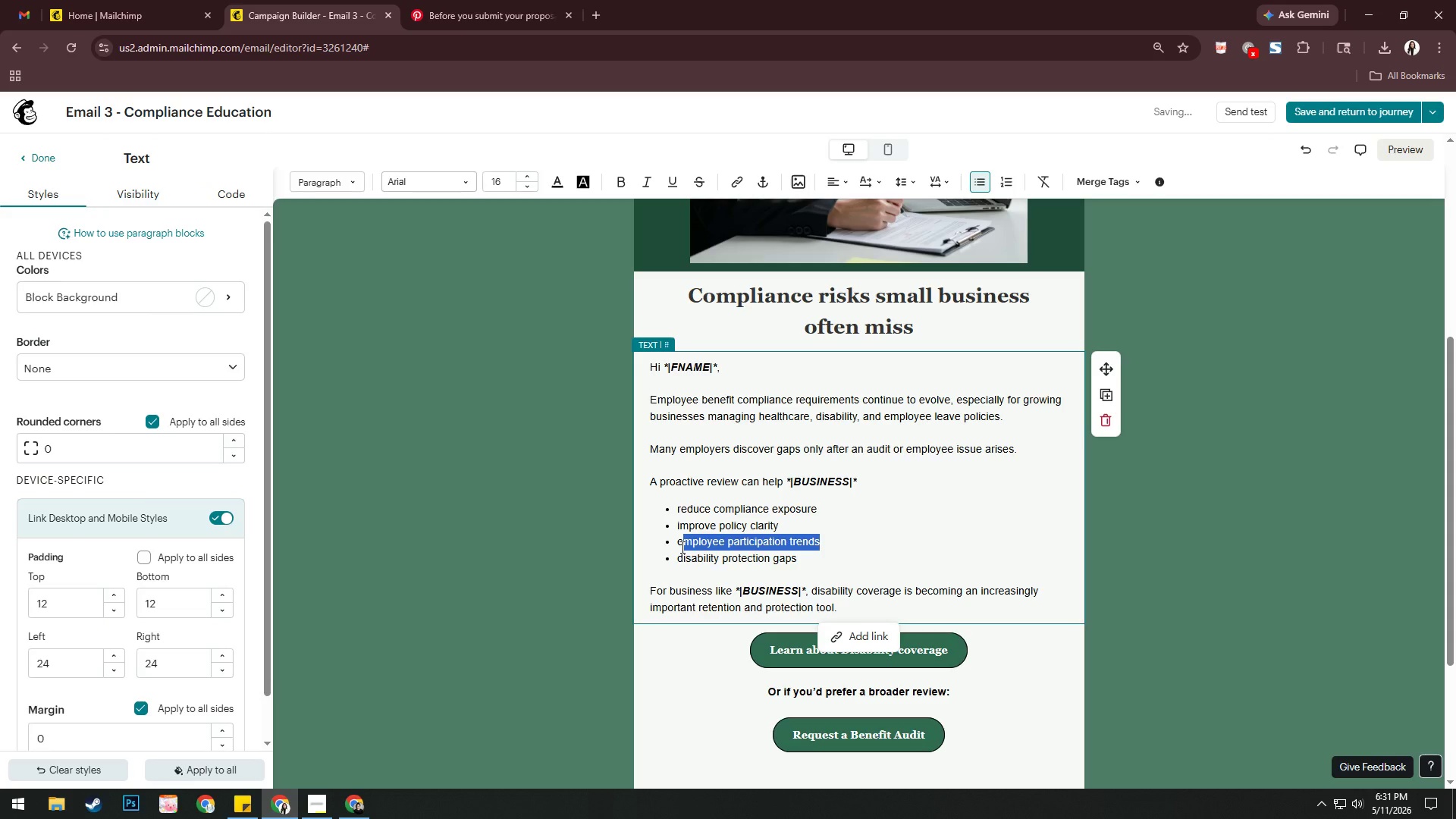 
key(Backspace)
 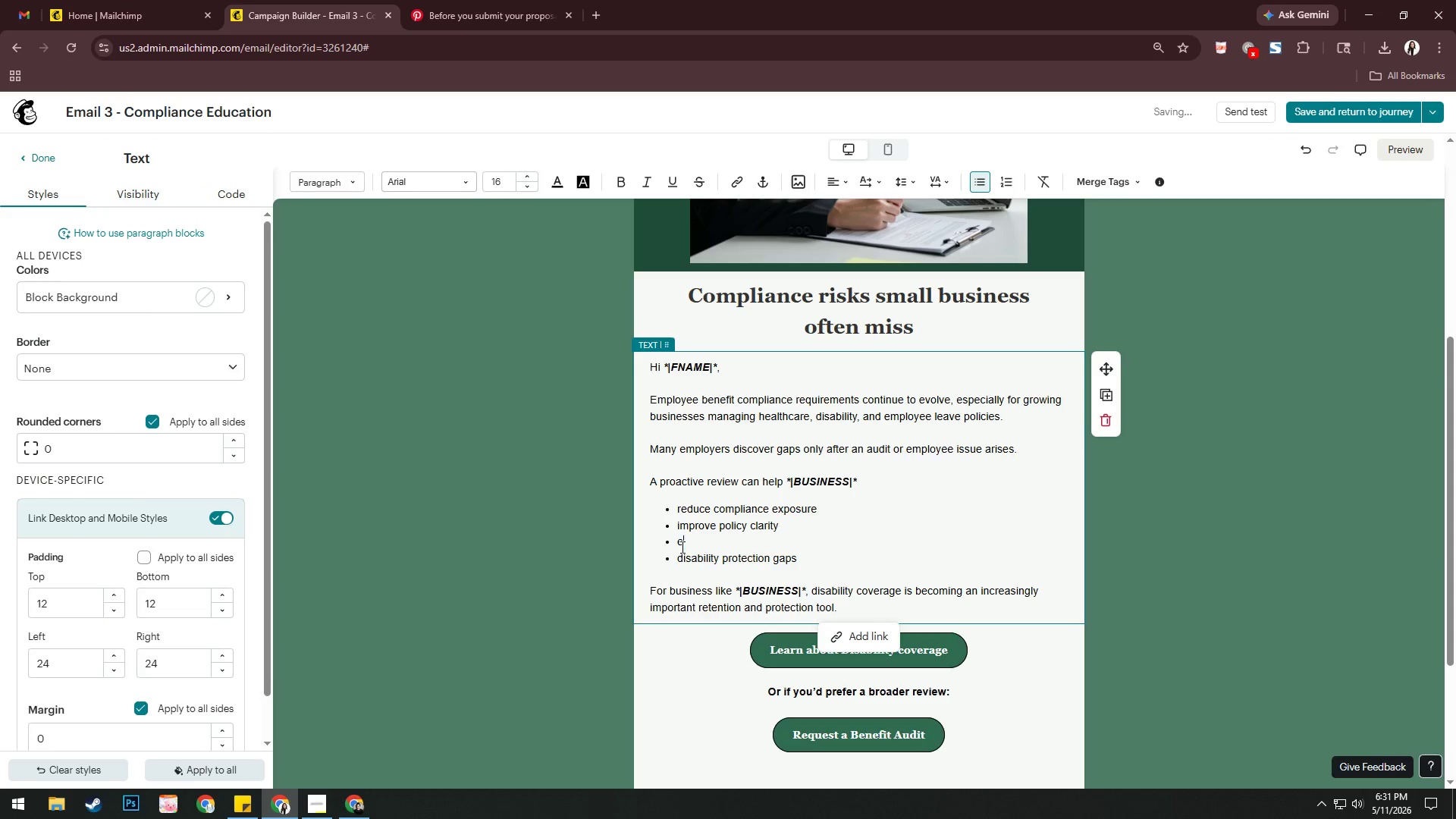 
key(Backspace)
 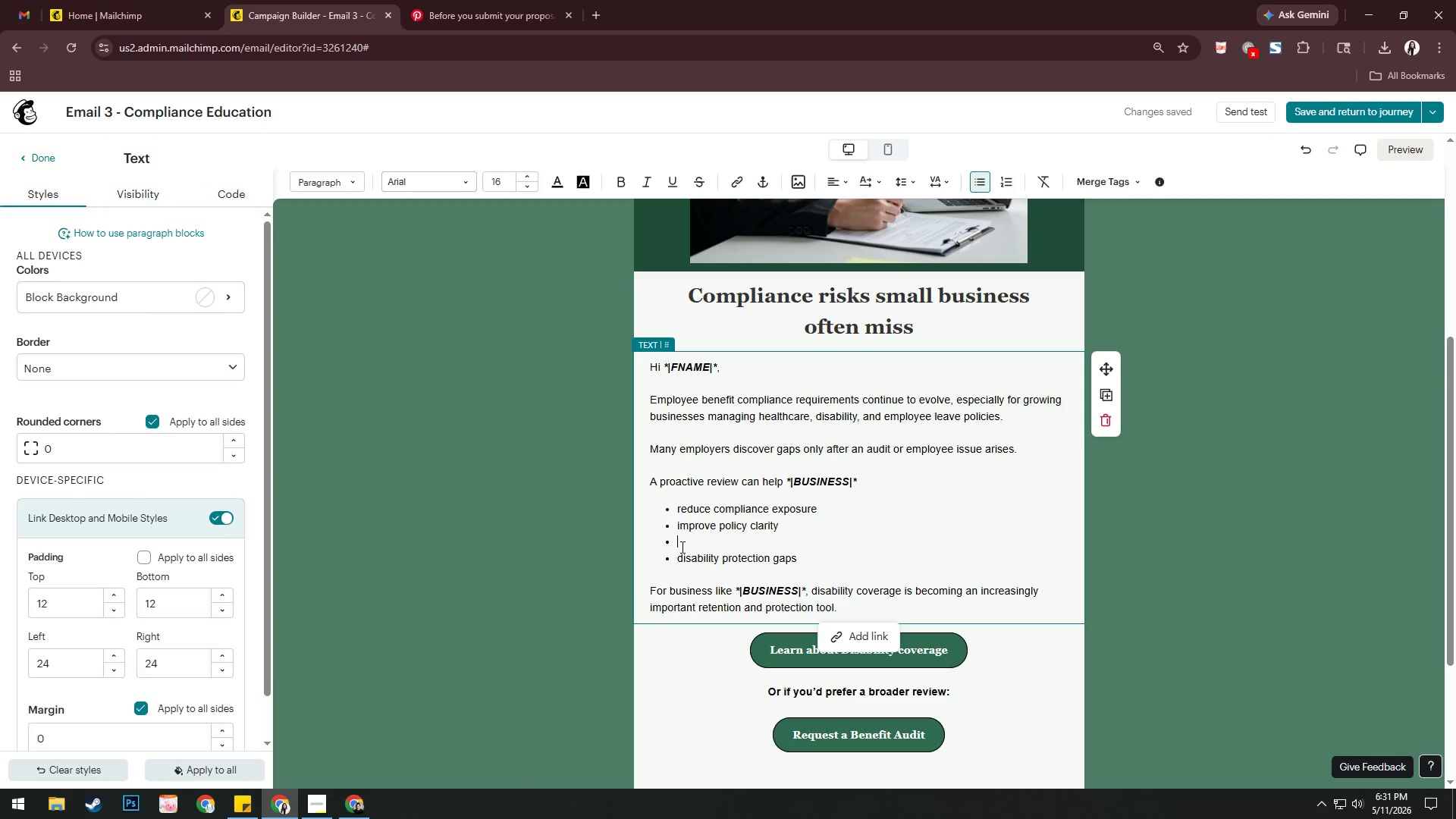 
key(Backspace)
 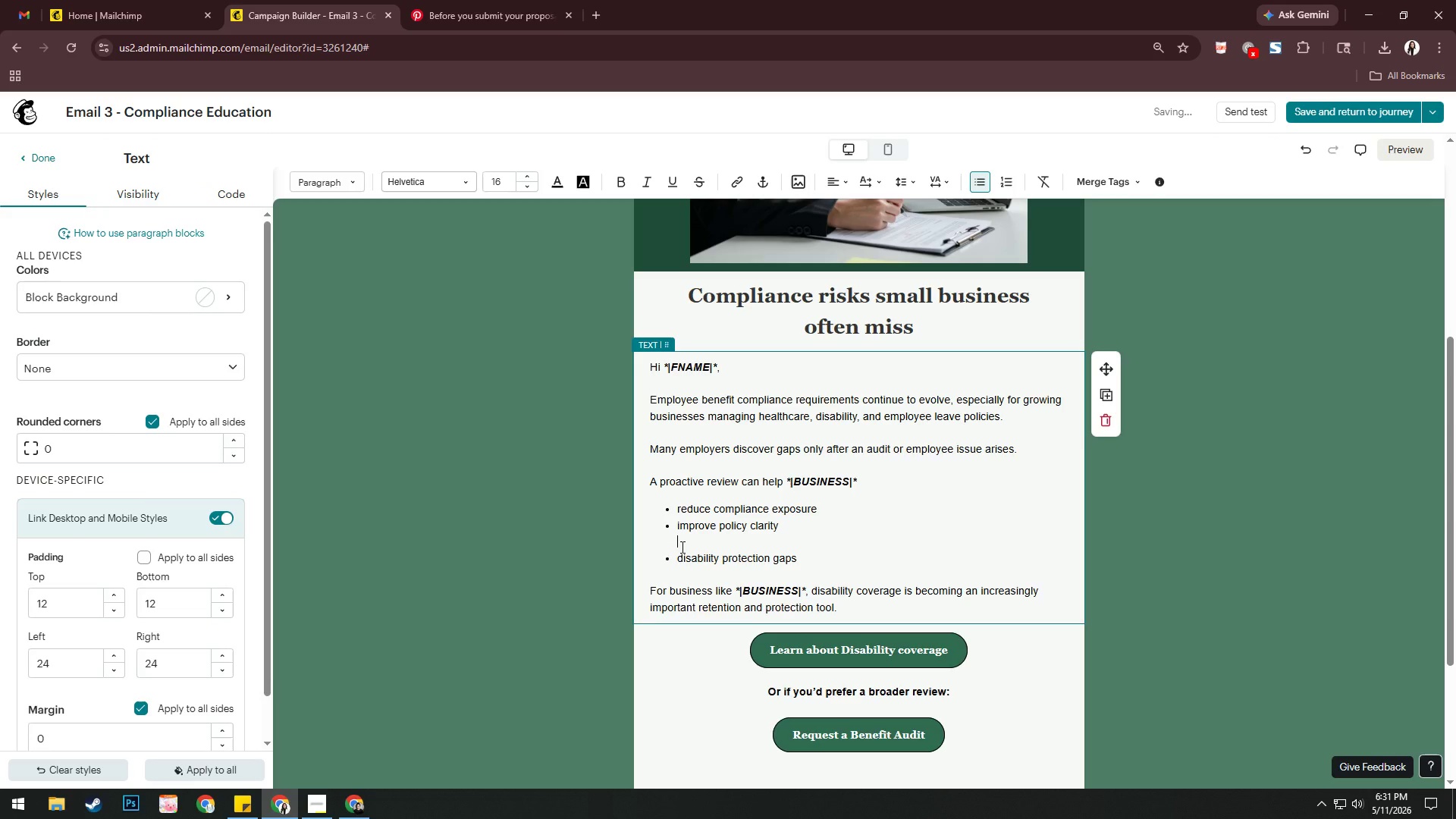 
key(Backspace)
 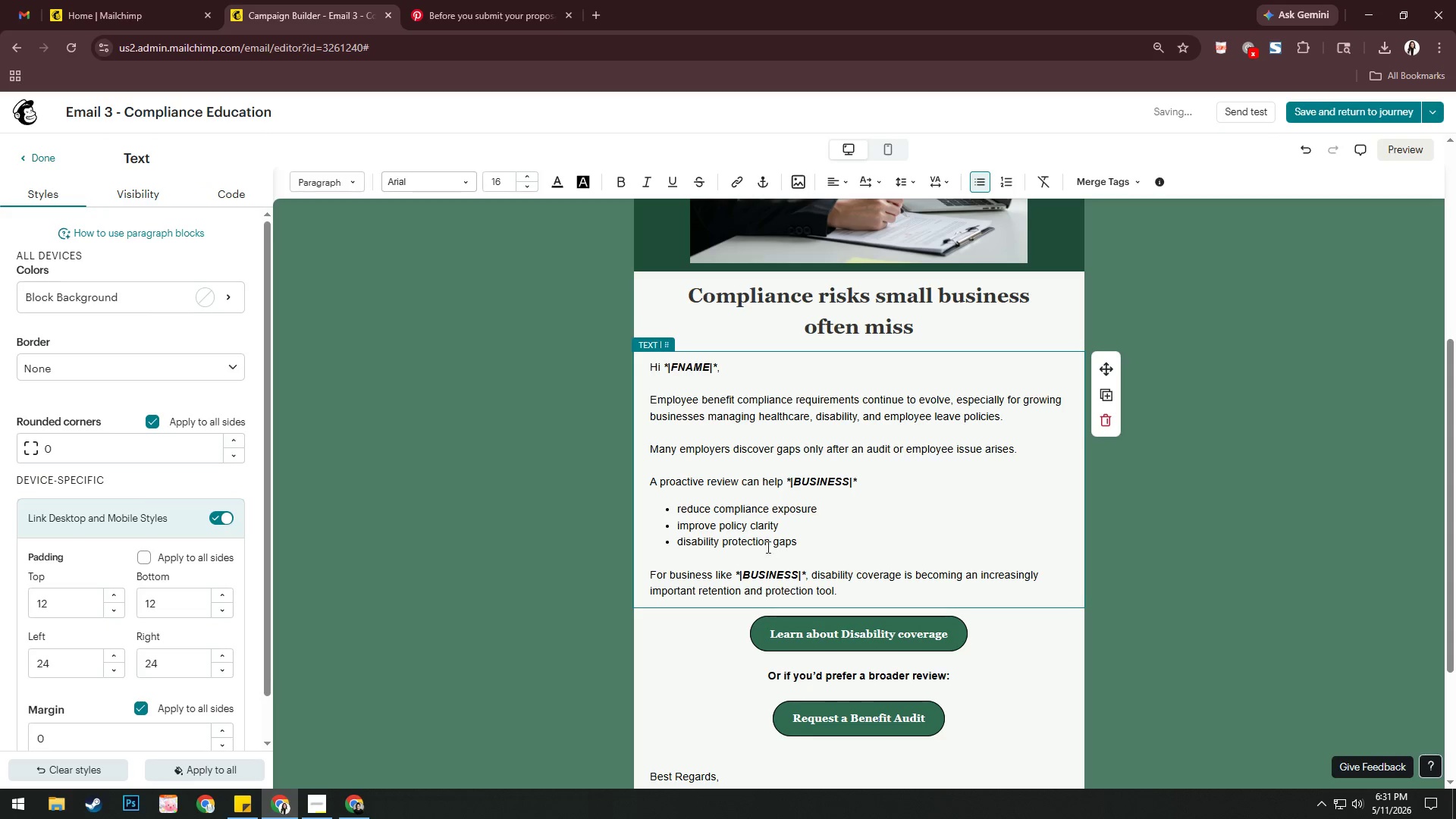 
double_click([812, 541])
 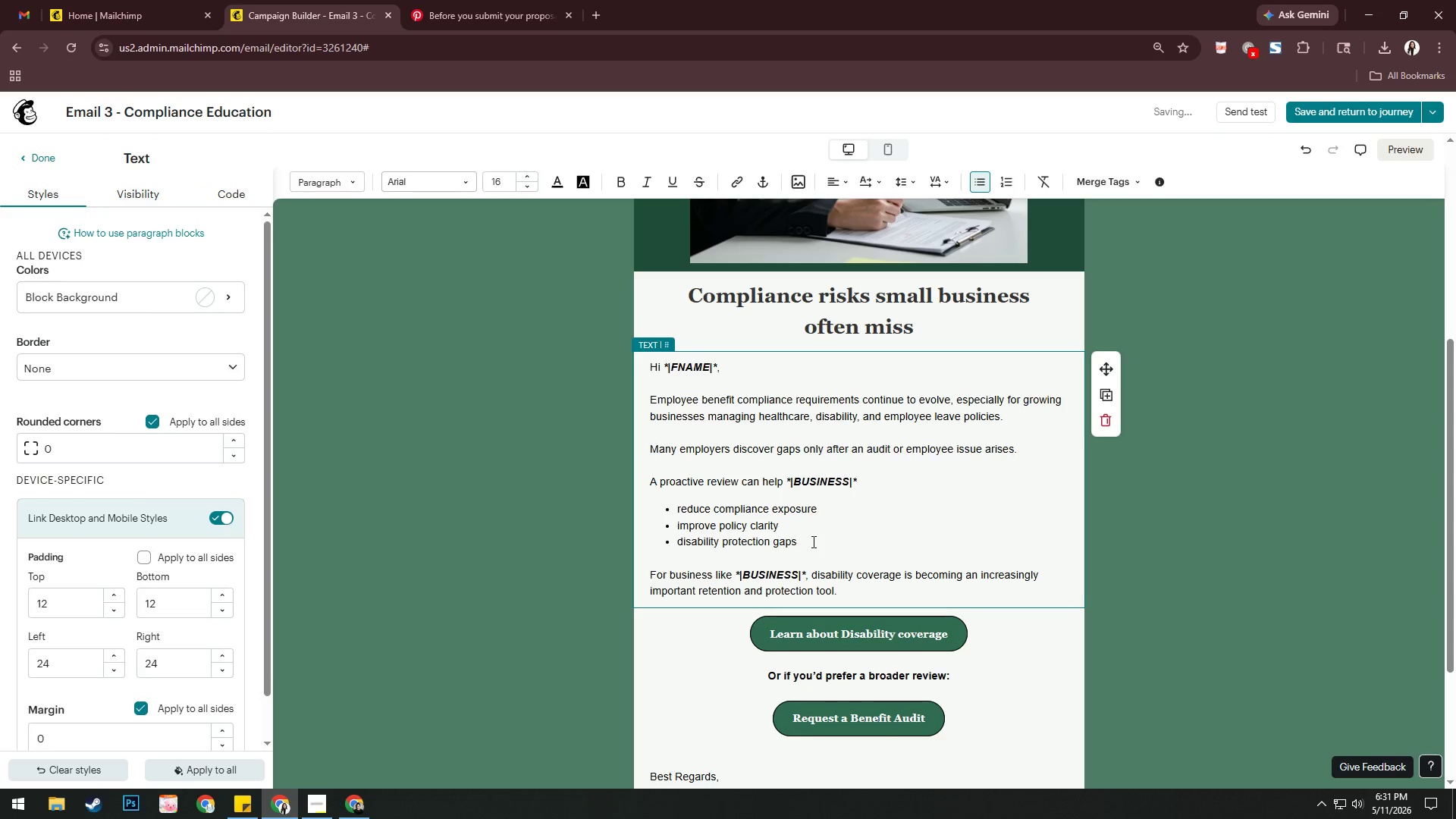 
hold_key(key=Backspace, duration=1.06)
 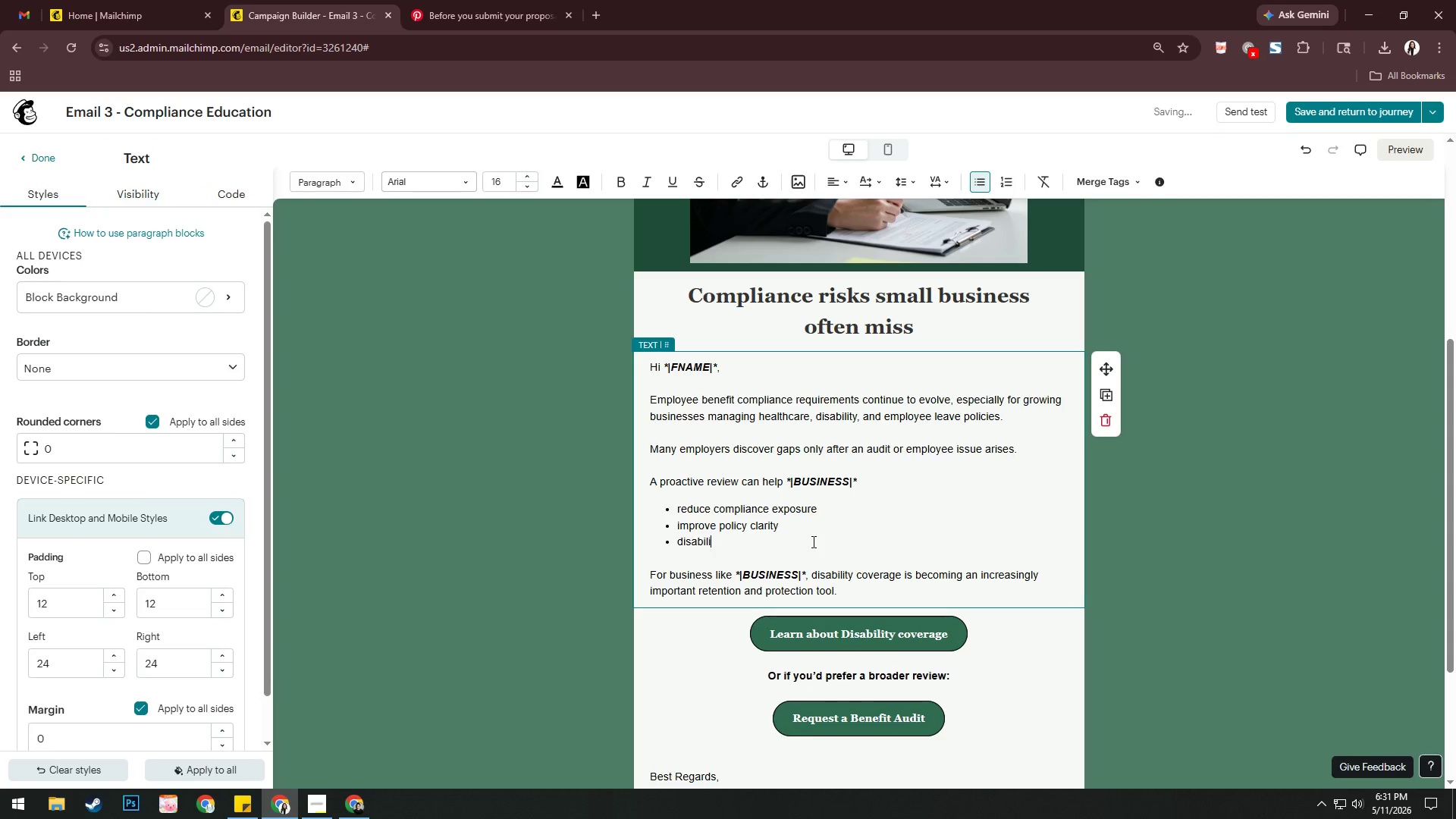 
key(Backspace)
key(Backspace)
key(Backspace)
key(Backspace)
key(Backspace)
key(Backspace)
key(Backspace)
key(Backspace)
type(align benefits with workforce needs)
 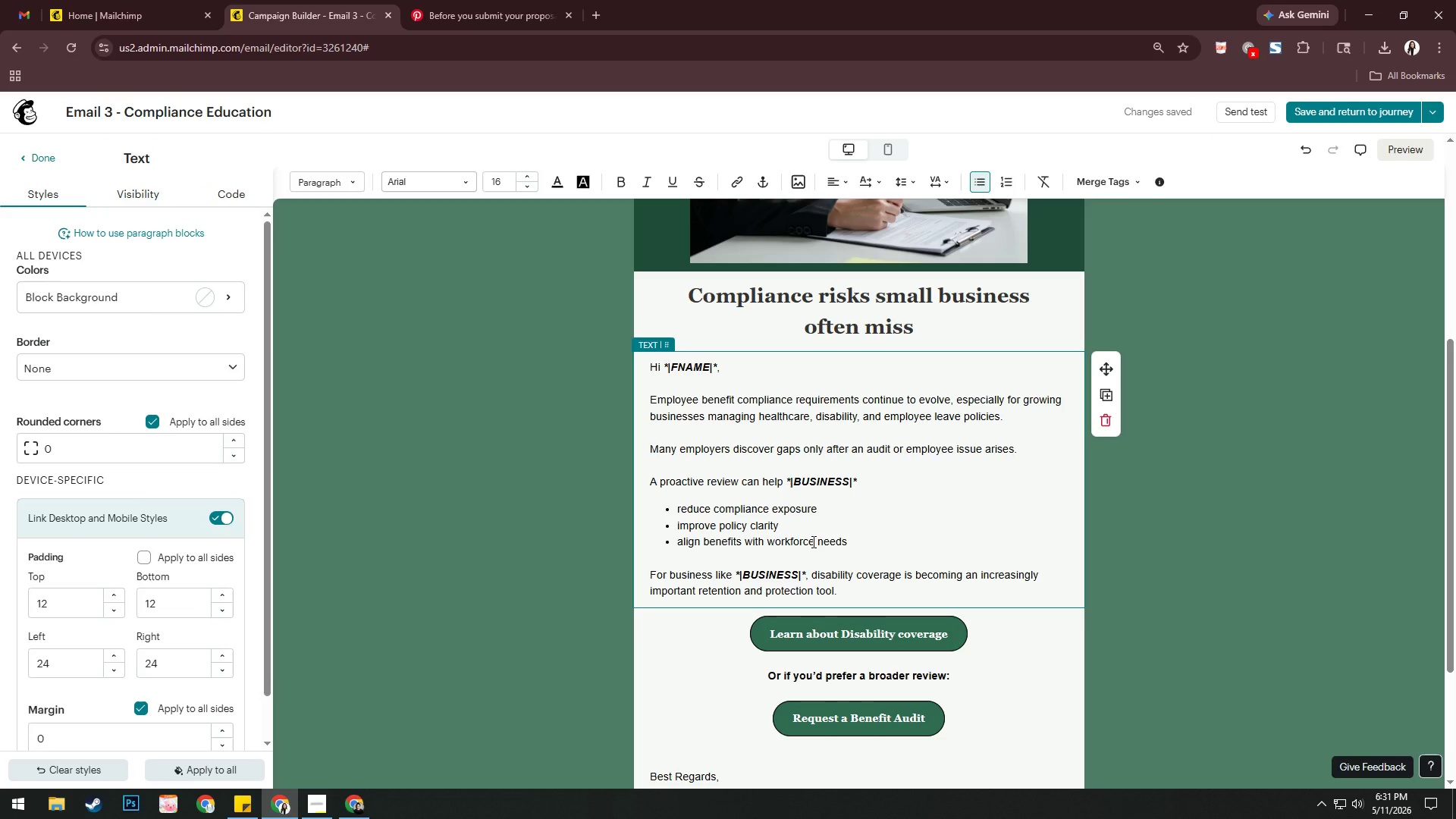 
wait(20.56)
 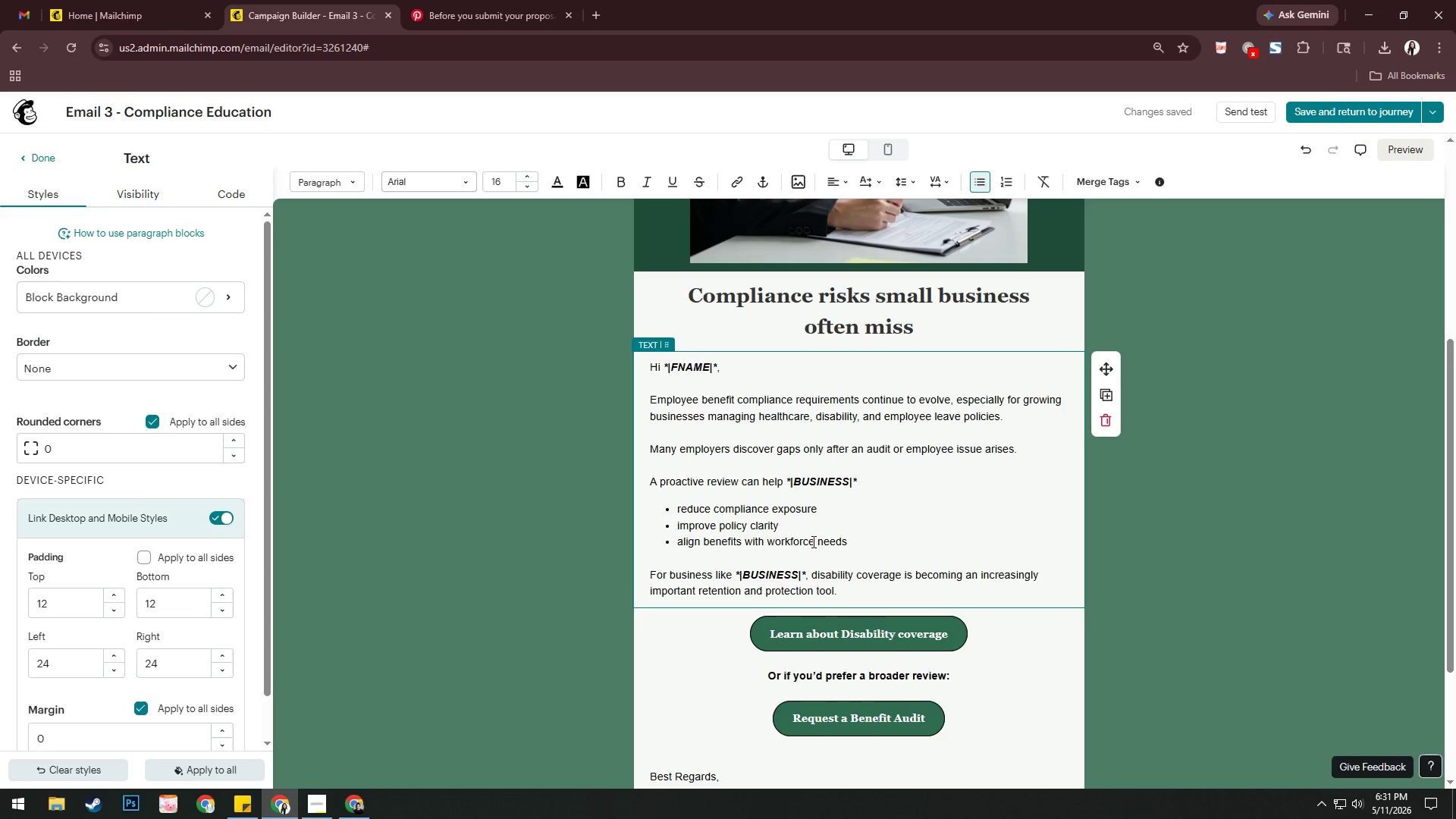 
scroll: coordinate [835, 543], scroll_direction: down, amount: 2.0
 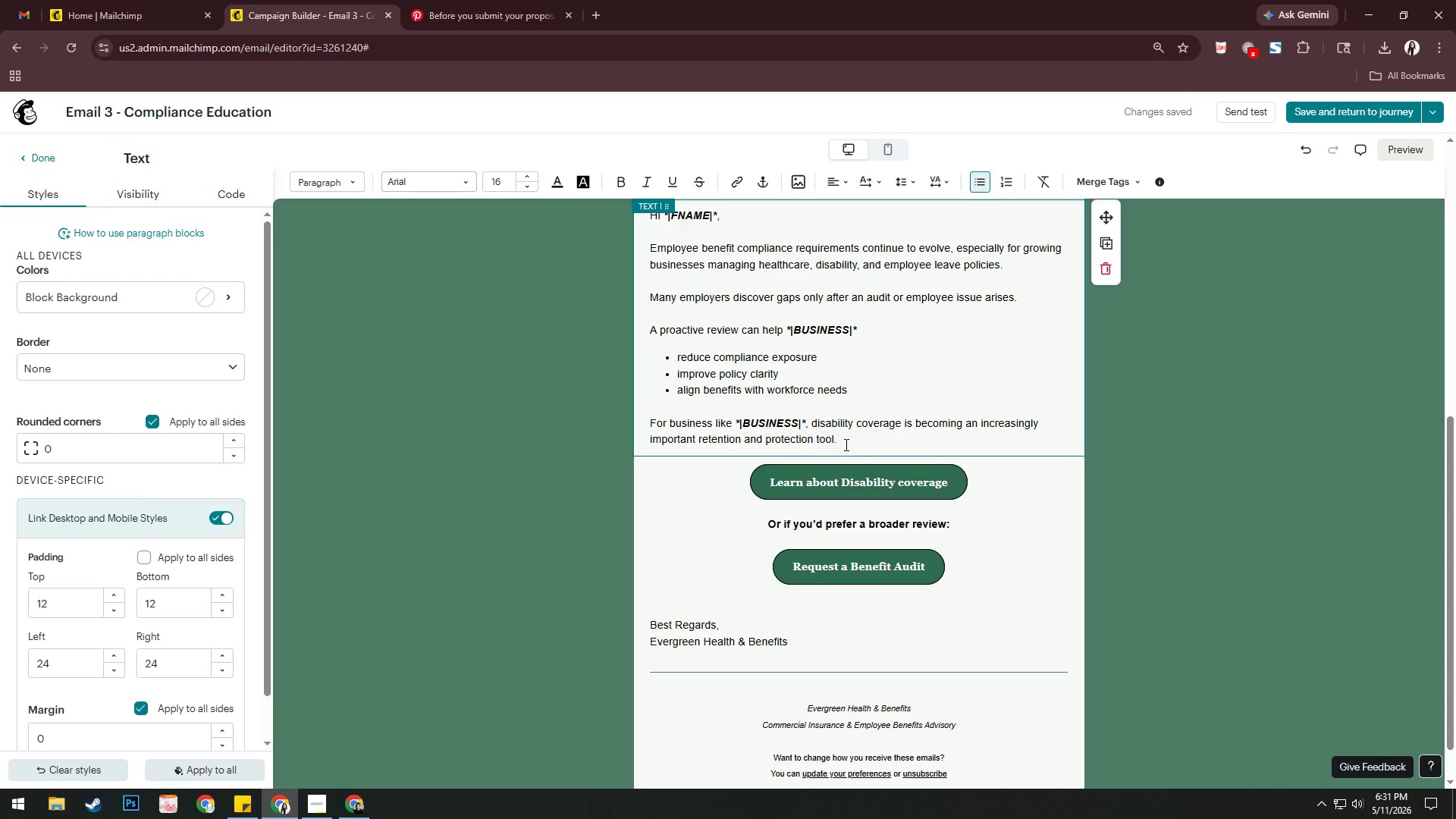 
left_click_drag(start_coordinate=[841, 435], to_coordinate=[662, 425])
 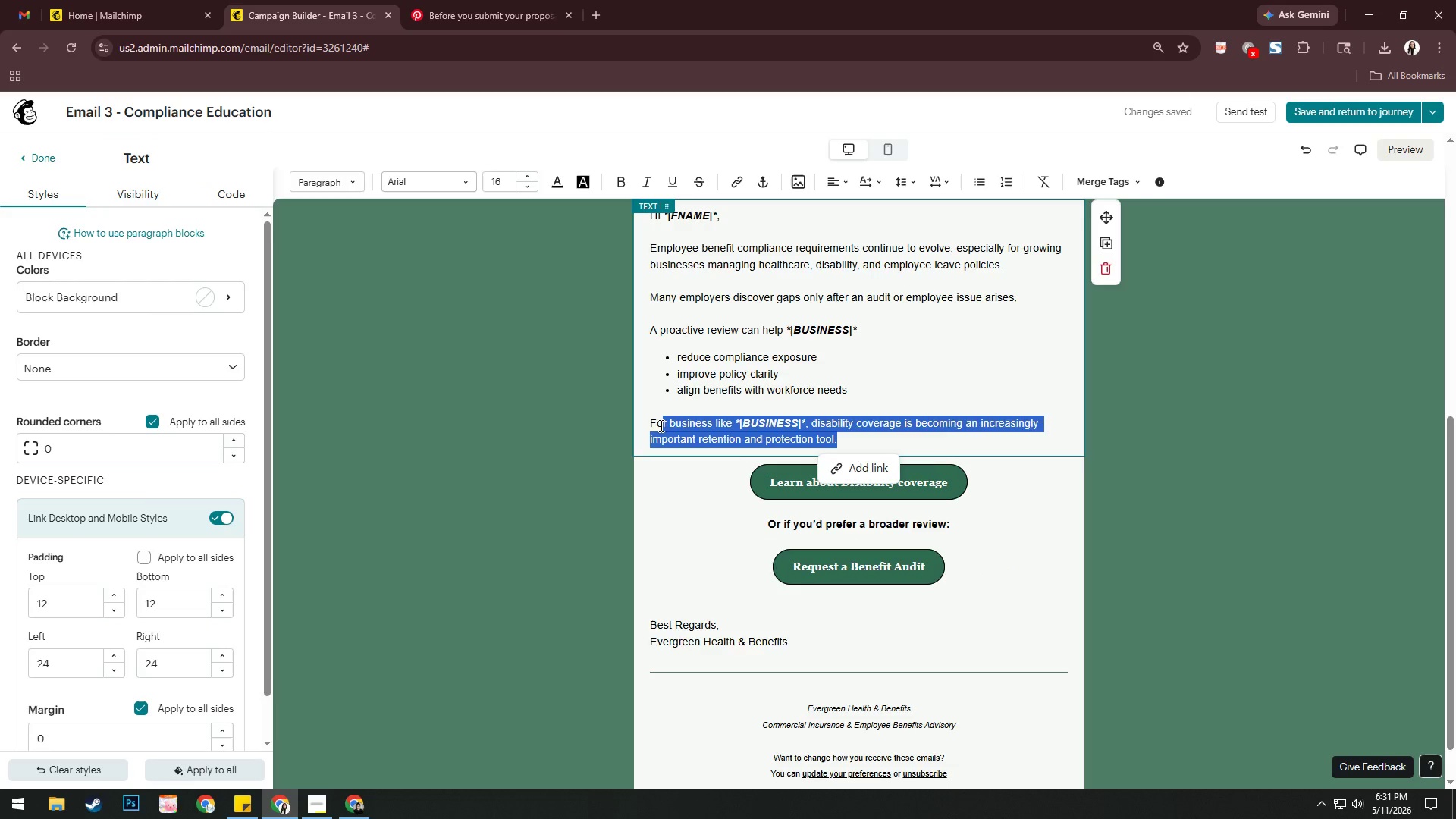 
key(Backspace)
key(Backspace)
key(Backspace)
type(We )
 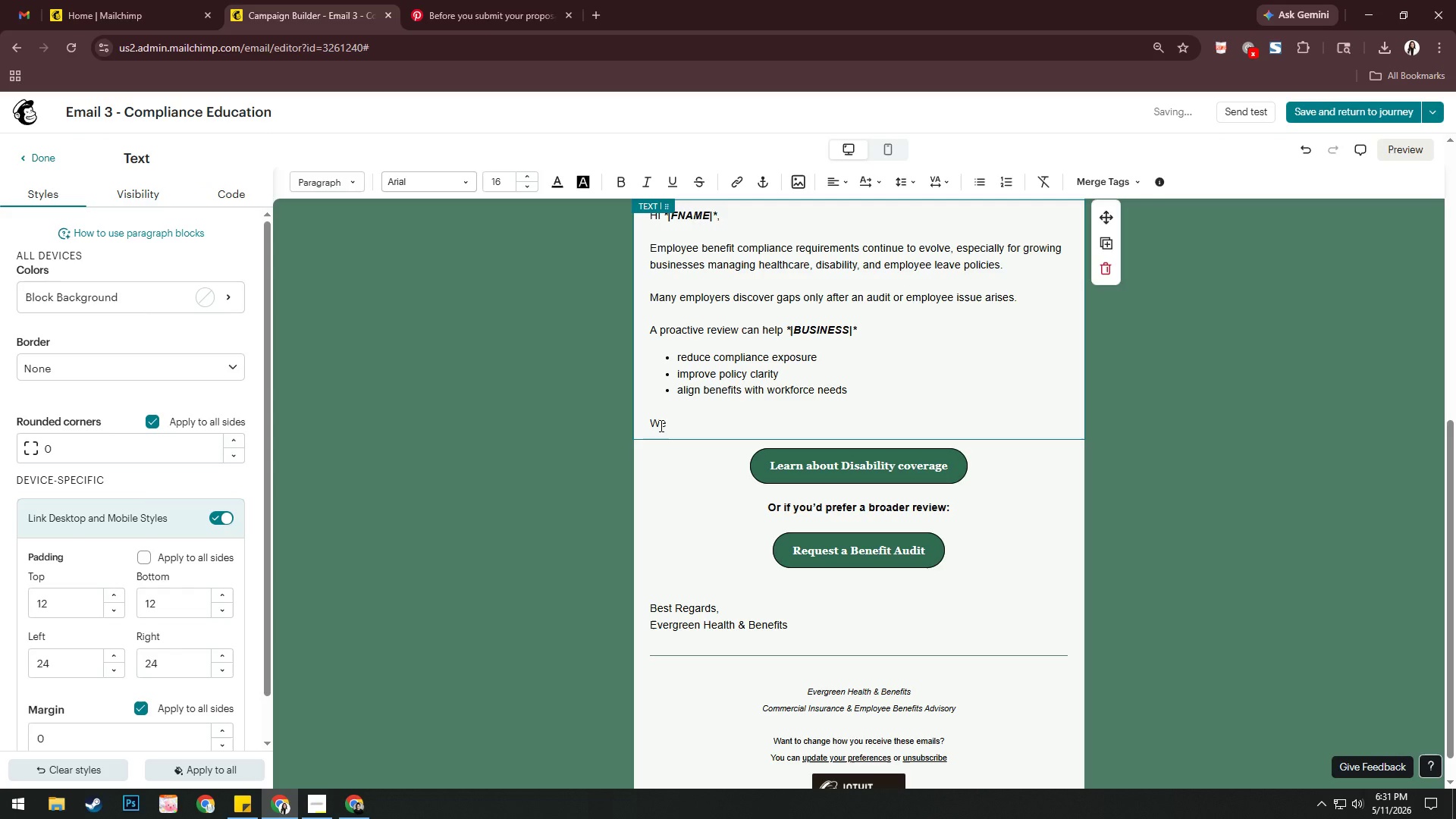 
type(regularly )
 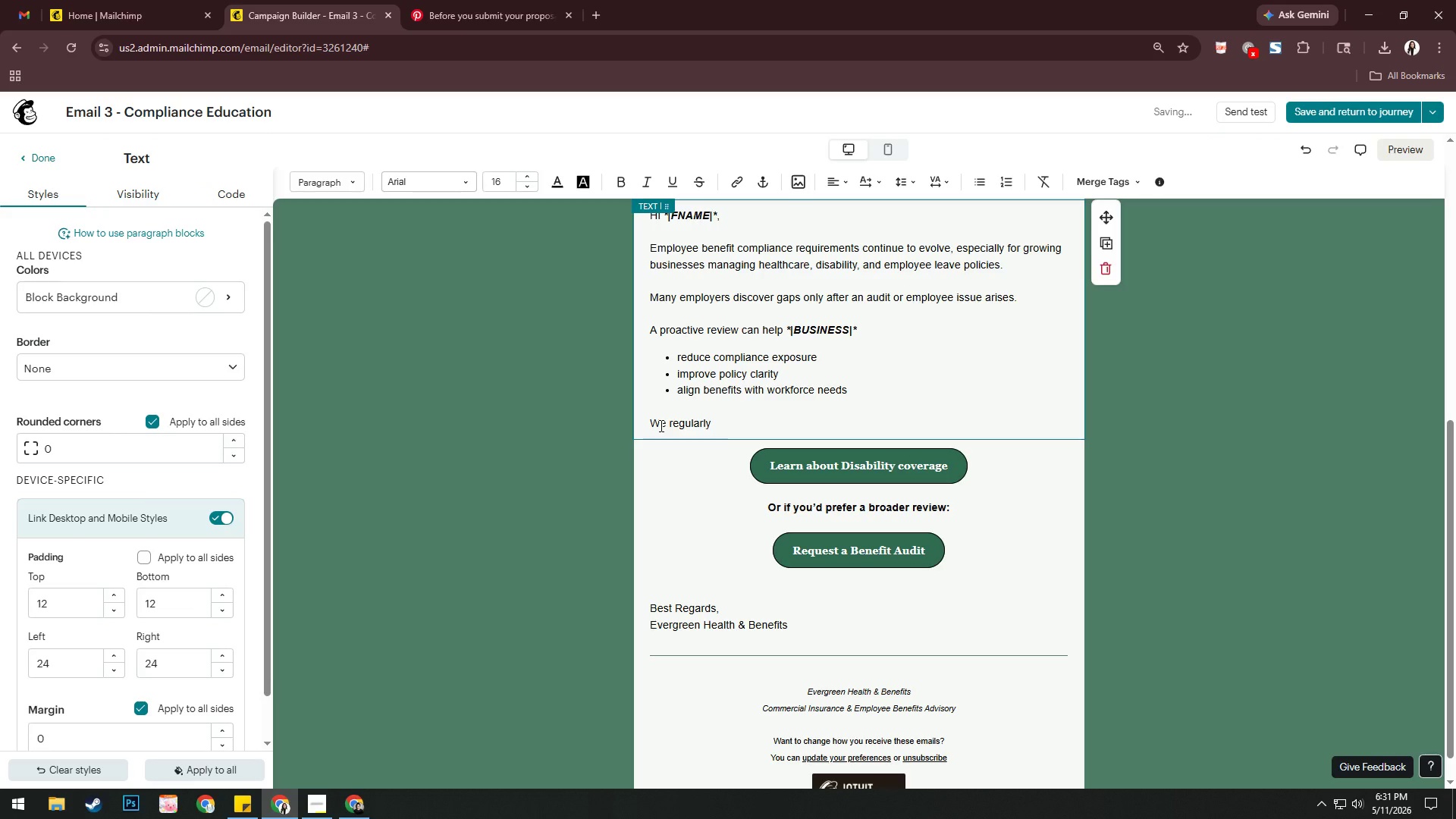 
scroll: coordinate [660, 425], scroll_direction: up, amount: 1.0
 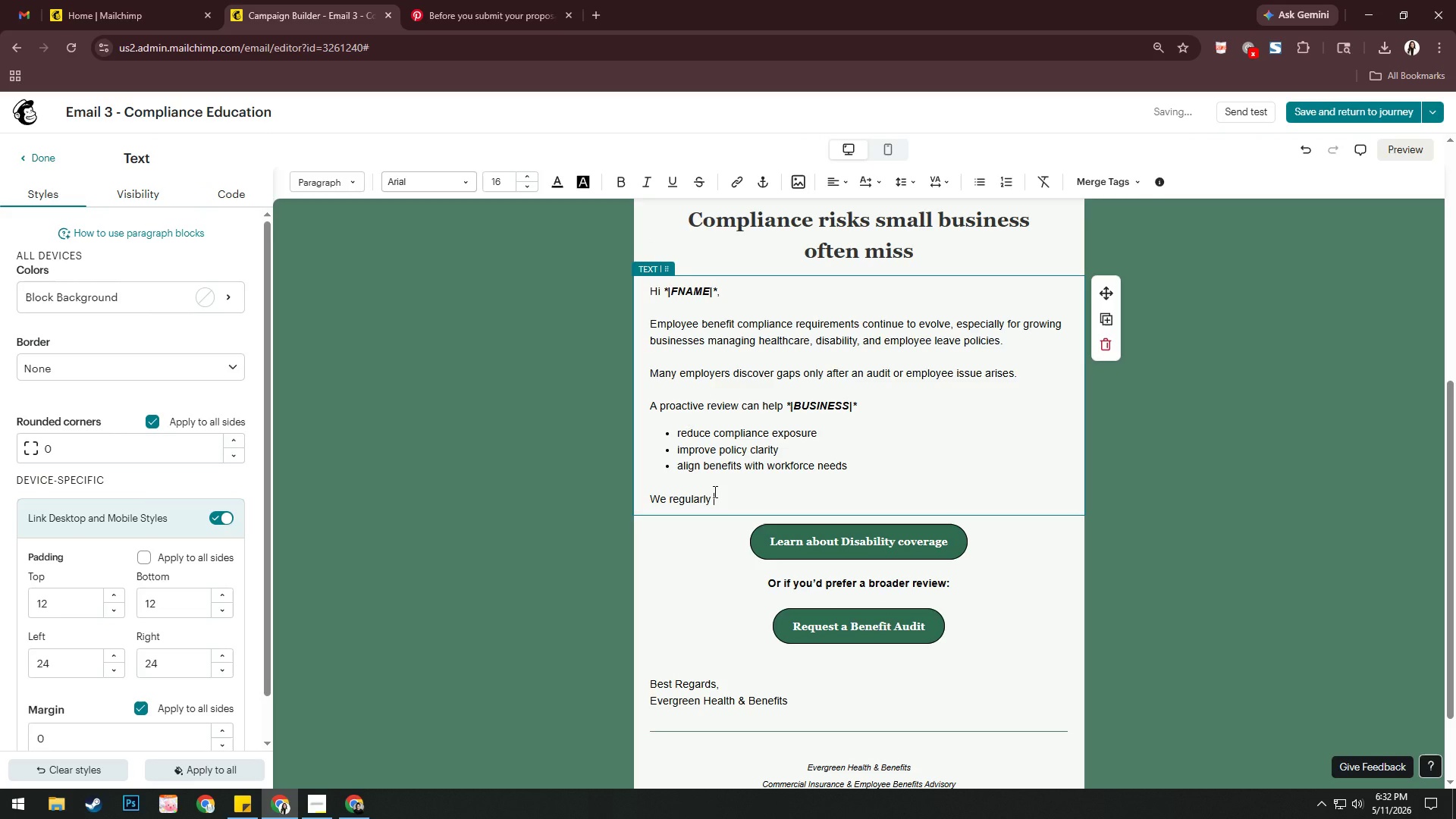 
type(help )
key(Backspace)
type( business )
key(Backspace)
type(es currently insured through )
 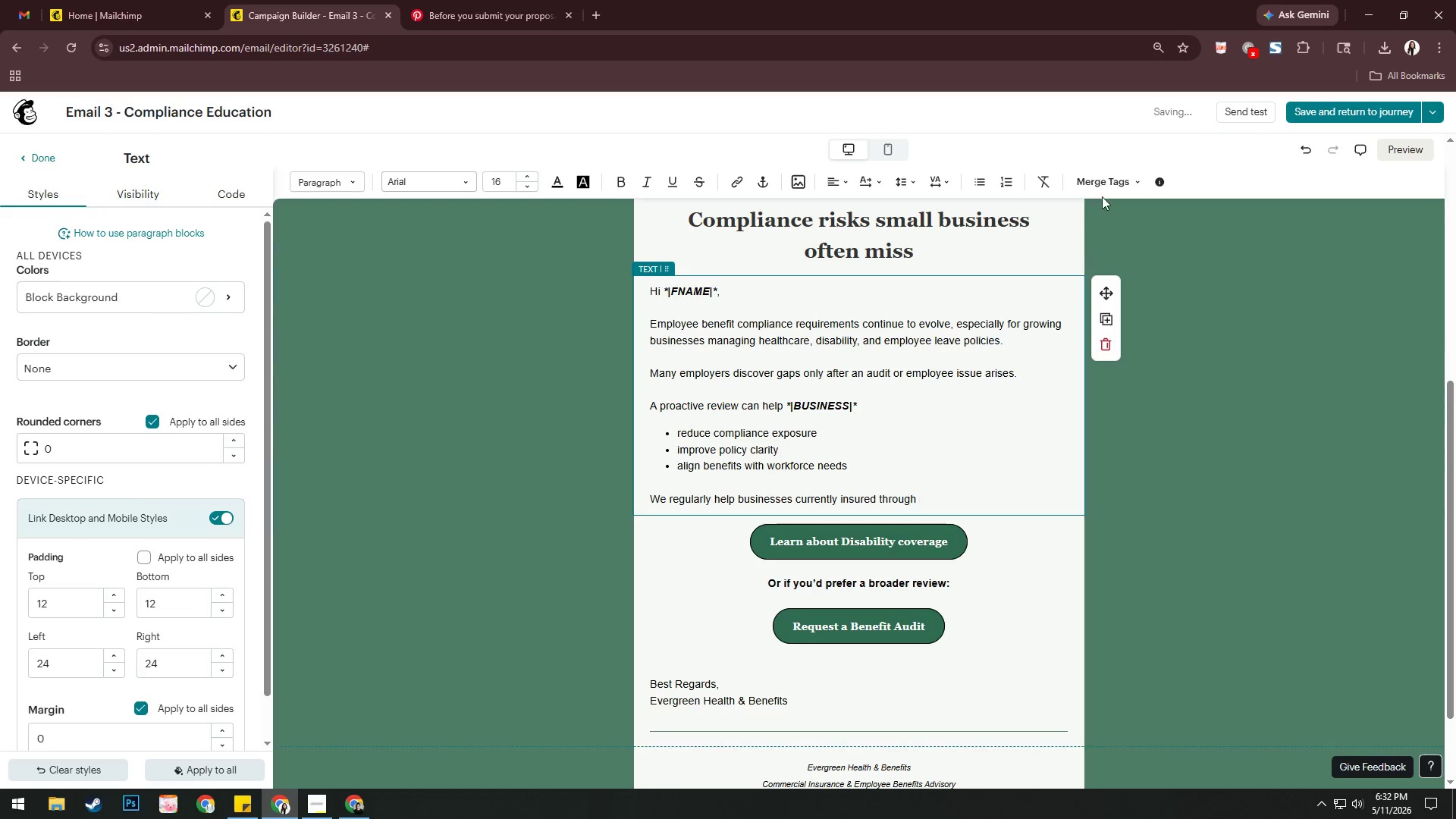 
left_click([1100, 183])
 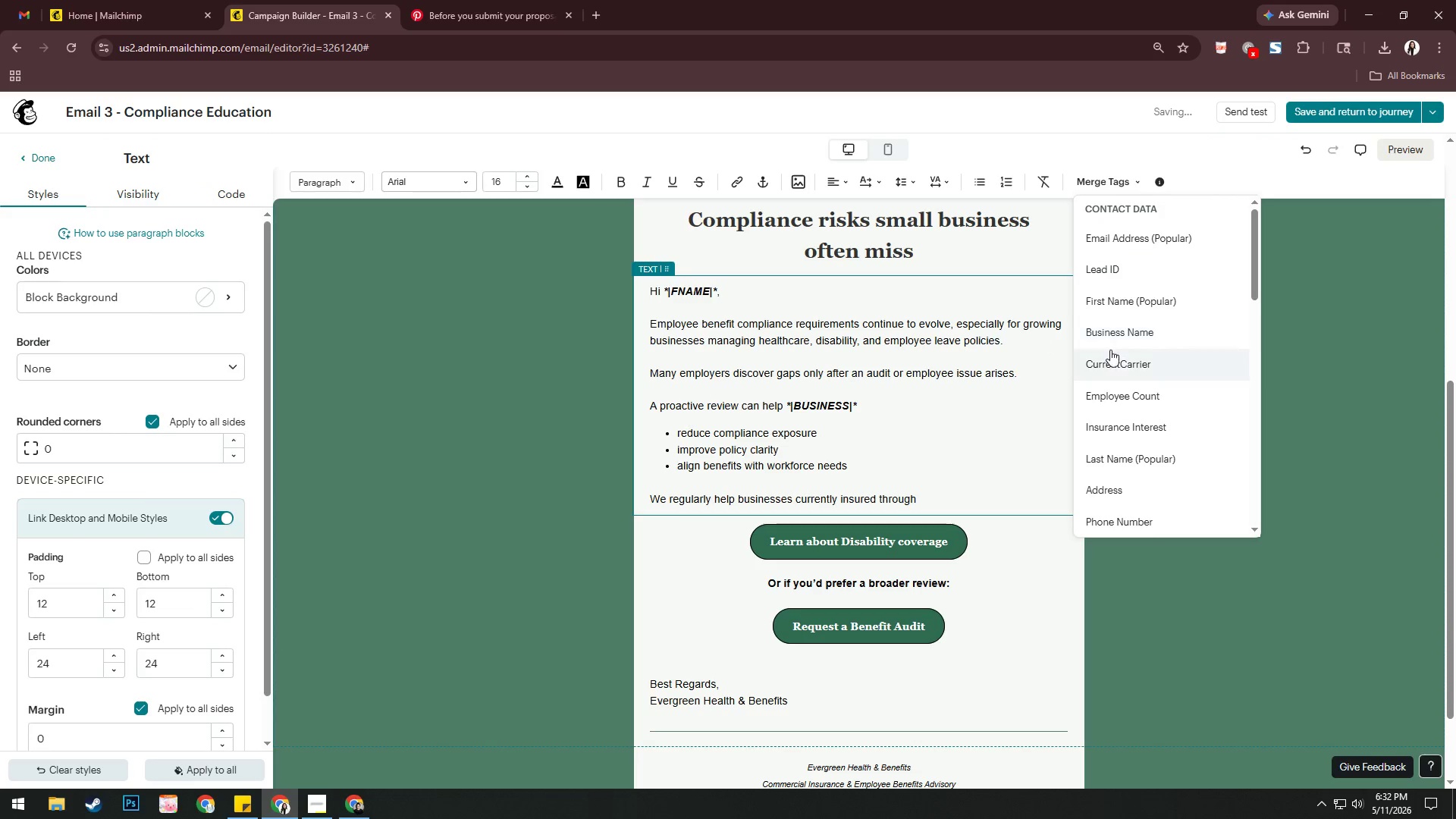 
left_click([1108, 354])
 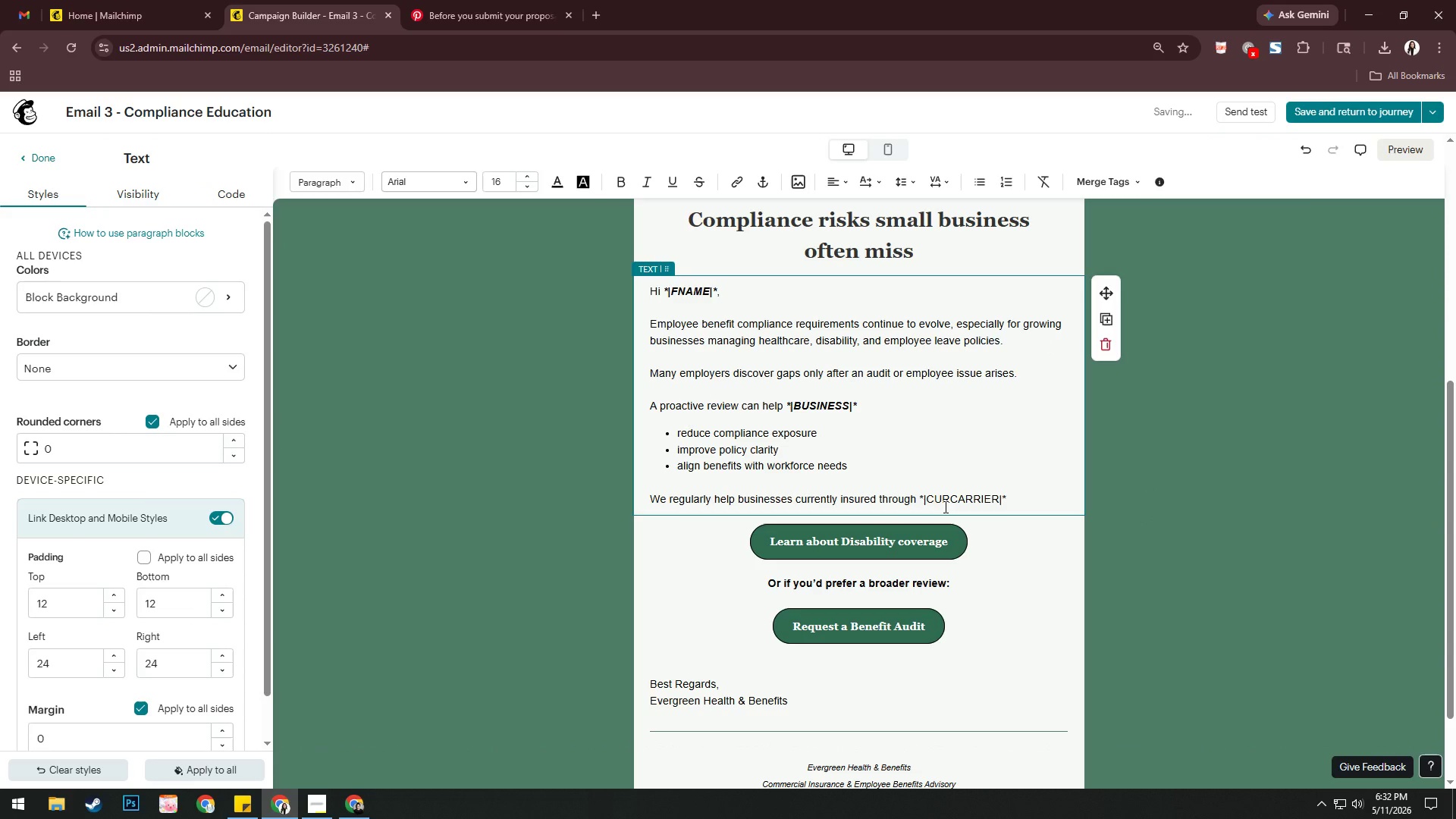 
type( ind)
key(Backspace)
key(Backspace)
type(dentidy)
key(Backspace)
key(Backspace)
type(fy )
 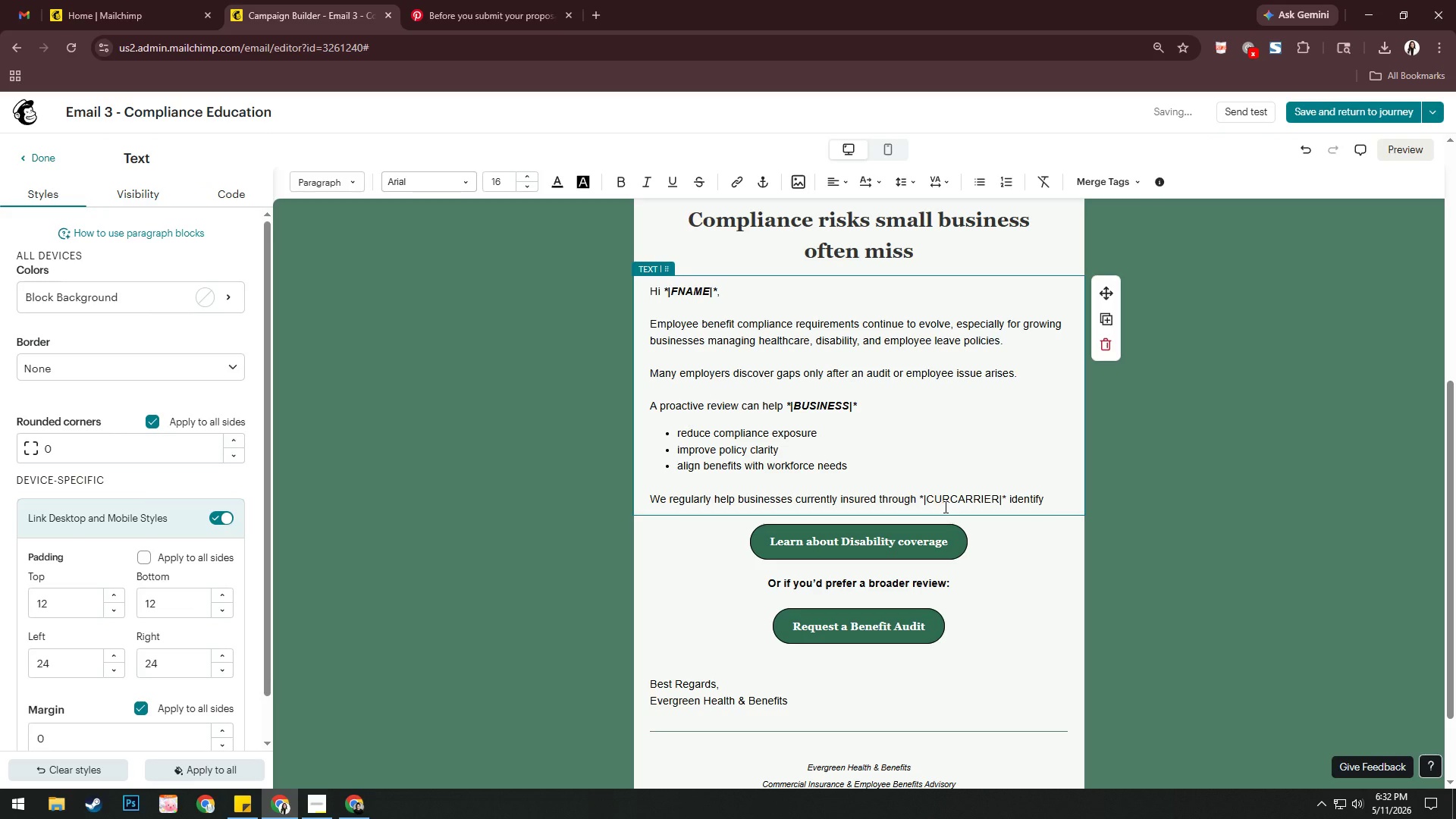 
type(prta)
key(Backspace)
key(Backspace)
type(actical )
 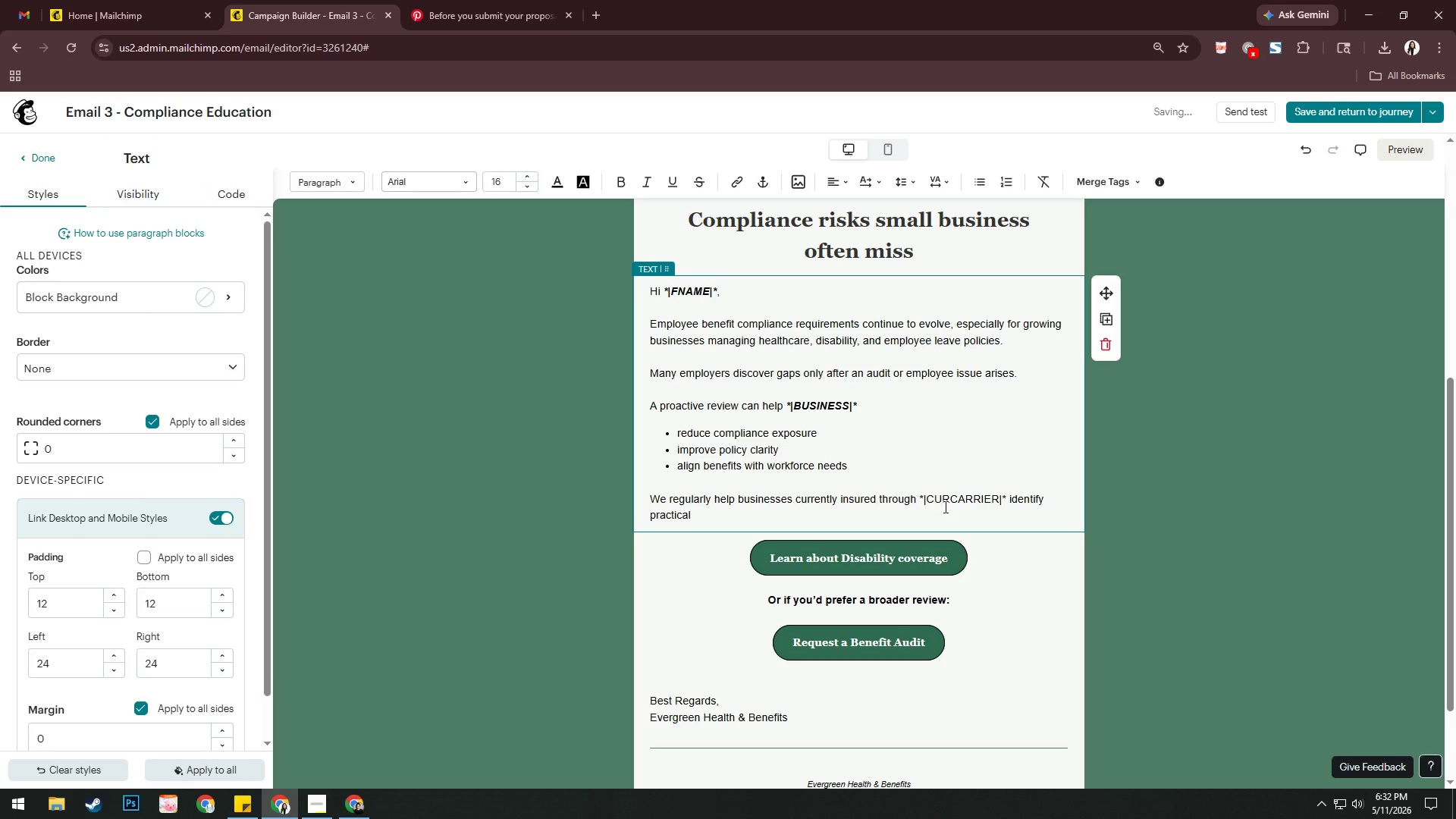 
type(improvements without disruotung )
key(Backspace)
key(Backspace)
key(Backspace)
key(Backspace)
key(Backspace)
key(Backspace)
type(pting opo)
key(Backspace)
type(ea)
key(Backspace)
type(rartions)
key(Backspace)
key(Backspace)
key(Backspace)
key(Backspace)
key(Backspace)
key(Backspace)
type(tions.)
 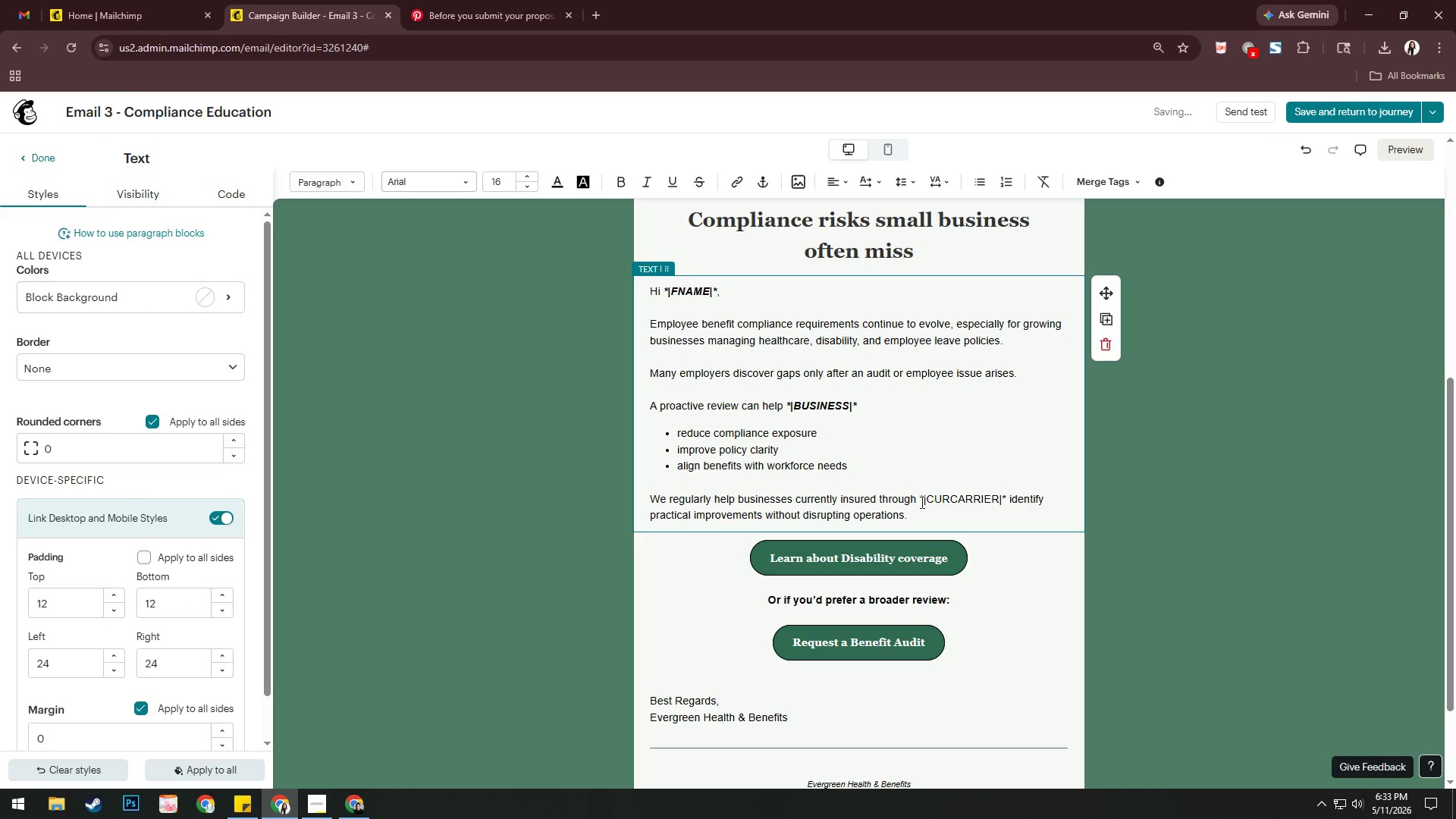 
left_click_drag(start_coordinate=[919, 501], to_coordinate=[1006, 503])
 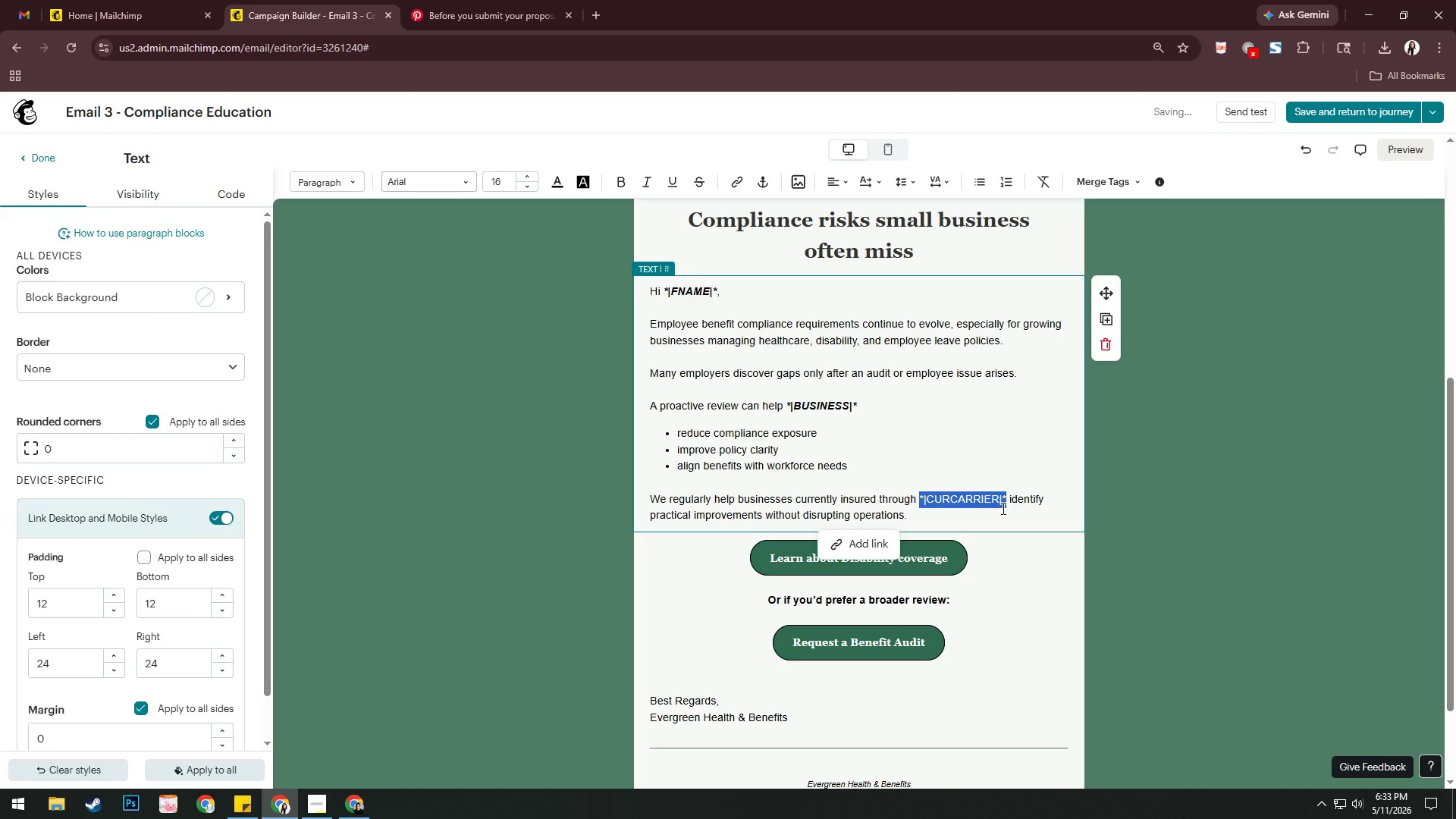 
key(Control+B)
 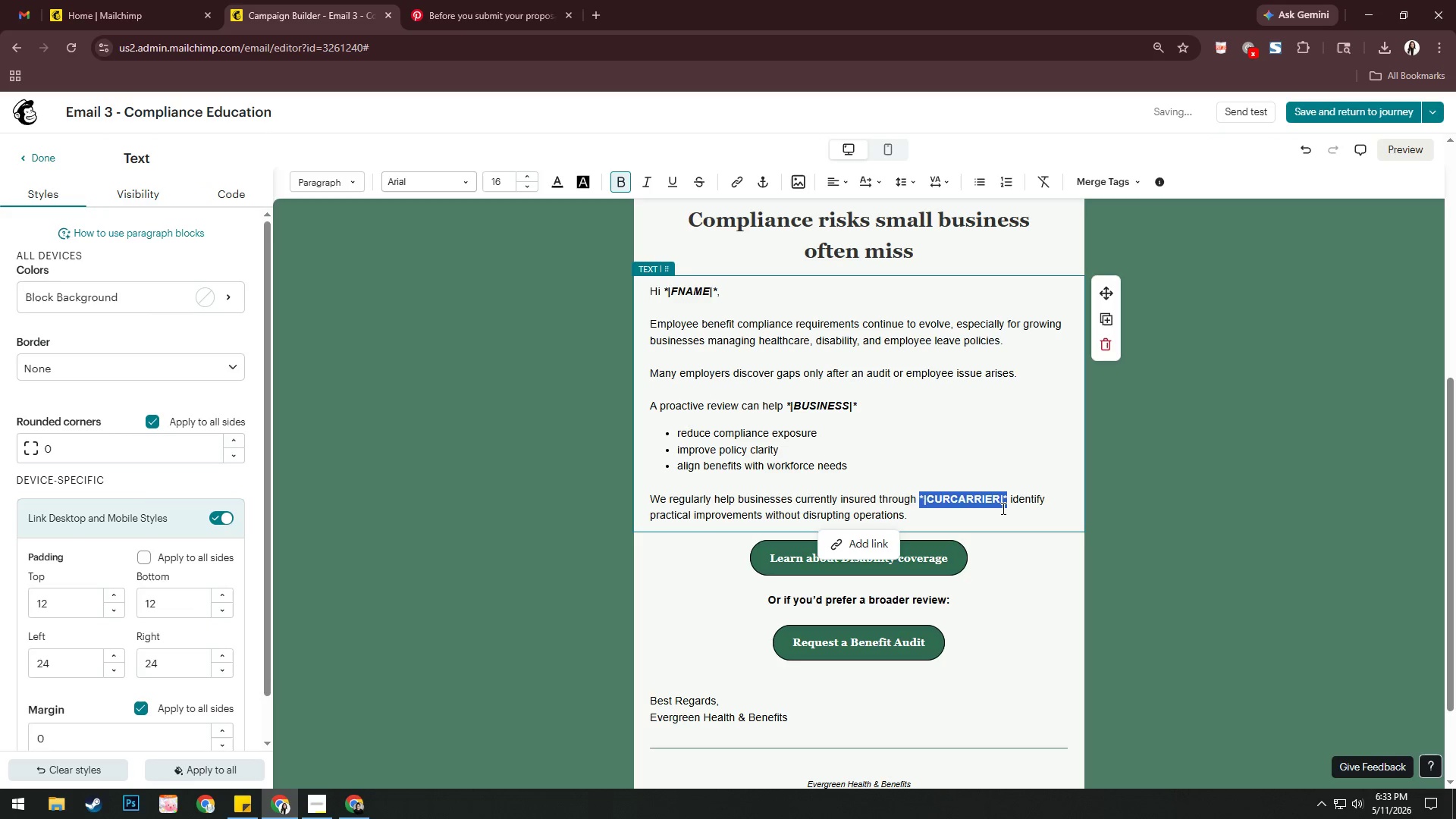 
key(Control+I)
 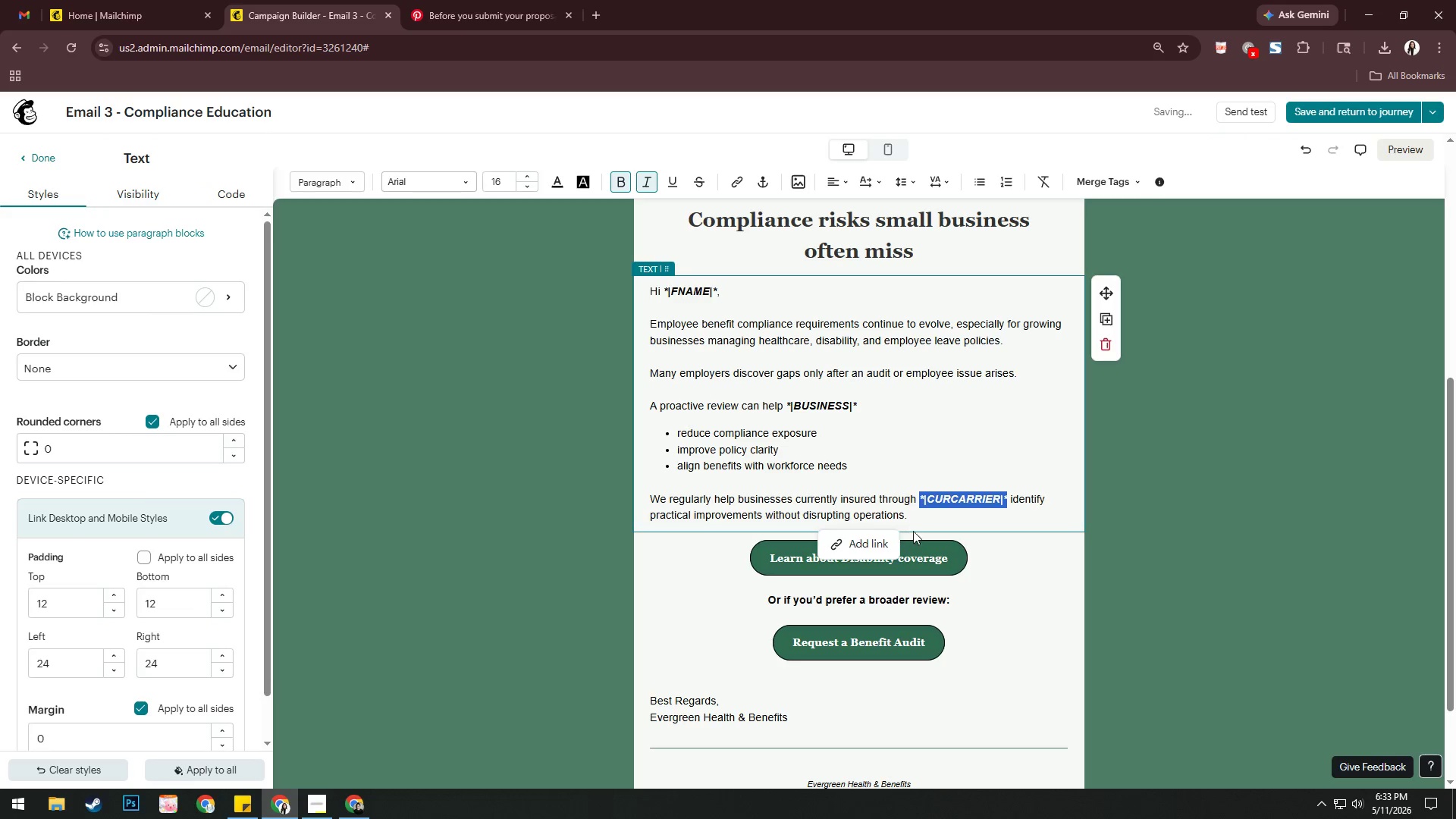 
left_click([918, 521])
 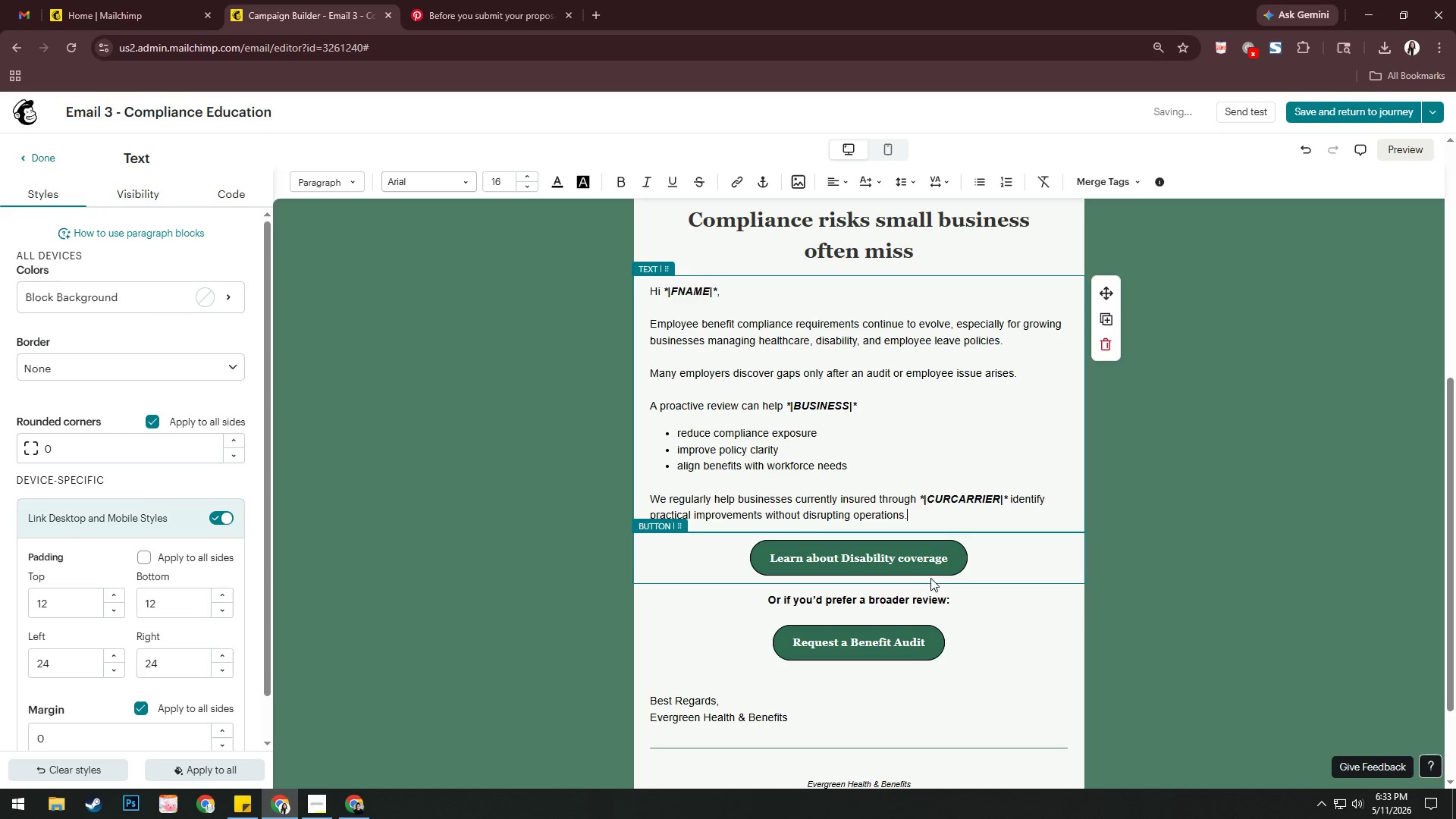 
double_click([981, 646])
 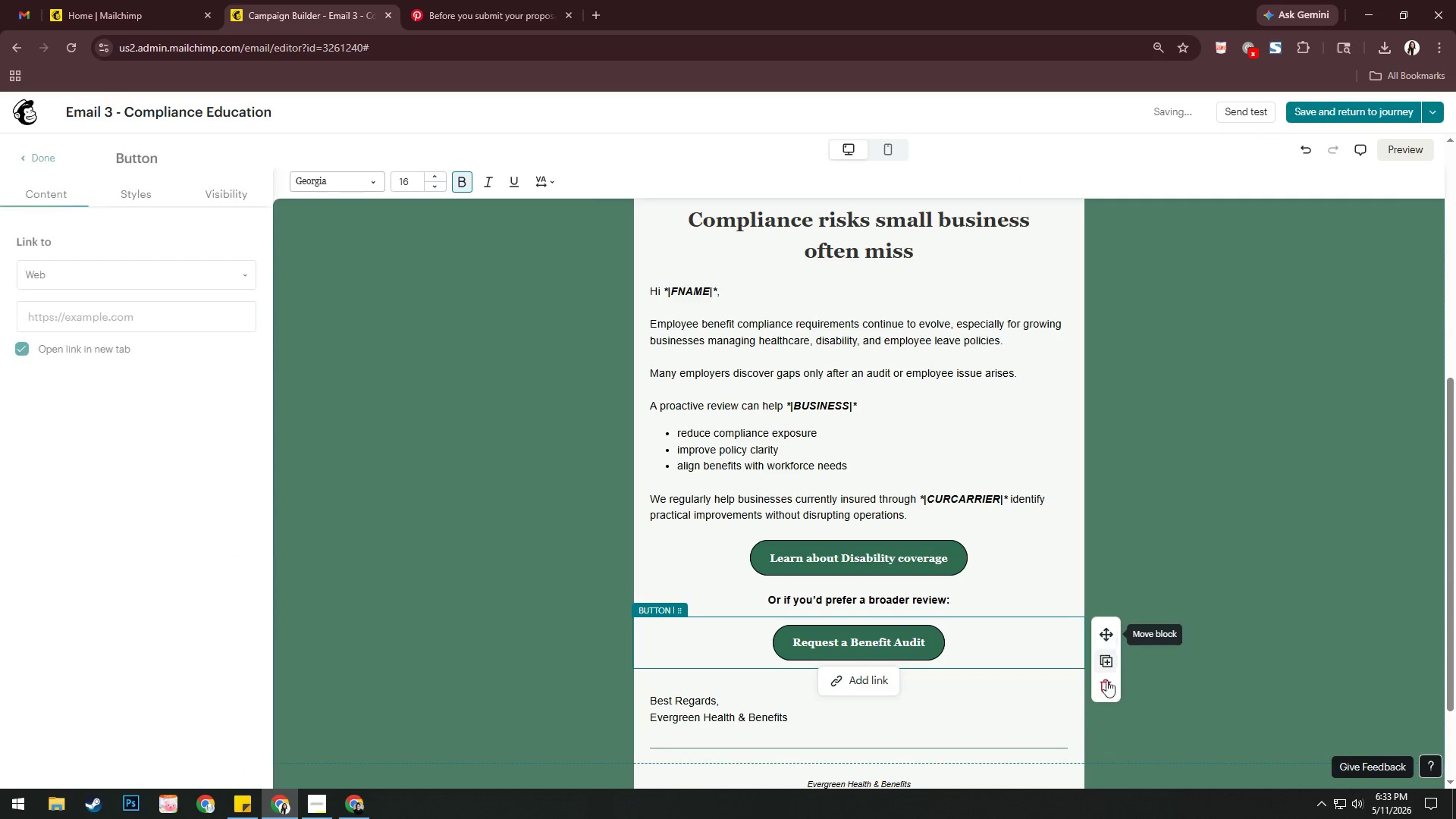 
left_click([1107, 685])
 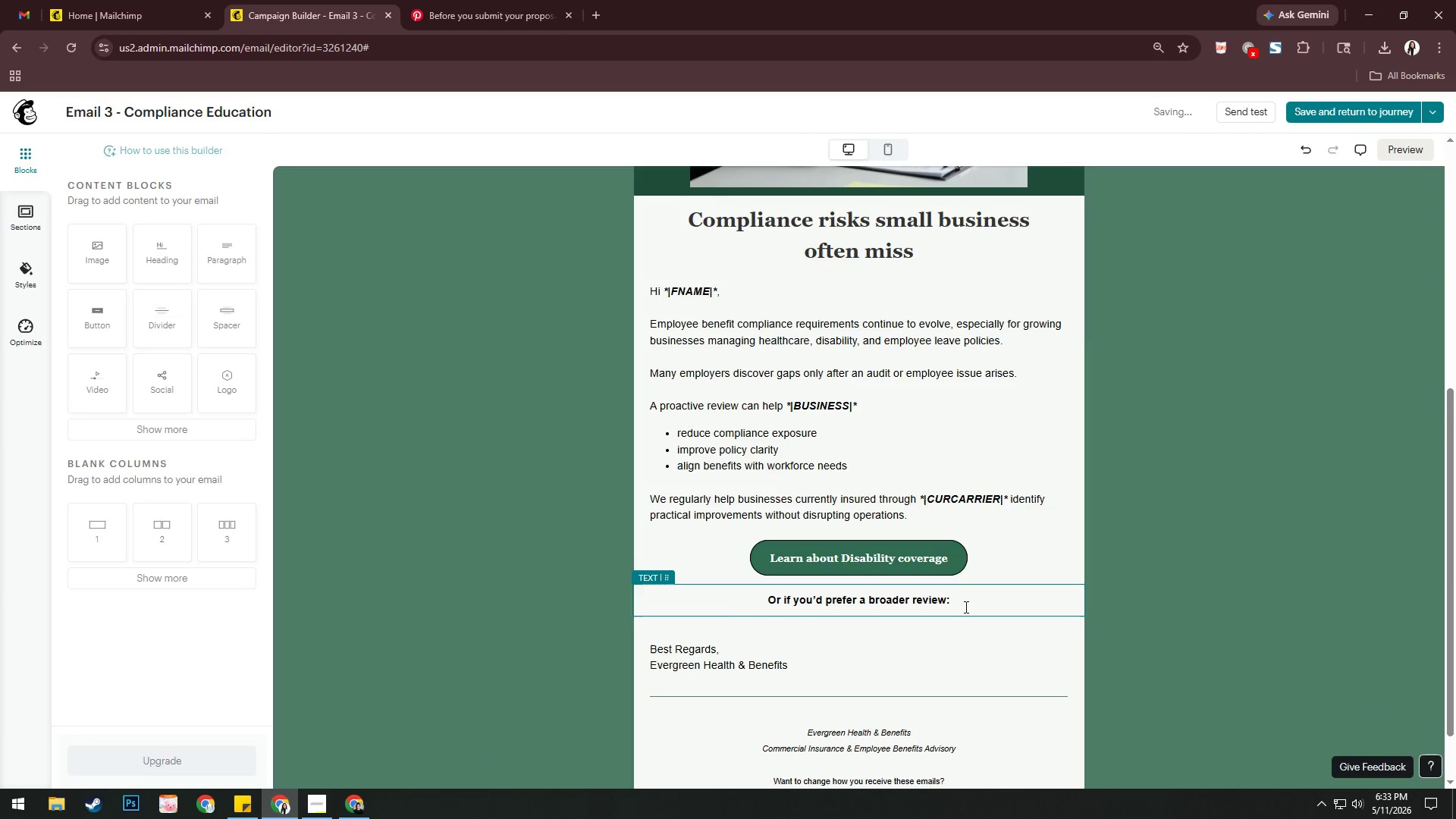 
left_click([956, 601])
 